 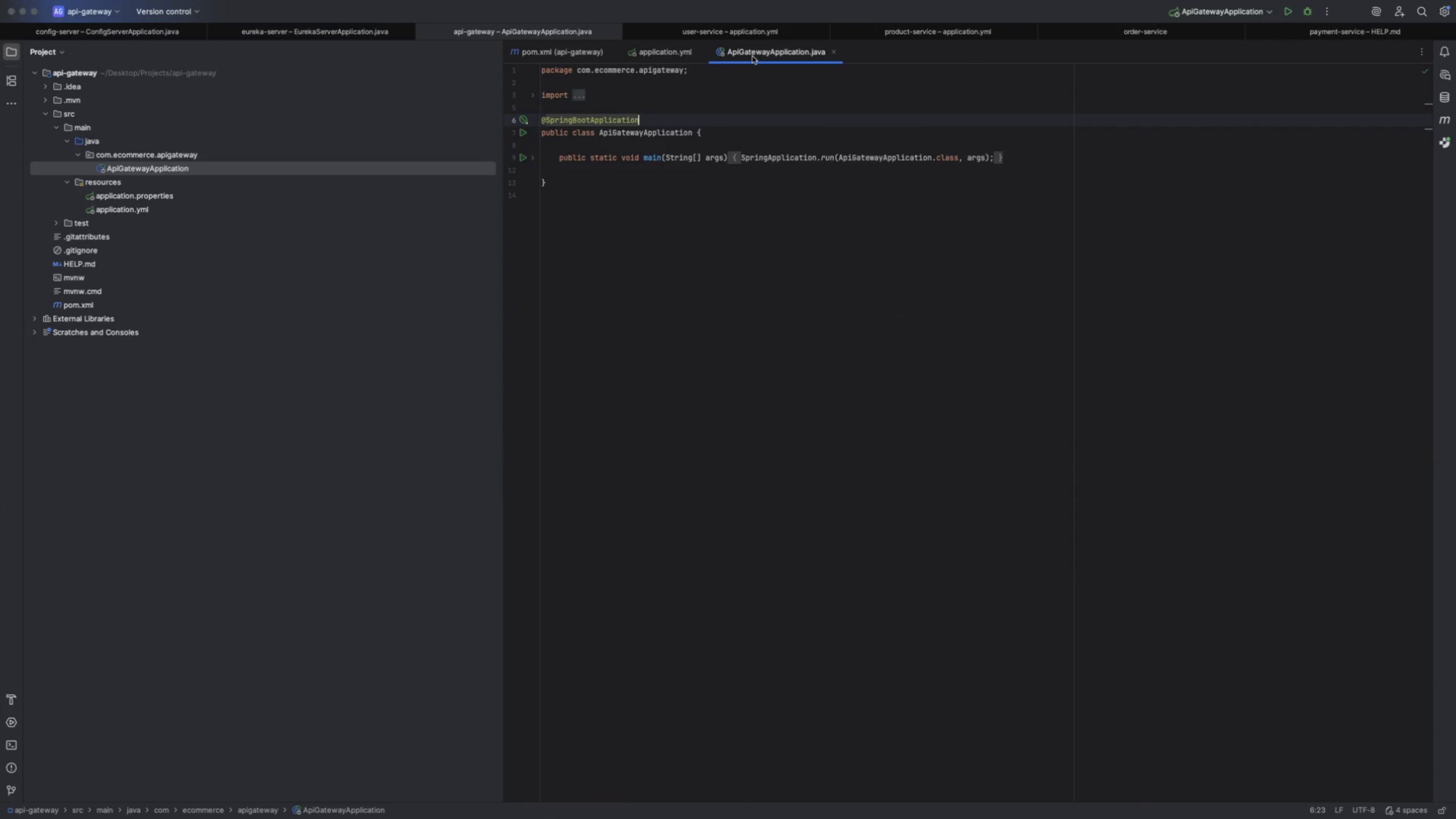 
left_click([641, 51])
 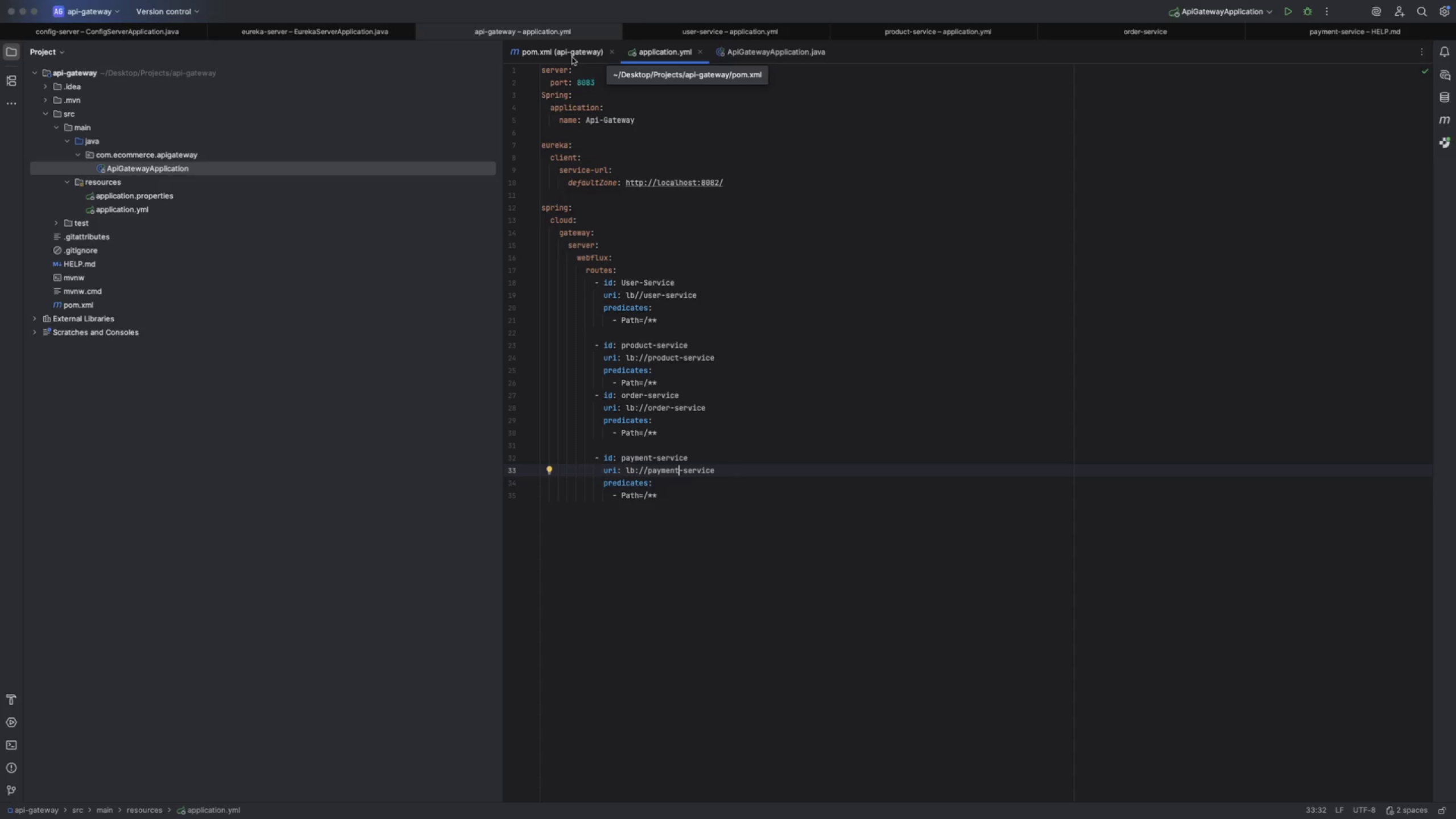 
wait(18.99)
 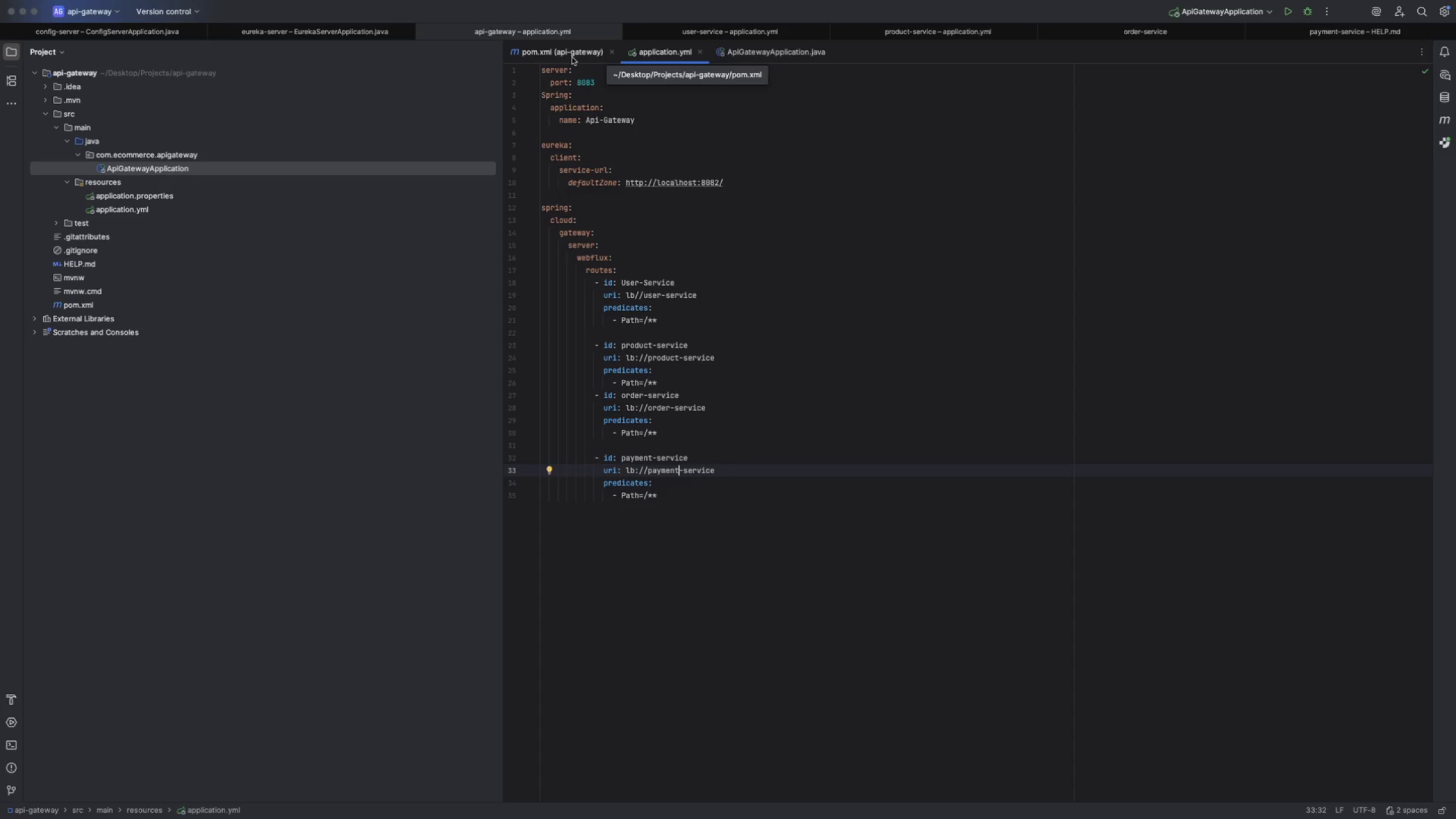 
left_click([1384, 37])
 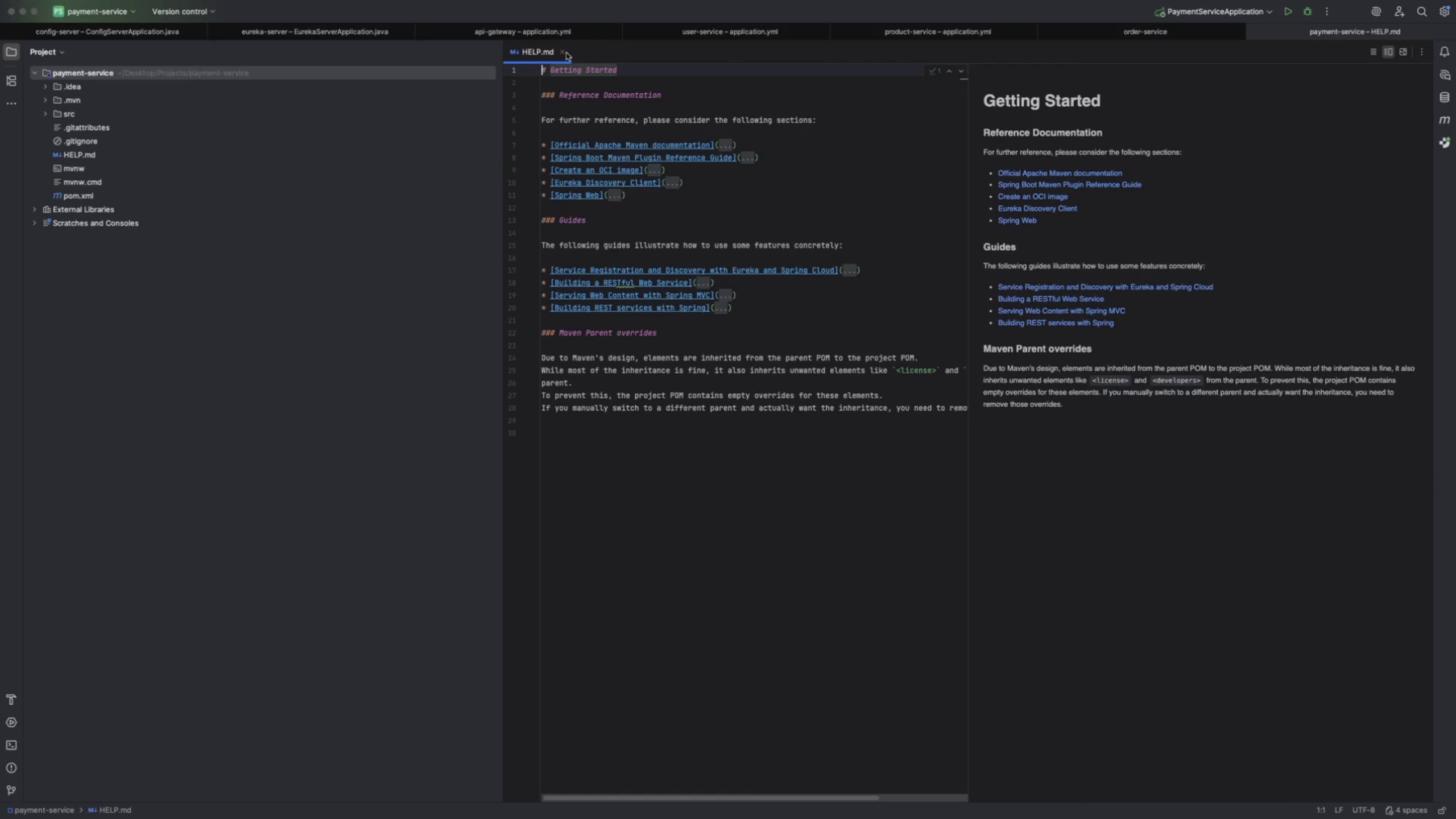 
left_click([560, 53])
 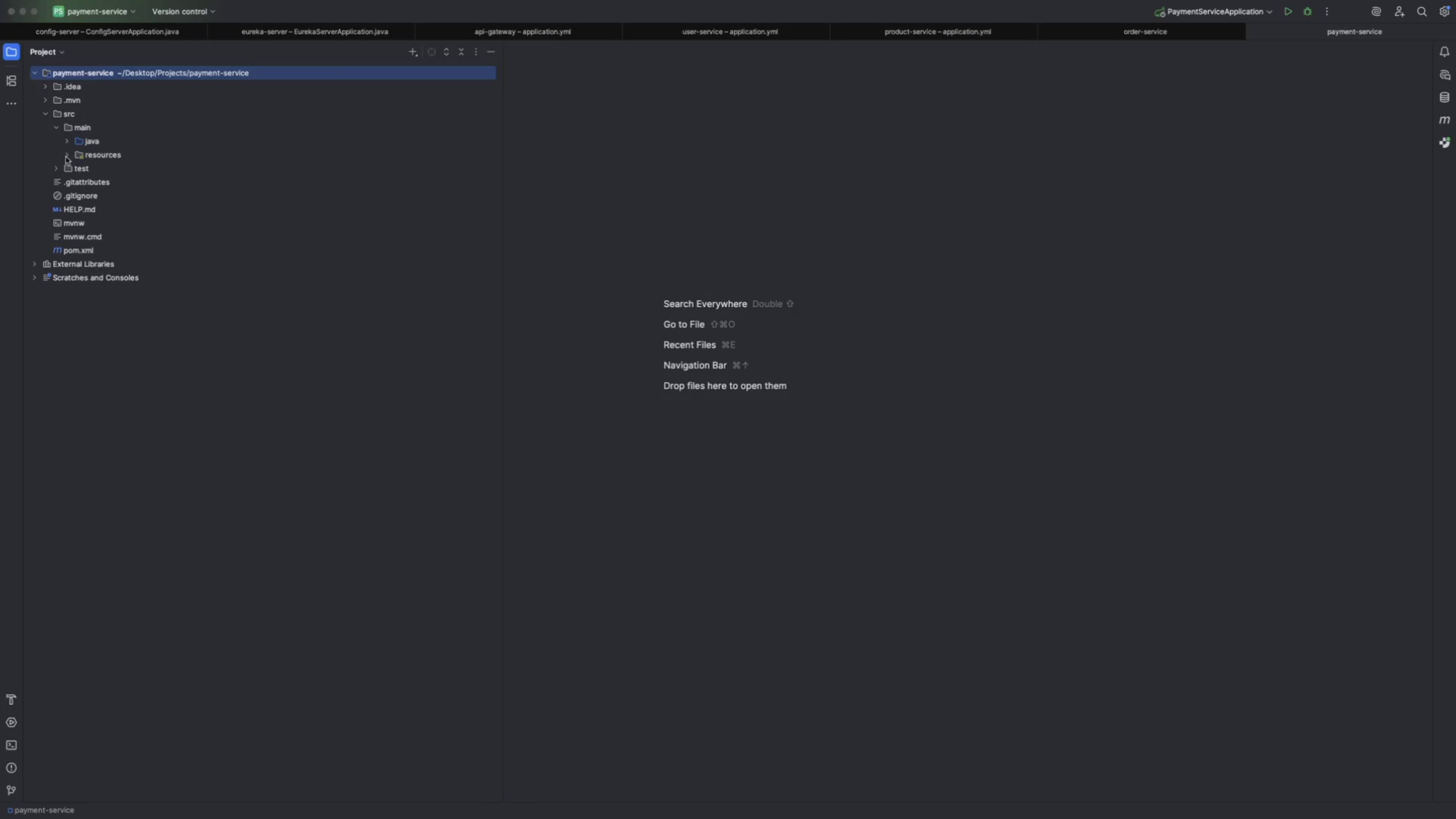 
wait(7.91)
 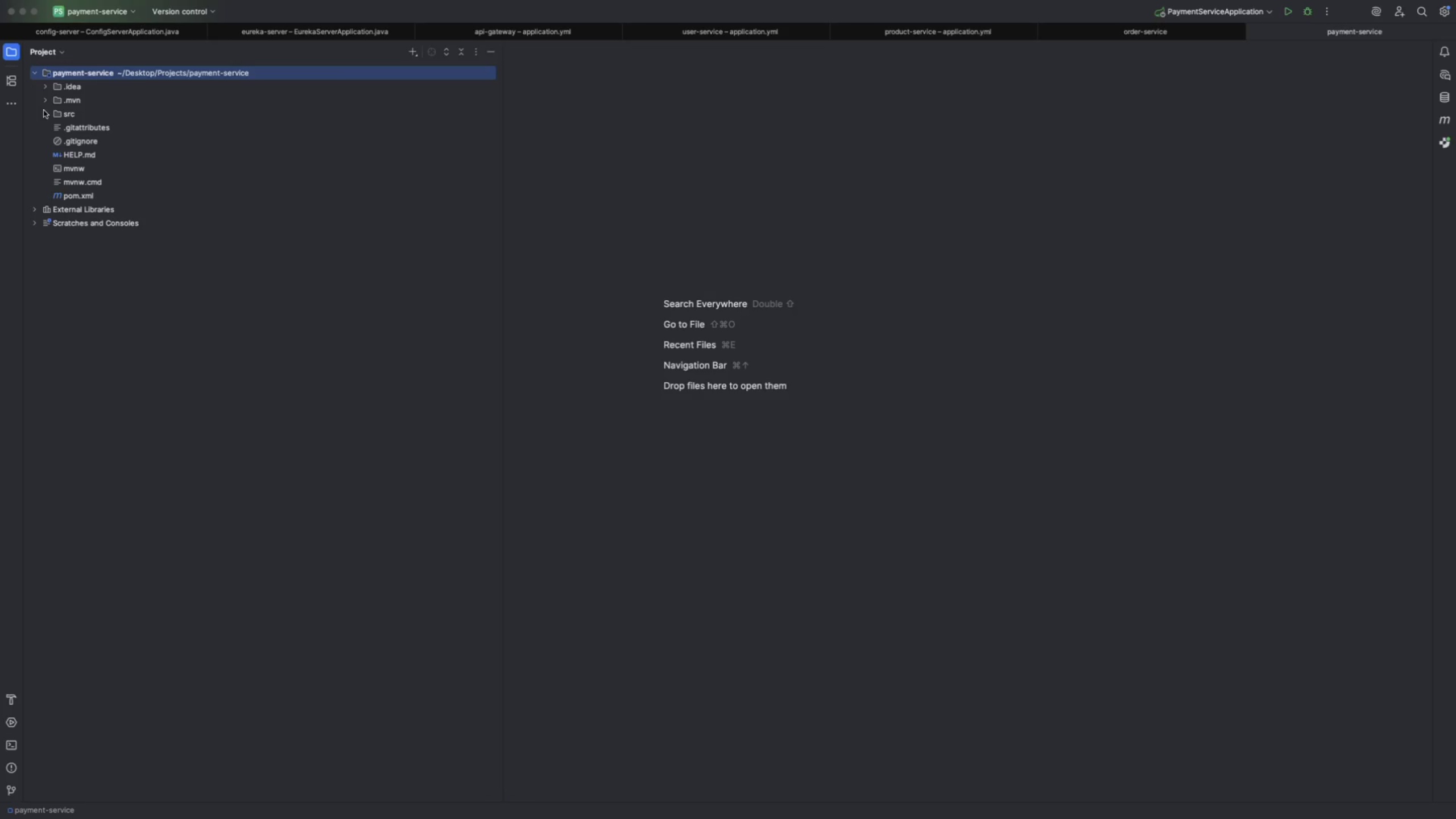 
left_click([291, 162])
 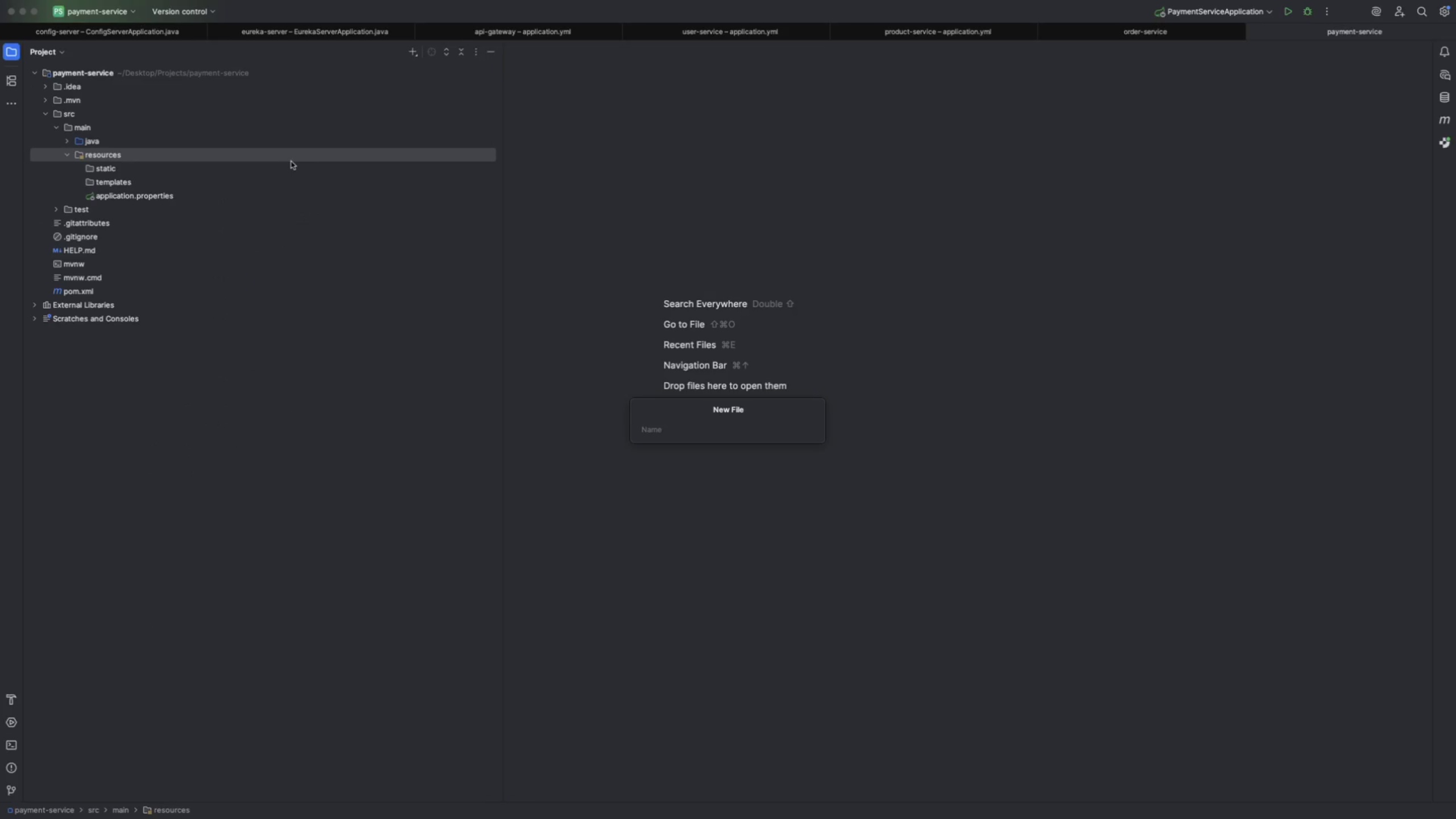 
type(application.yml)
 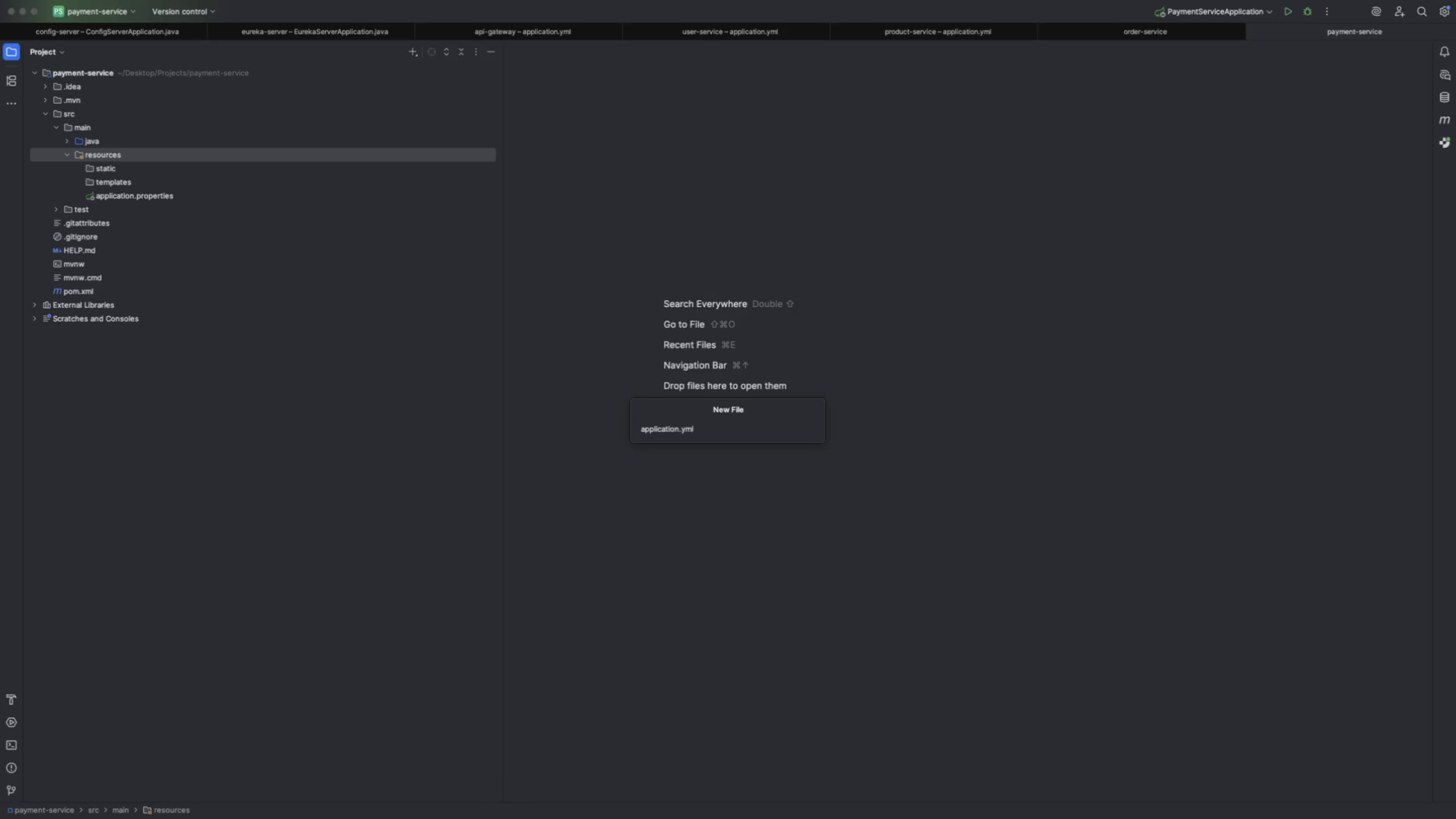 
key(Enter)
 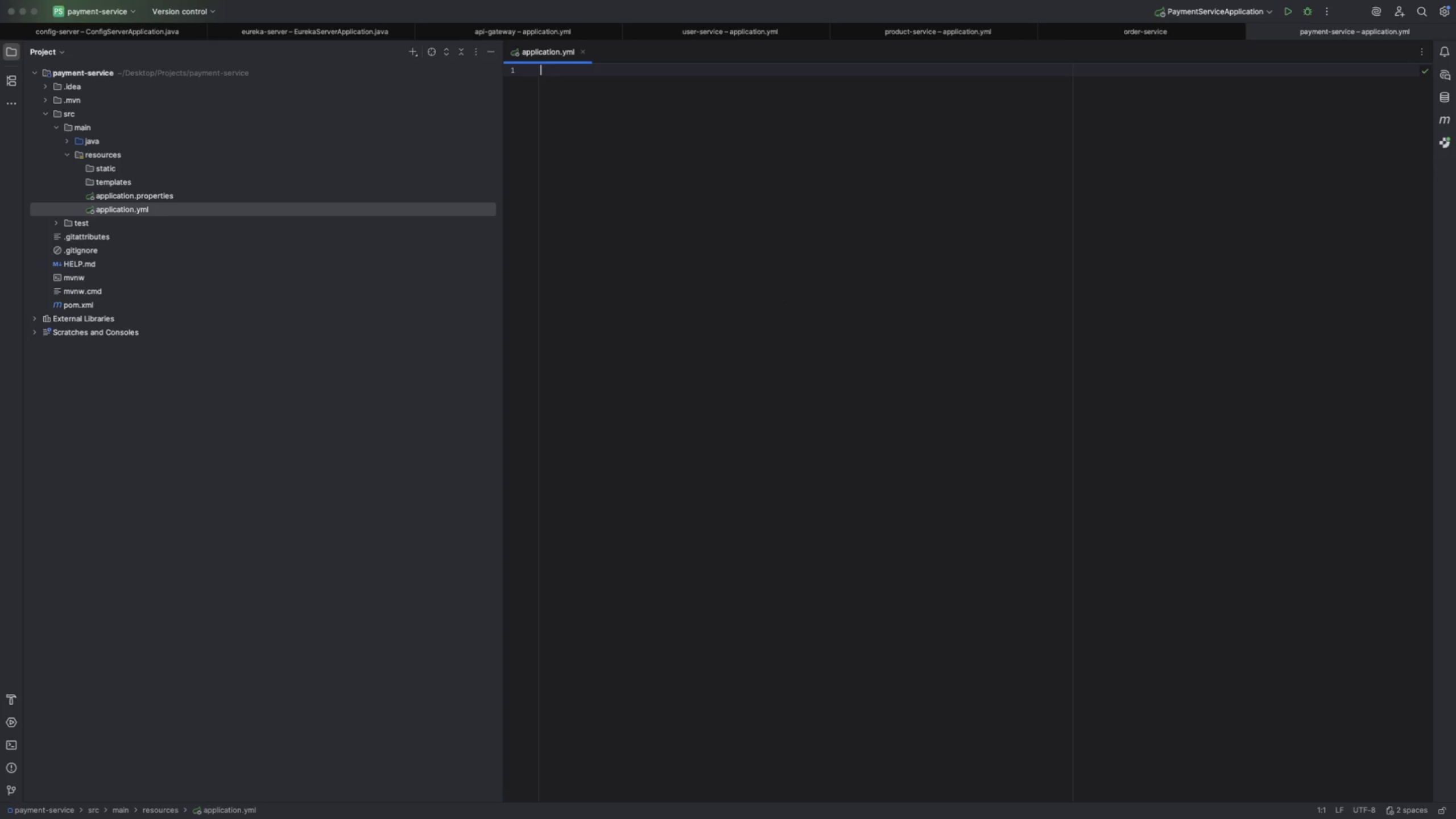 
type(server;)
key(Backspace)
key(Backspace)
key(Backspace)
key(Backspace)
key(Backspace)
key(Backspace)
key(Backspace)
key(Backspace)
key(Backspace)
key(Backspace)
type(6)
key(Backspace)
type(7)
 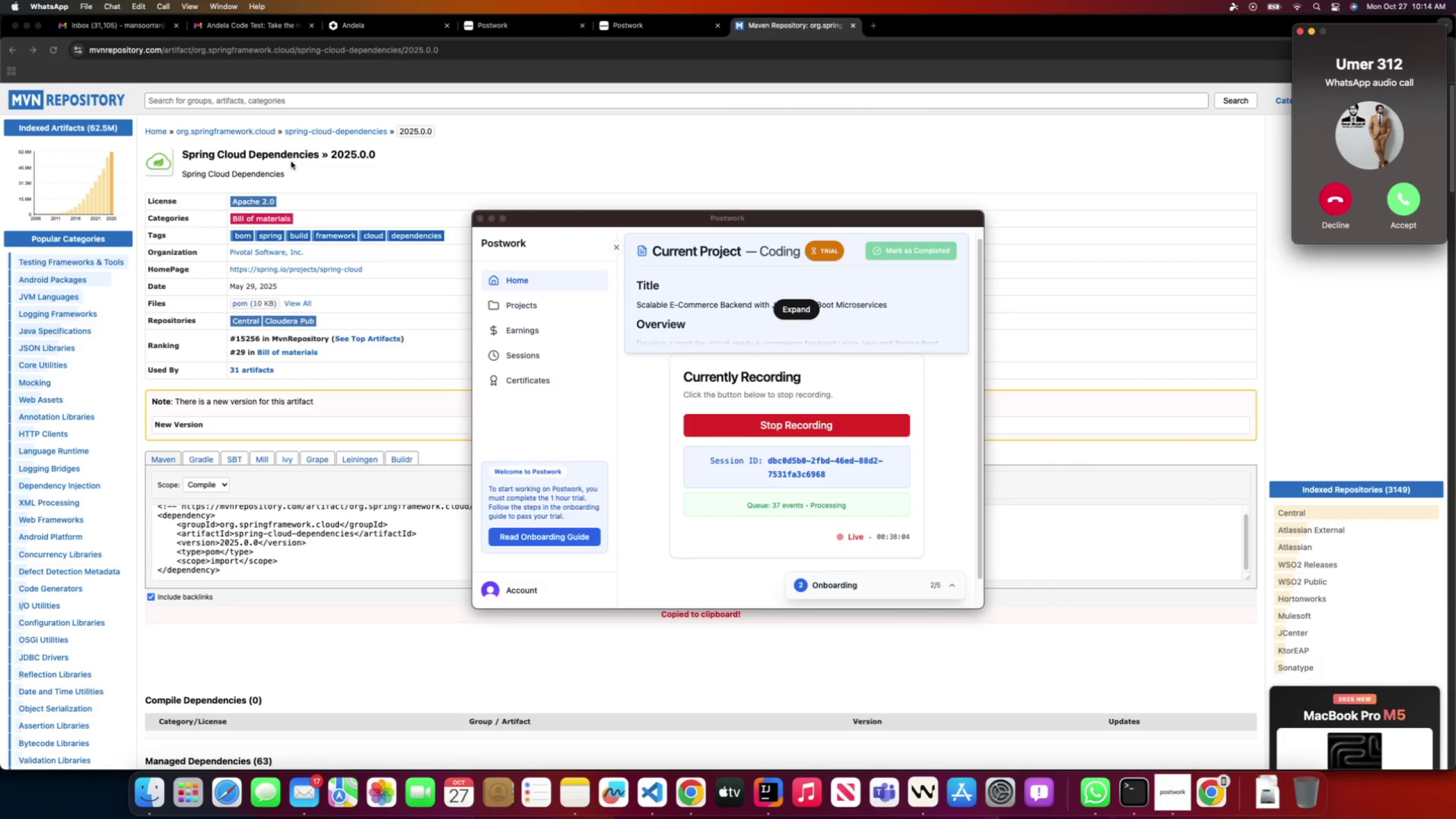 
hold_key(key=Enter, duration=1.07)
 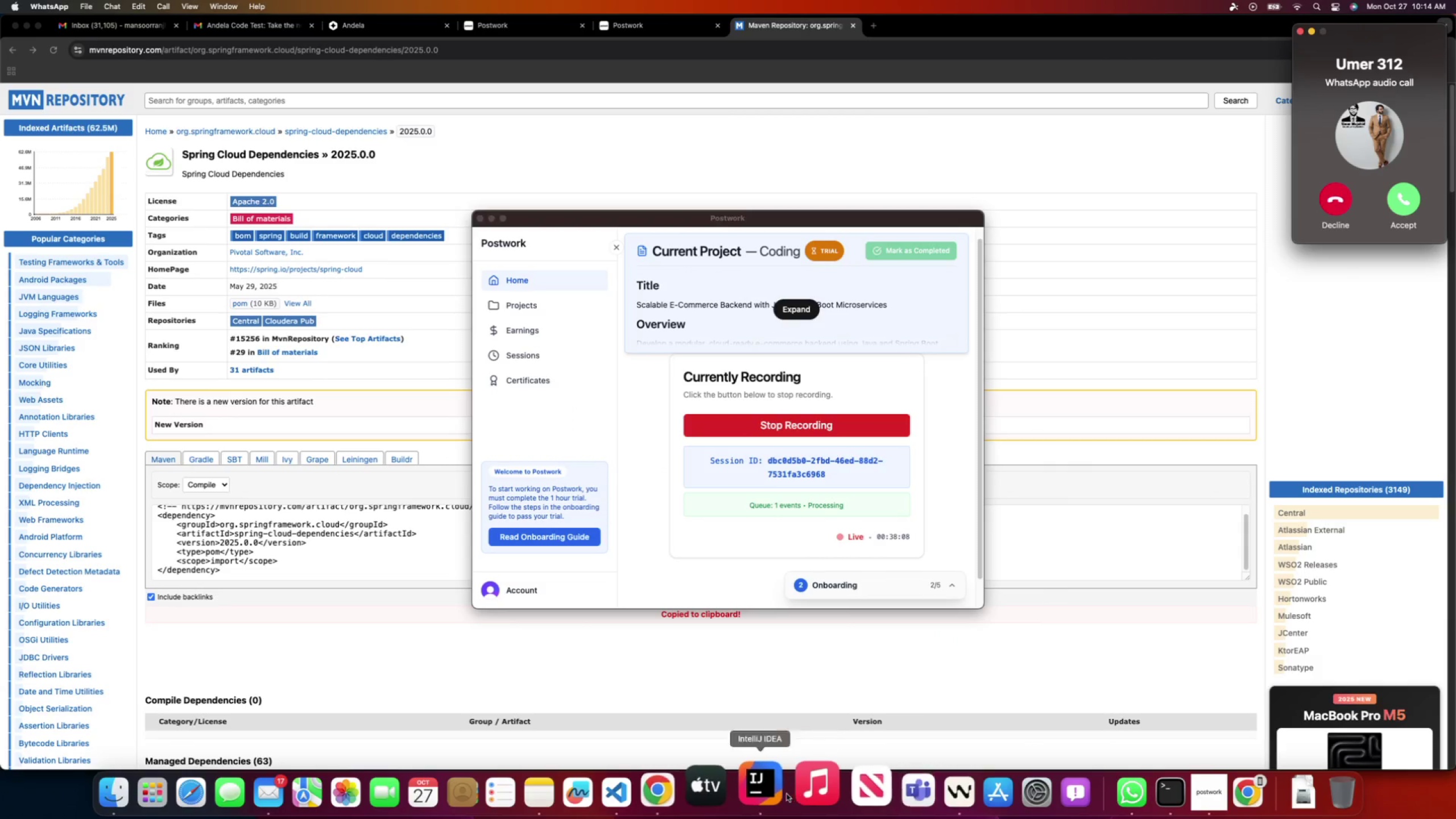 
wait(9.5)
 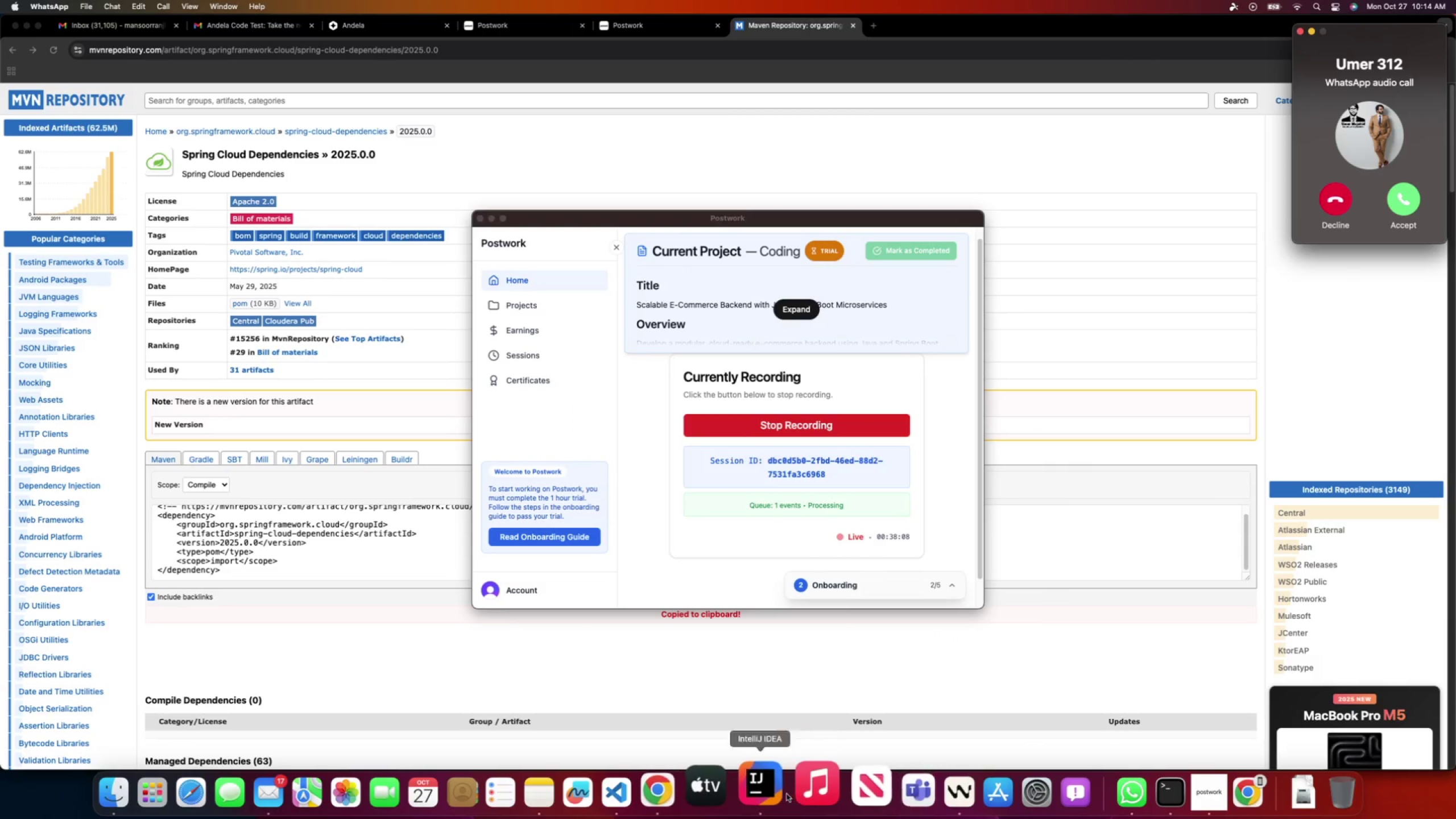 
key(Backspace)
 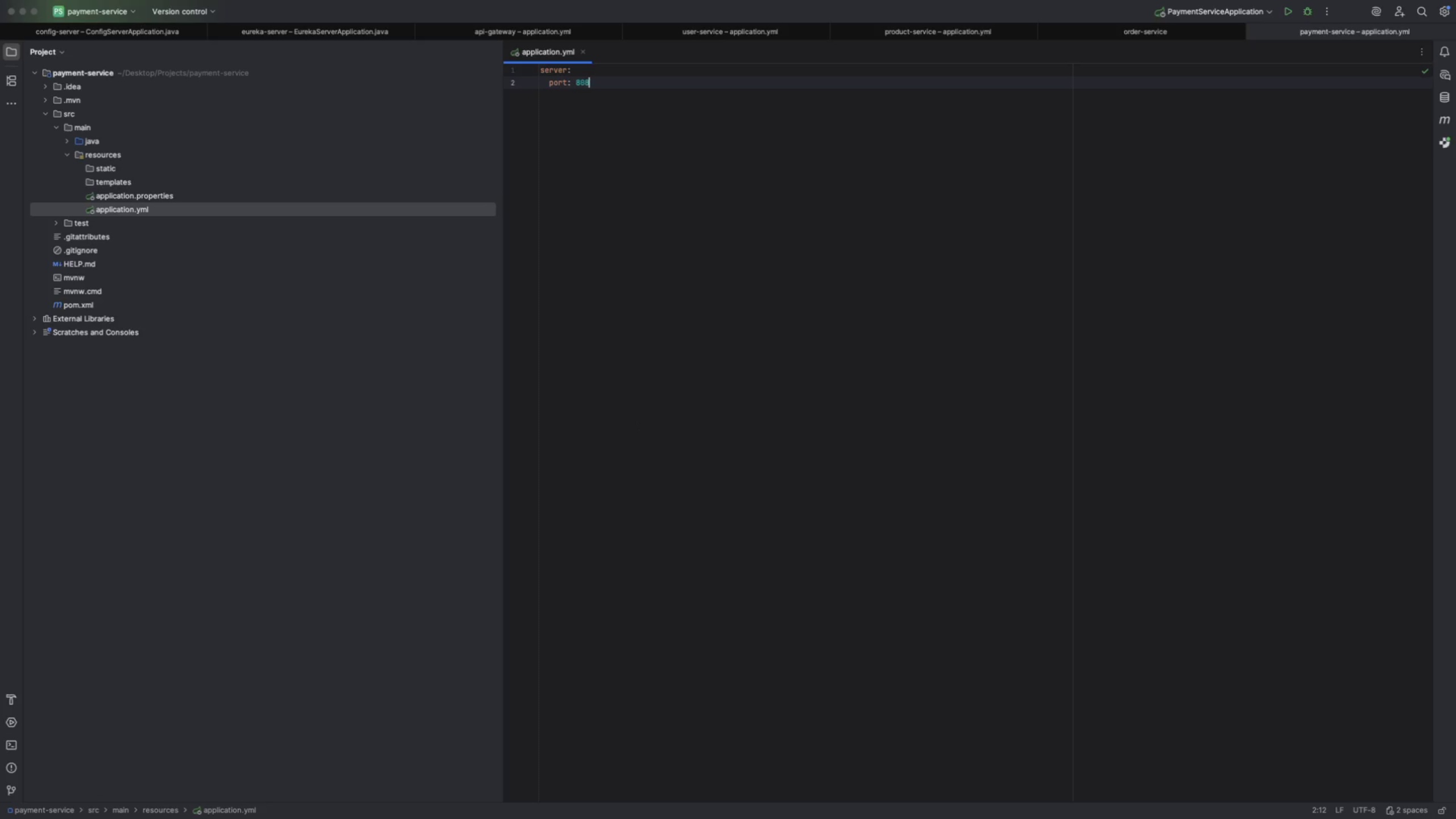 
key(7)
 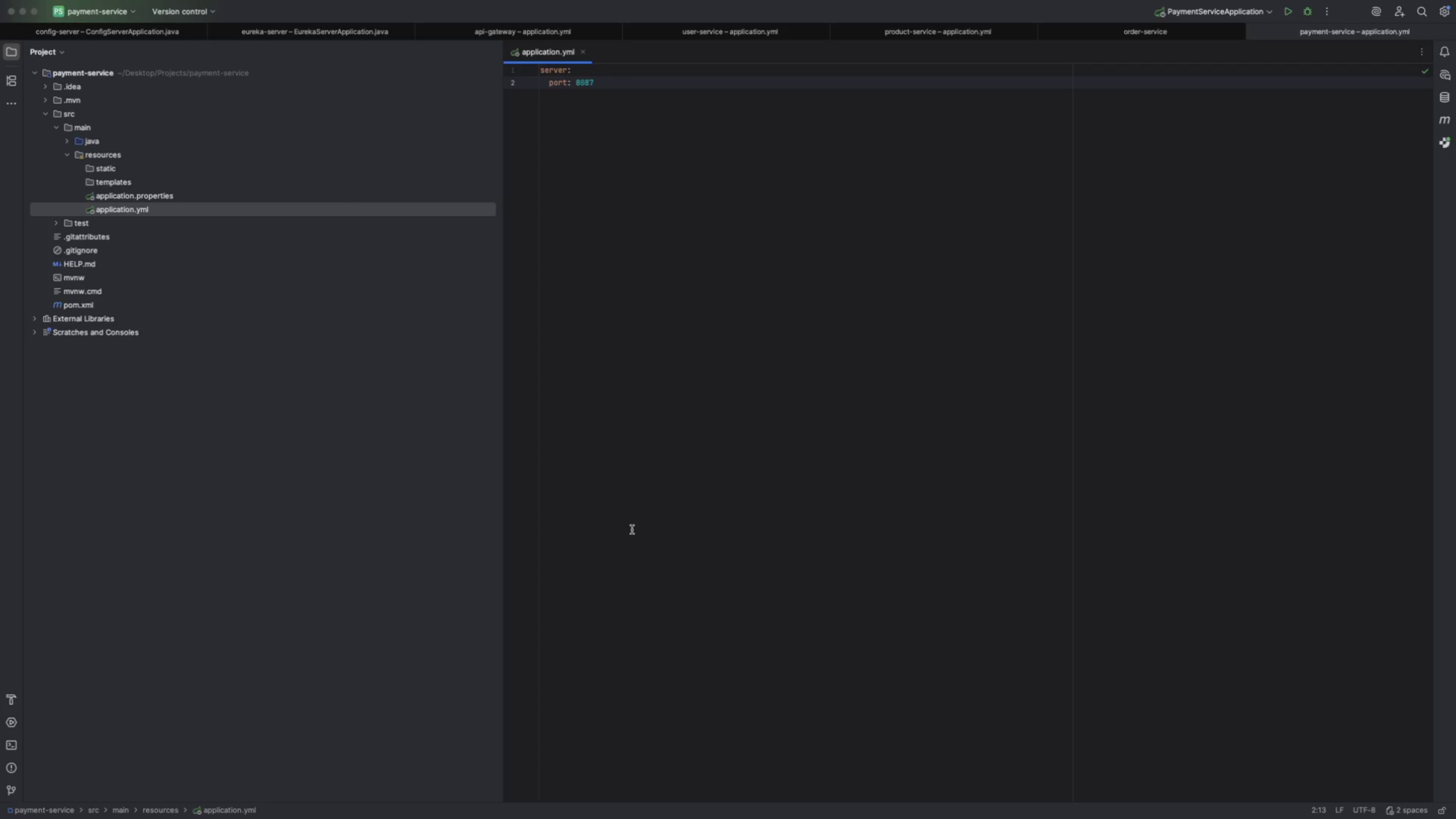 
wait(35.46)
 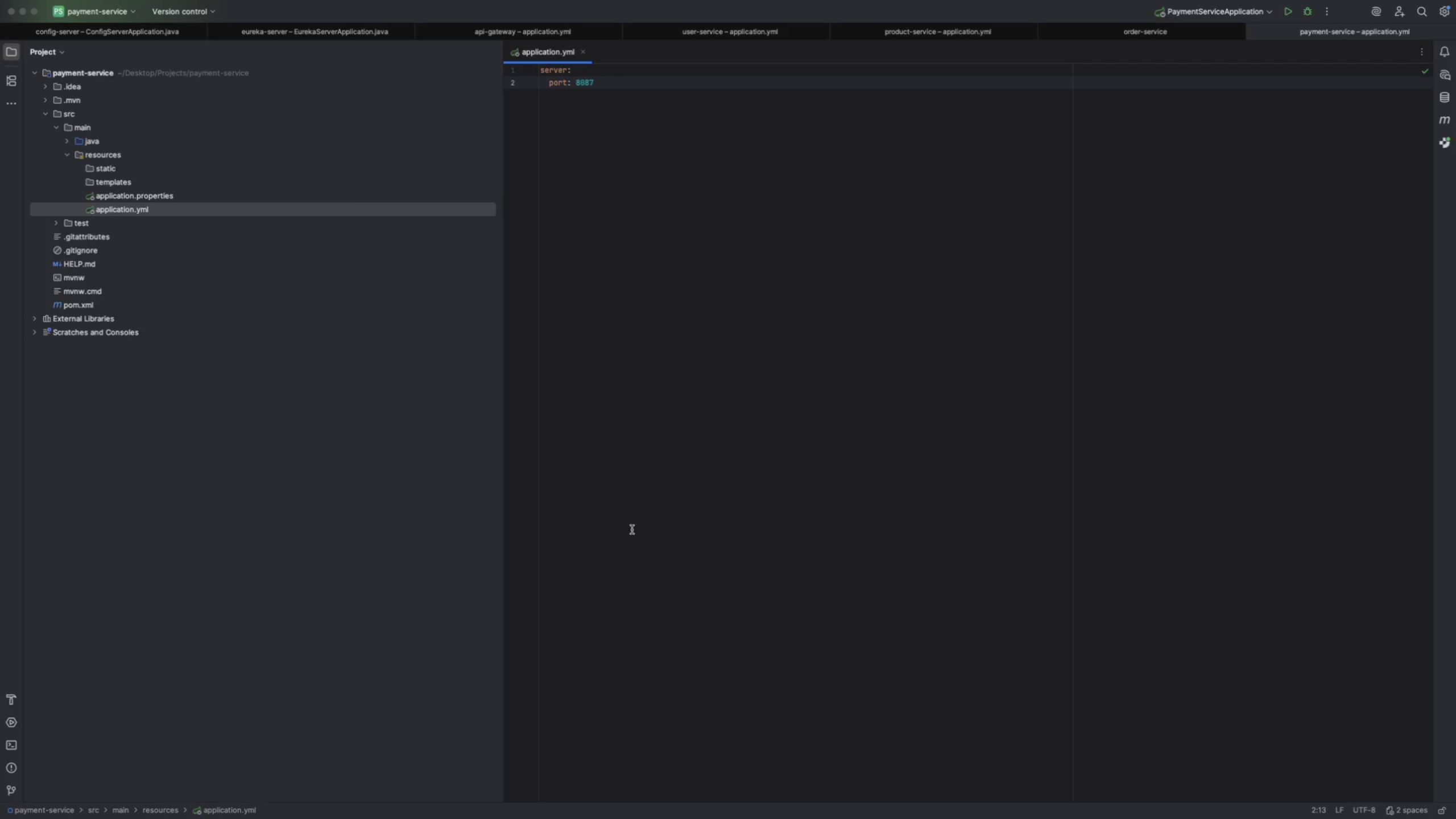 
key(Enter)
 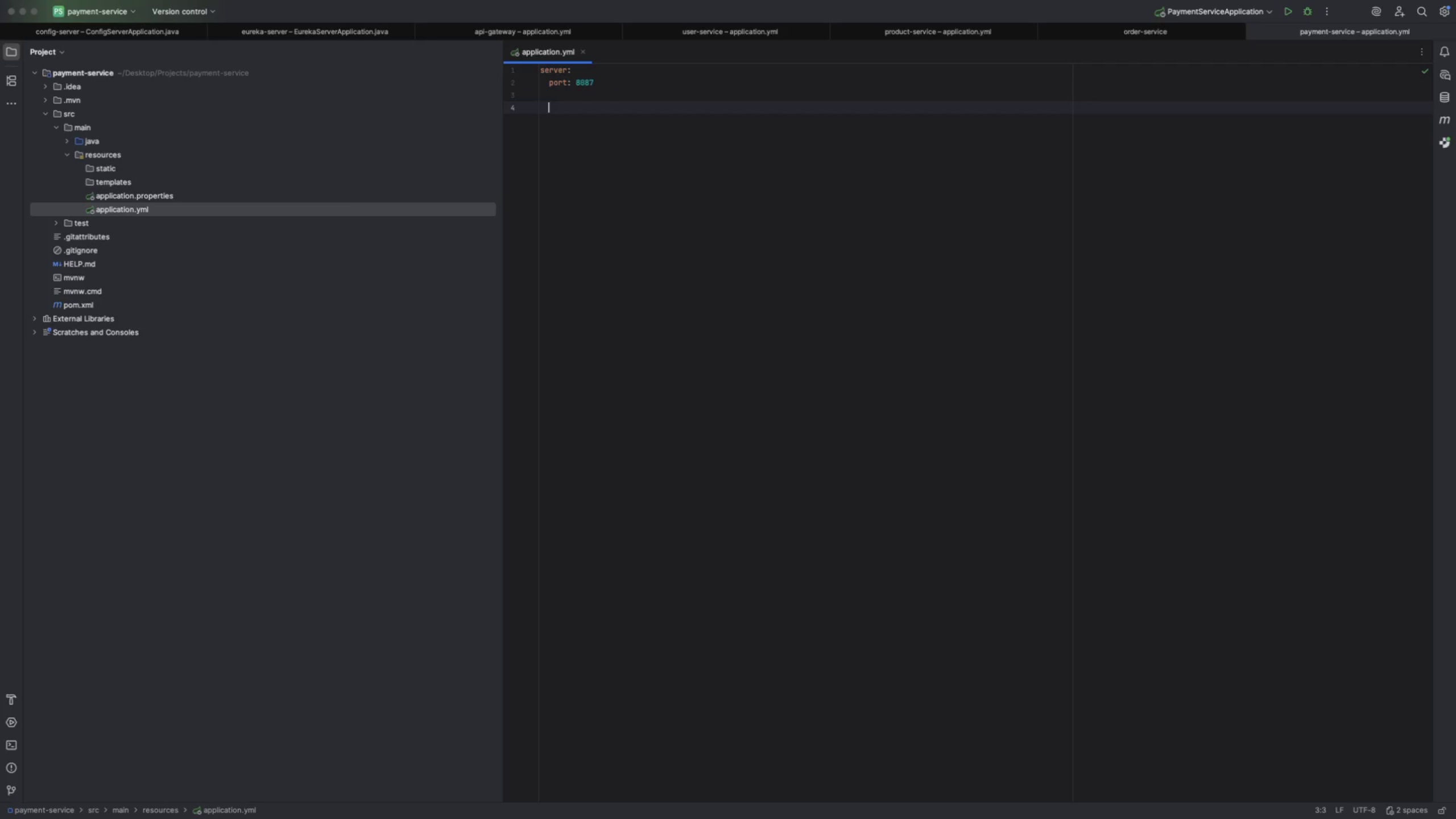 
key(Enter)
 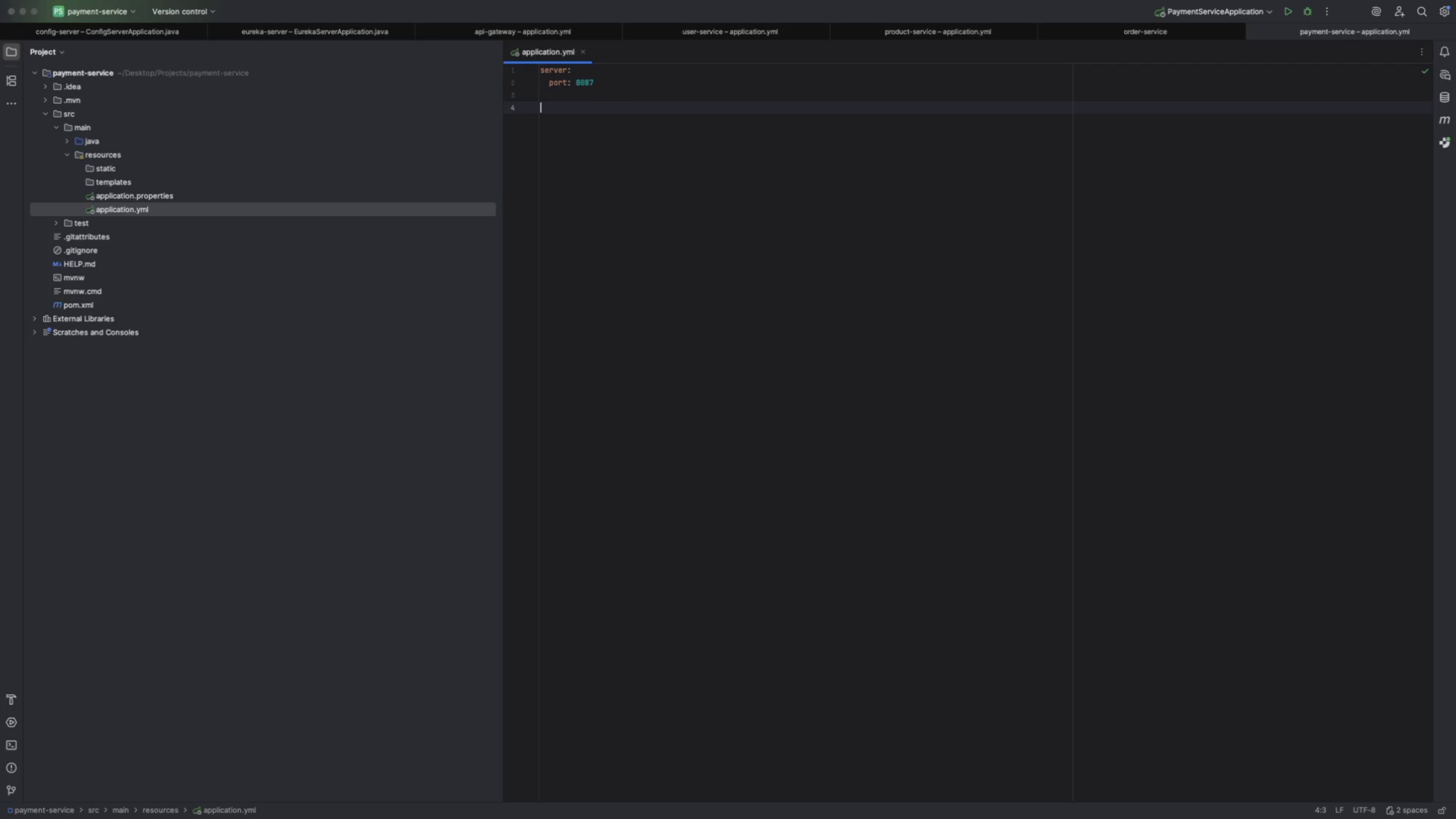 
key(Backspace)
type(sr)
key(Backspace)
type(pr)
 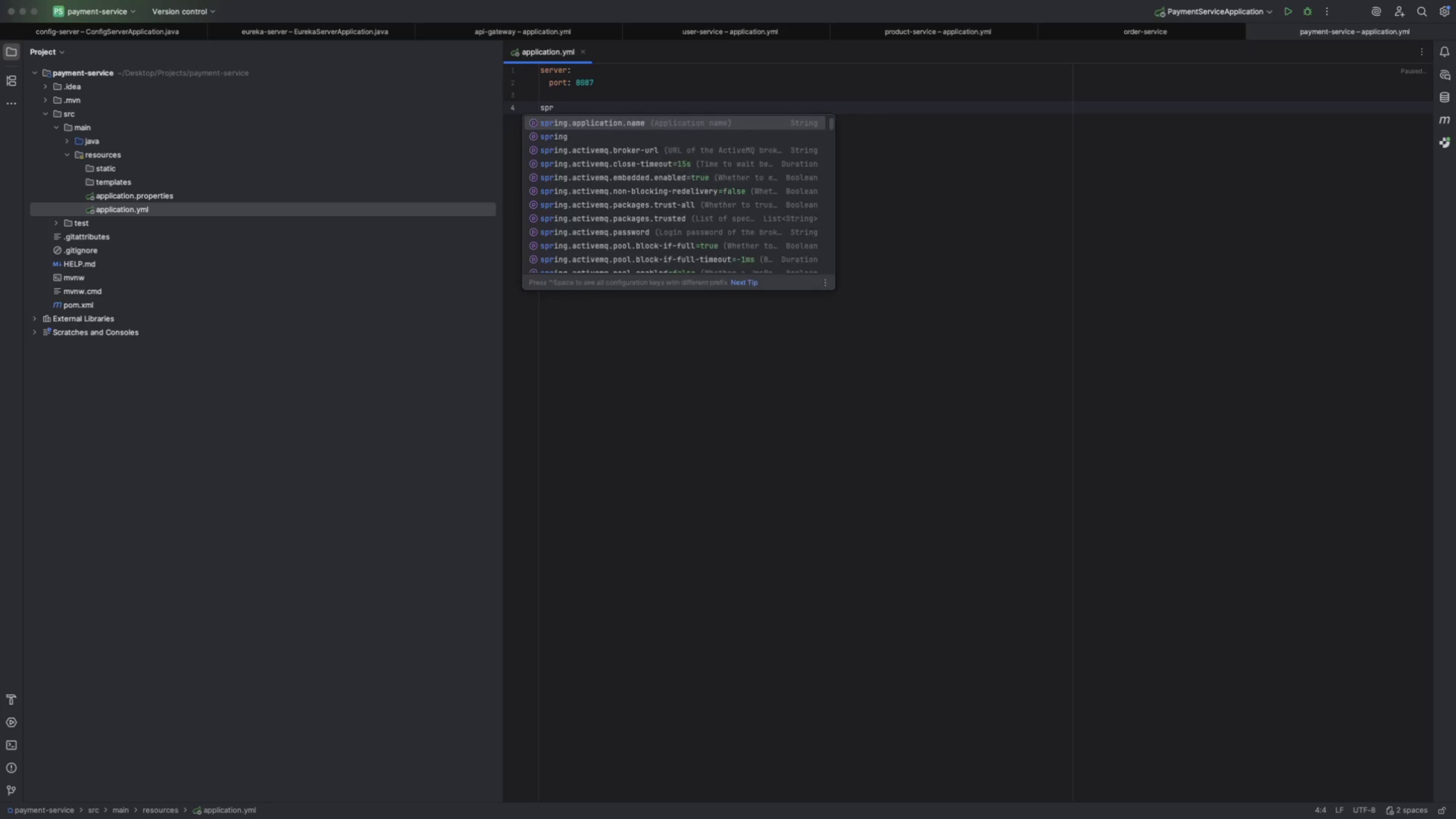 
key(Enter)
 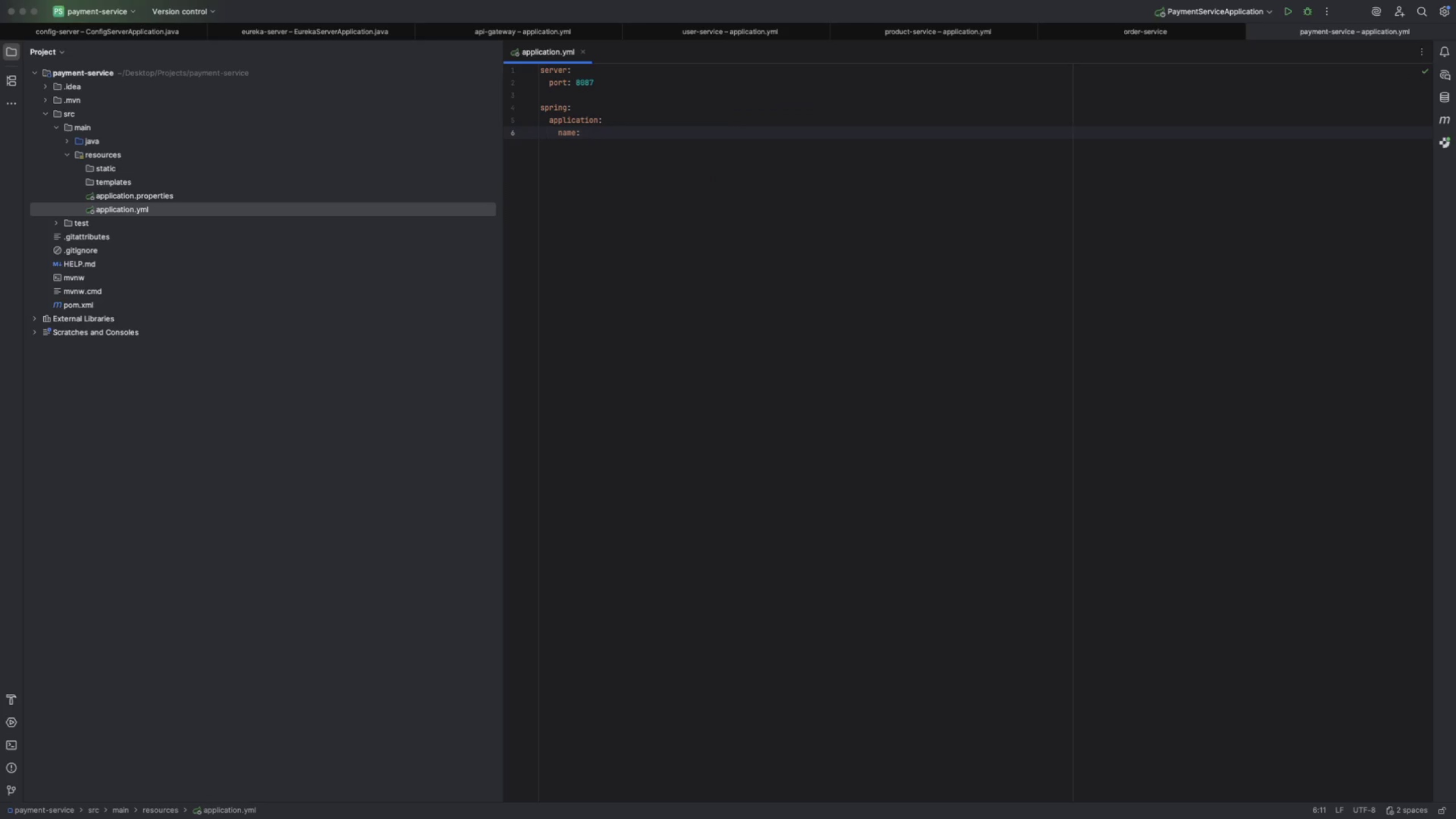 
type(payment-sewr)
key(Backspace)
key(Backspace)
type(rc)
key(Backspace)
type(vce)
key(Backspace)
key(Backspace)
key(Backspace)
type(ice)
 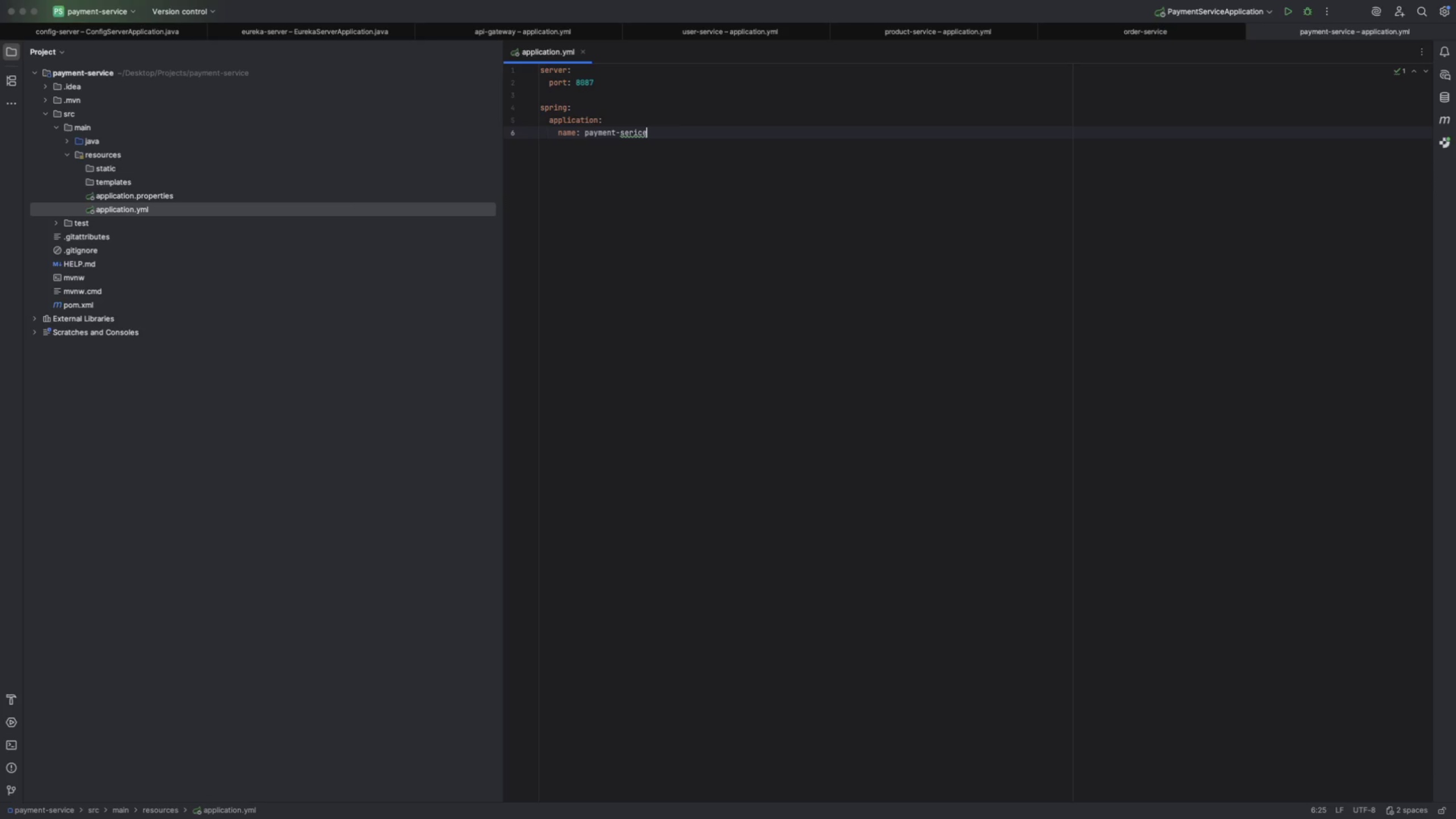 
key(ArrowLeft)
 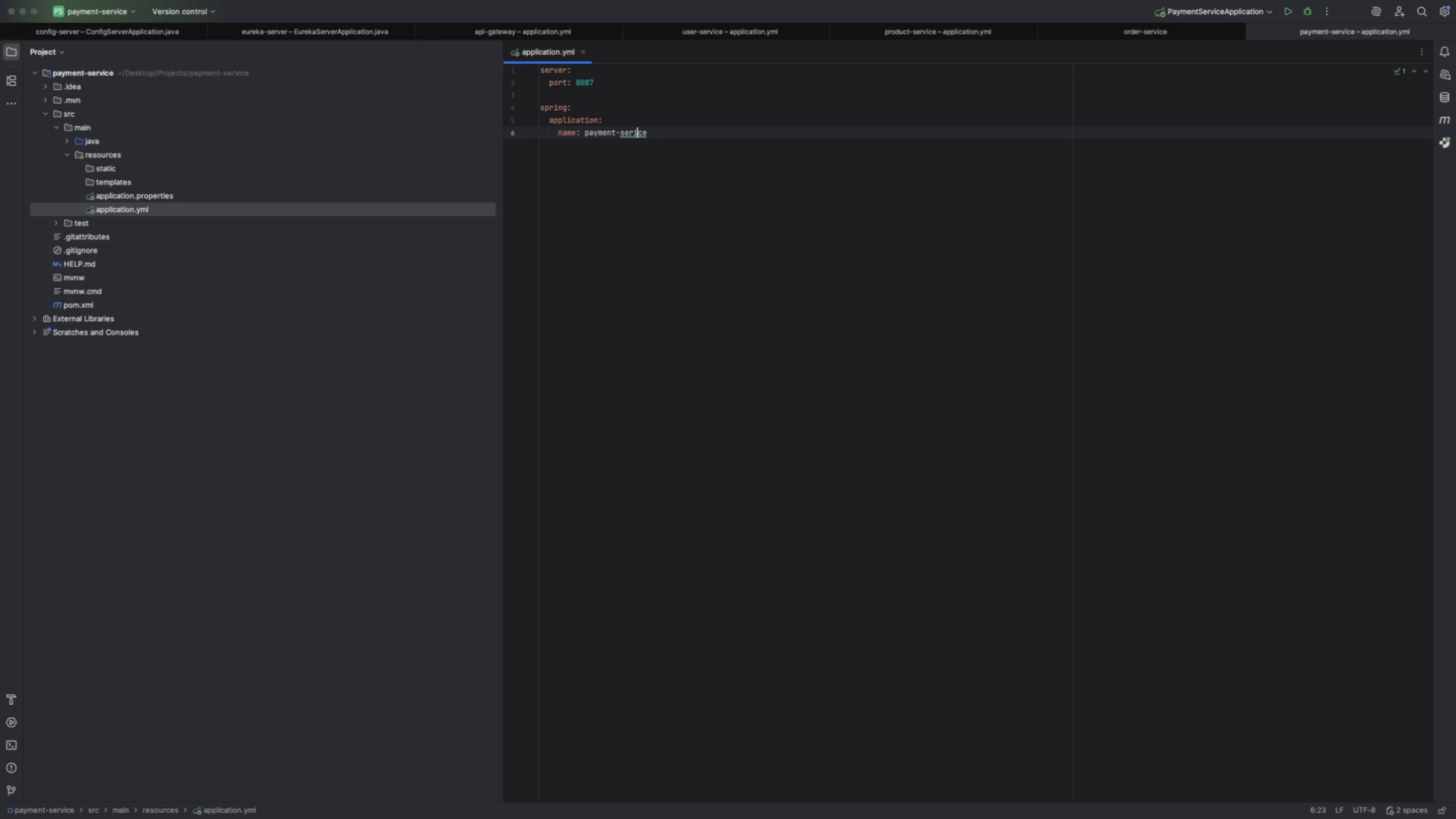 
key(ArrowLeft)
 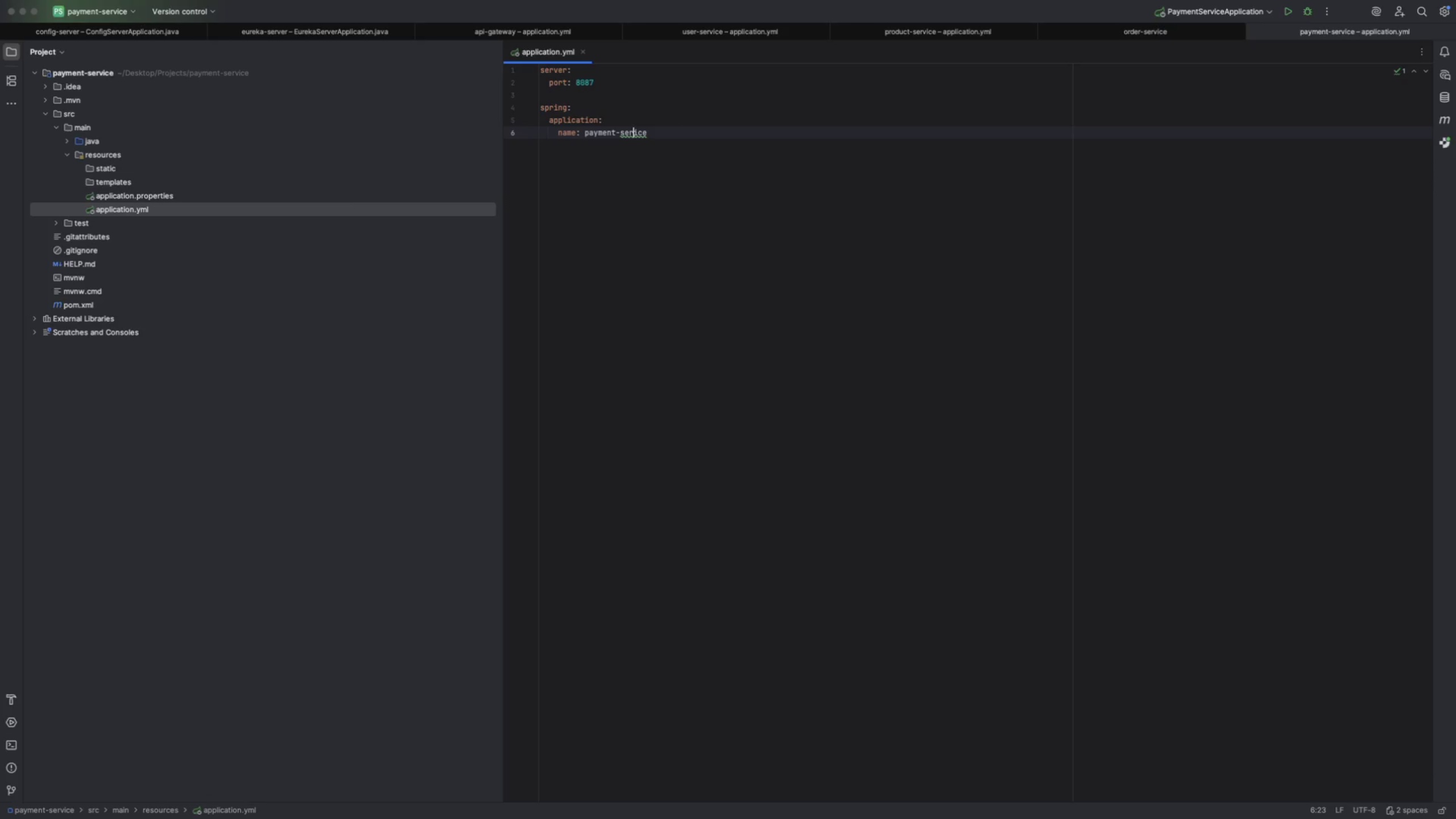 
key(ArrowLeft)
 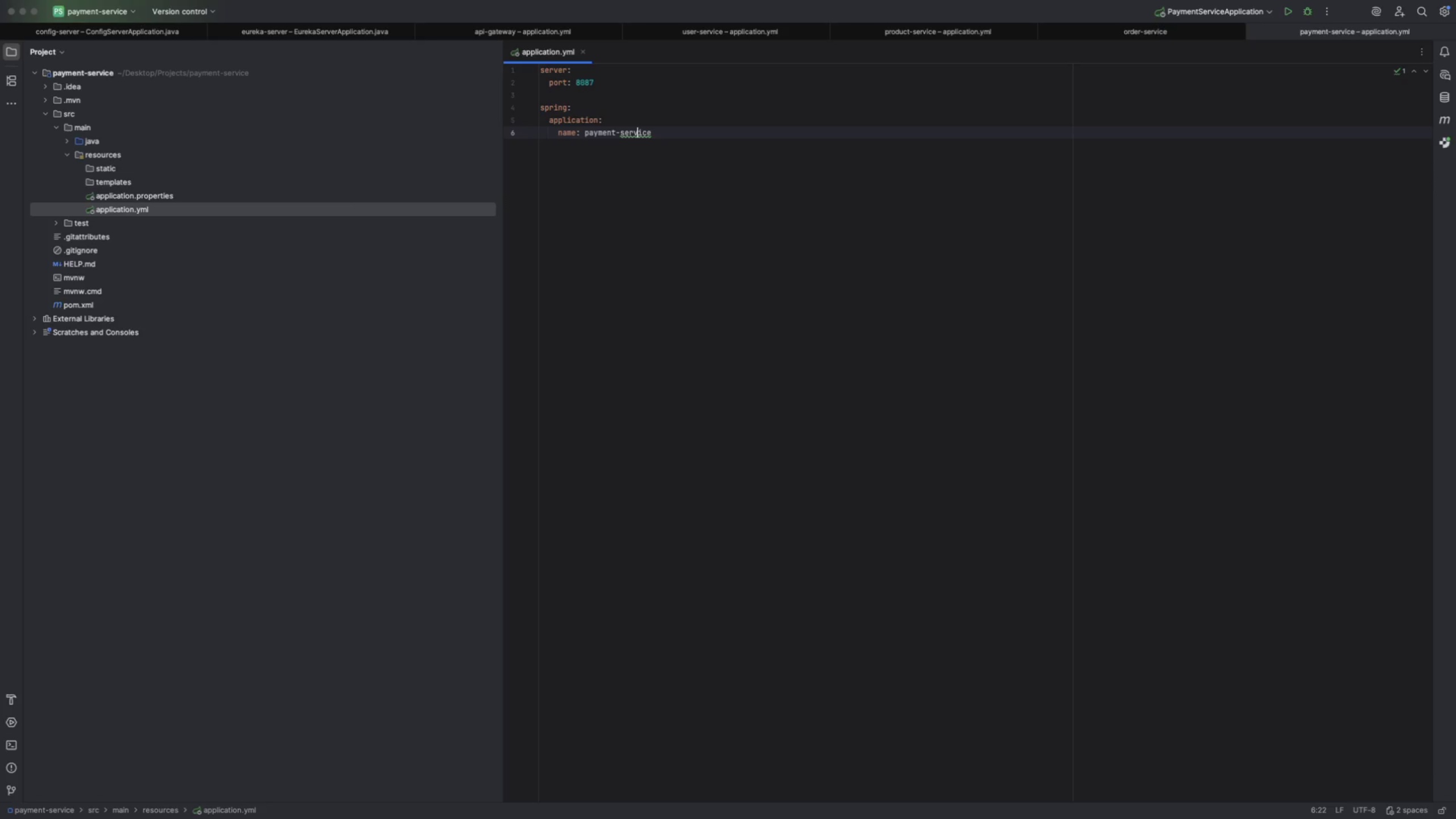 
key(V)
 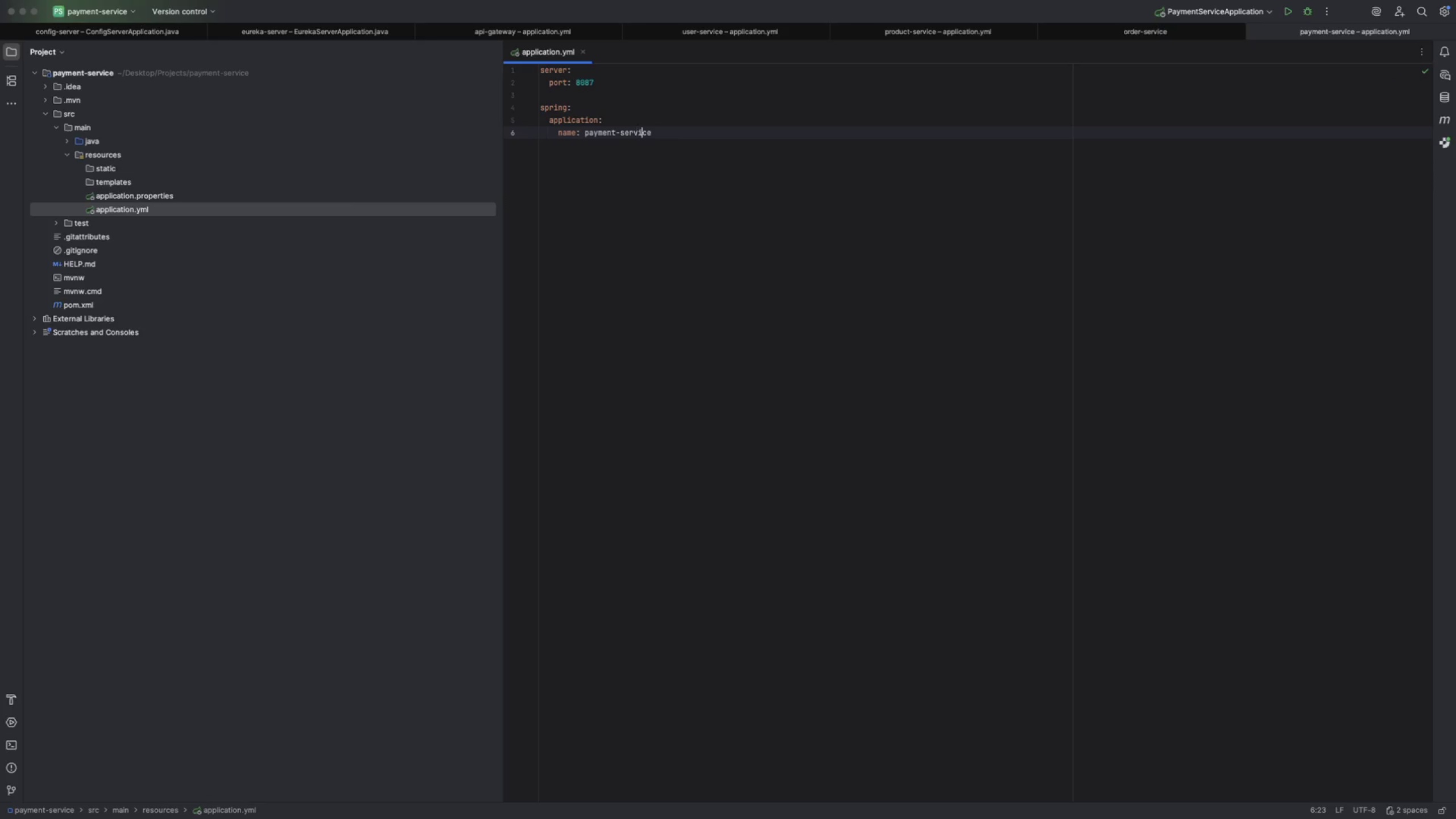 
key(ArrowRight)
 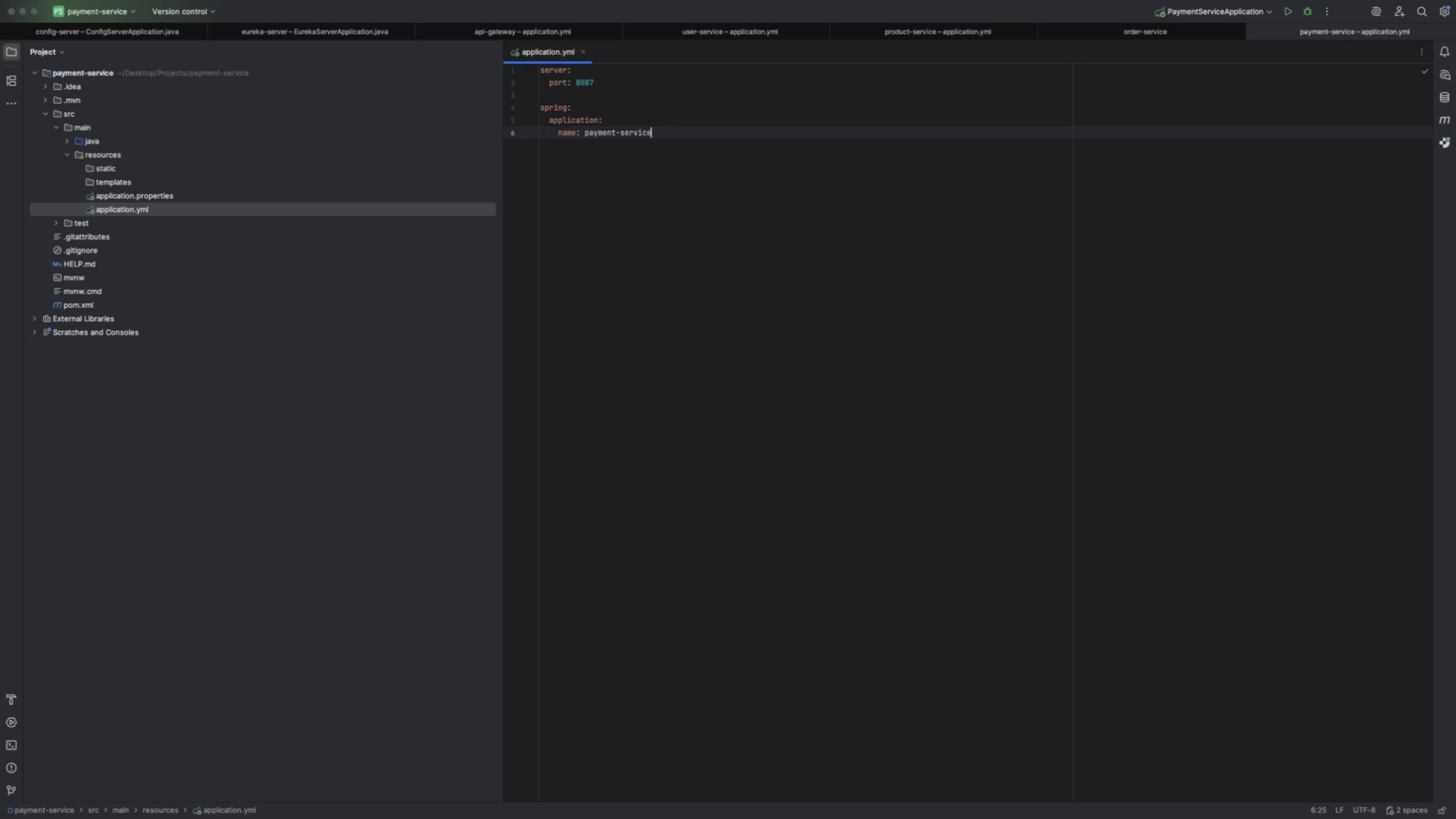 
key(ArrowRight)
 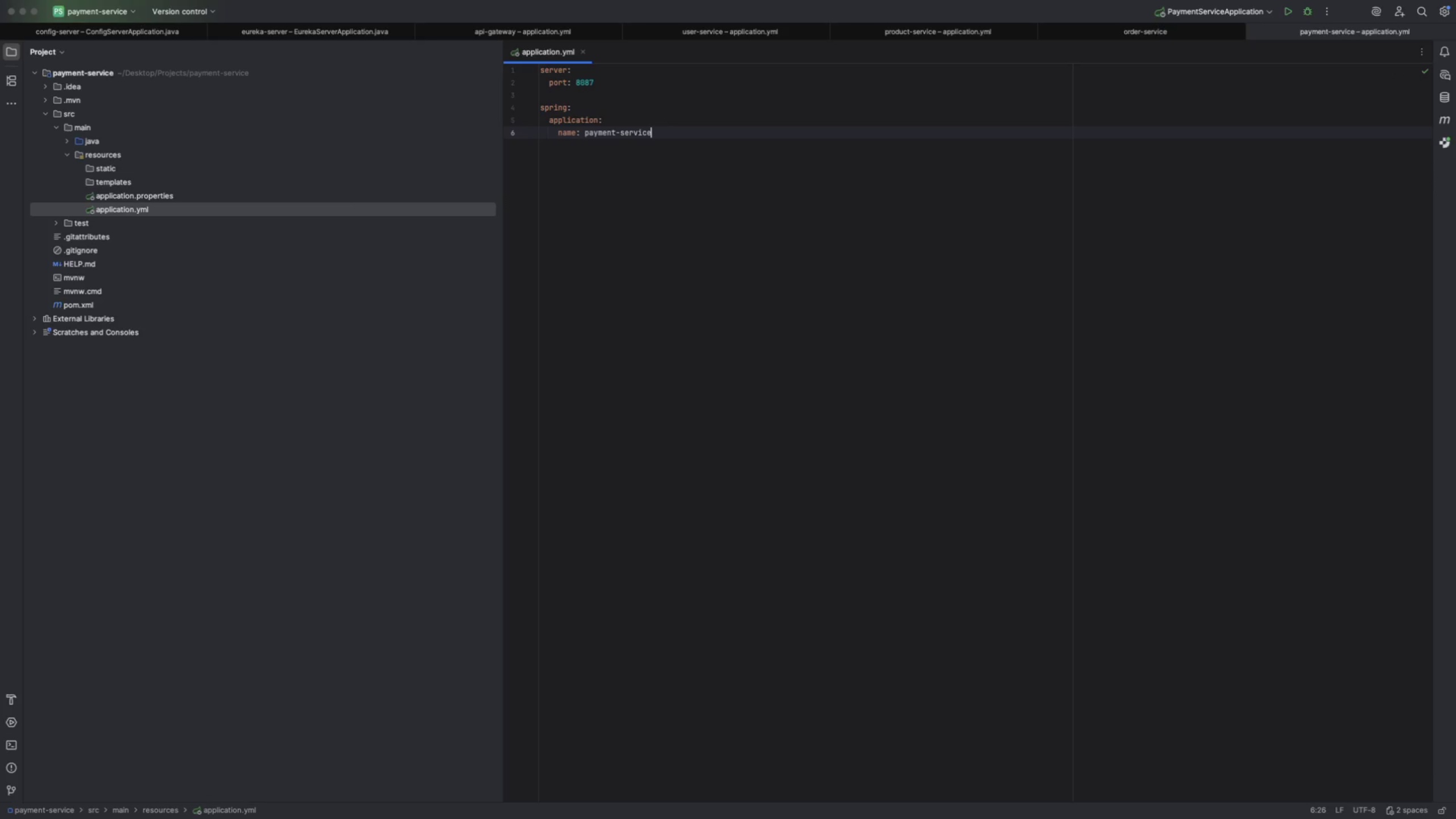 
key(ArrowRight)
 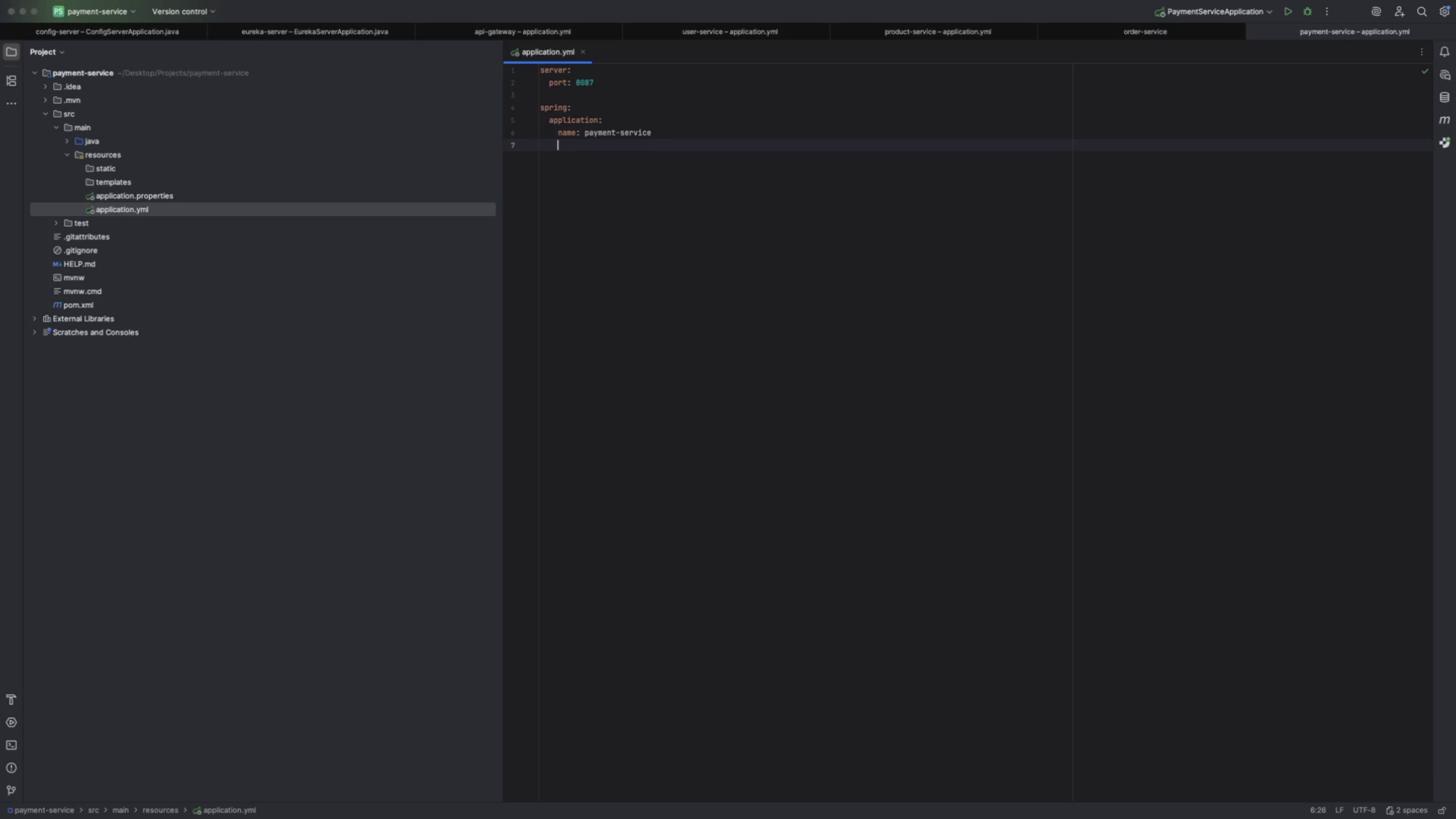 
key(Enter)
 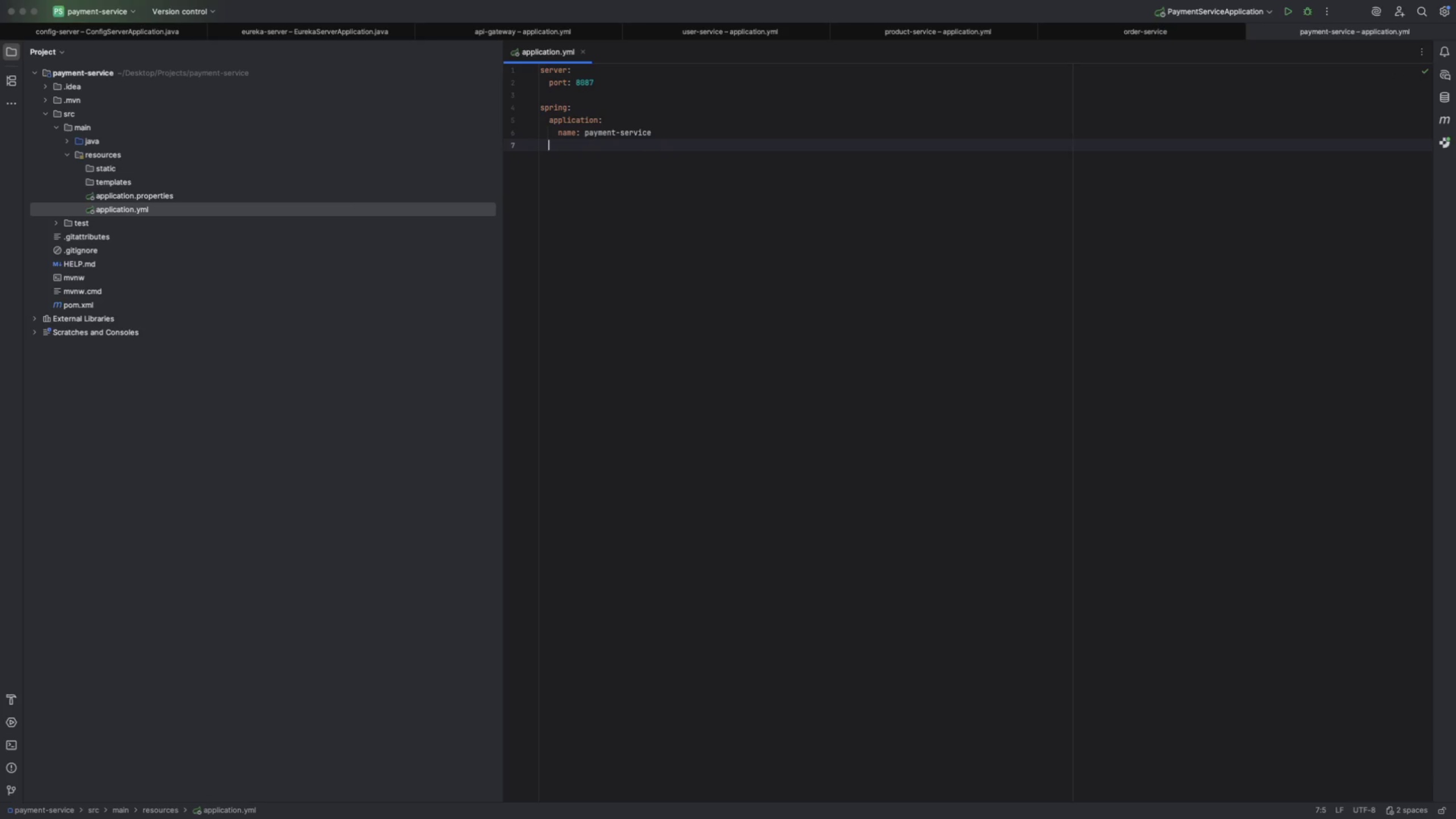 
key(Backspace)
 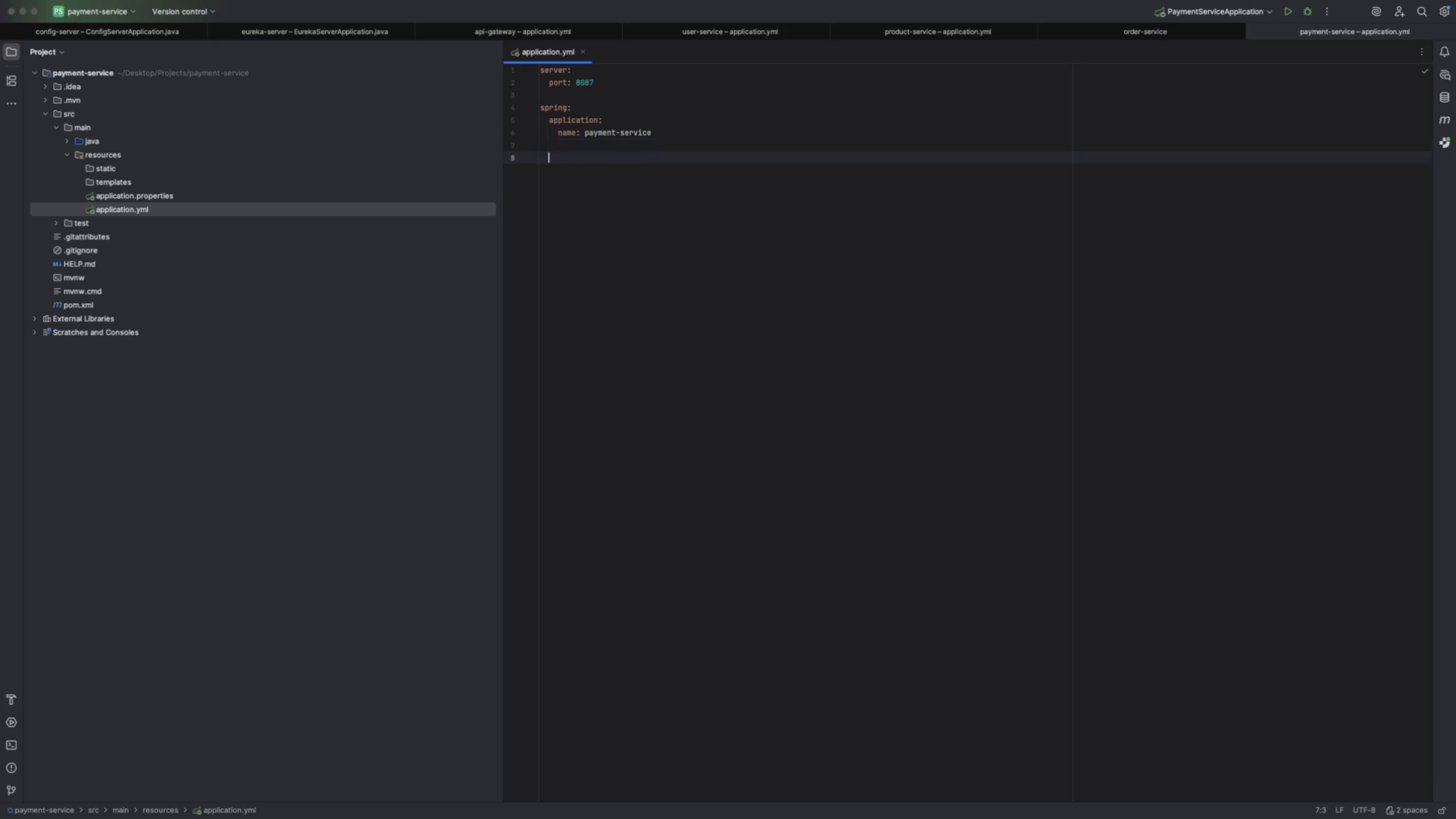 
key(Enter)
 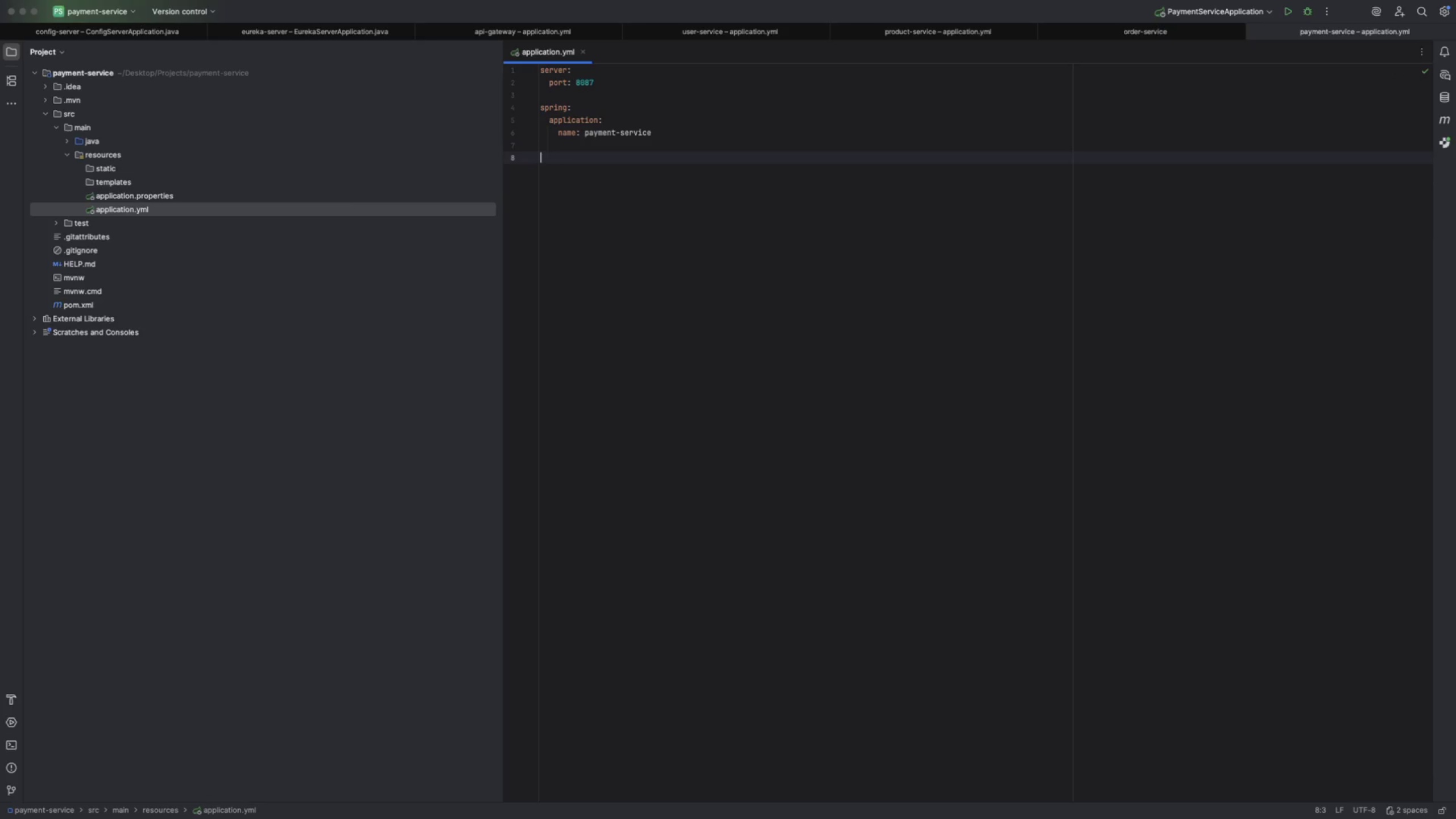 
key(Backspace)
type(eur)
 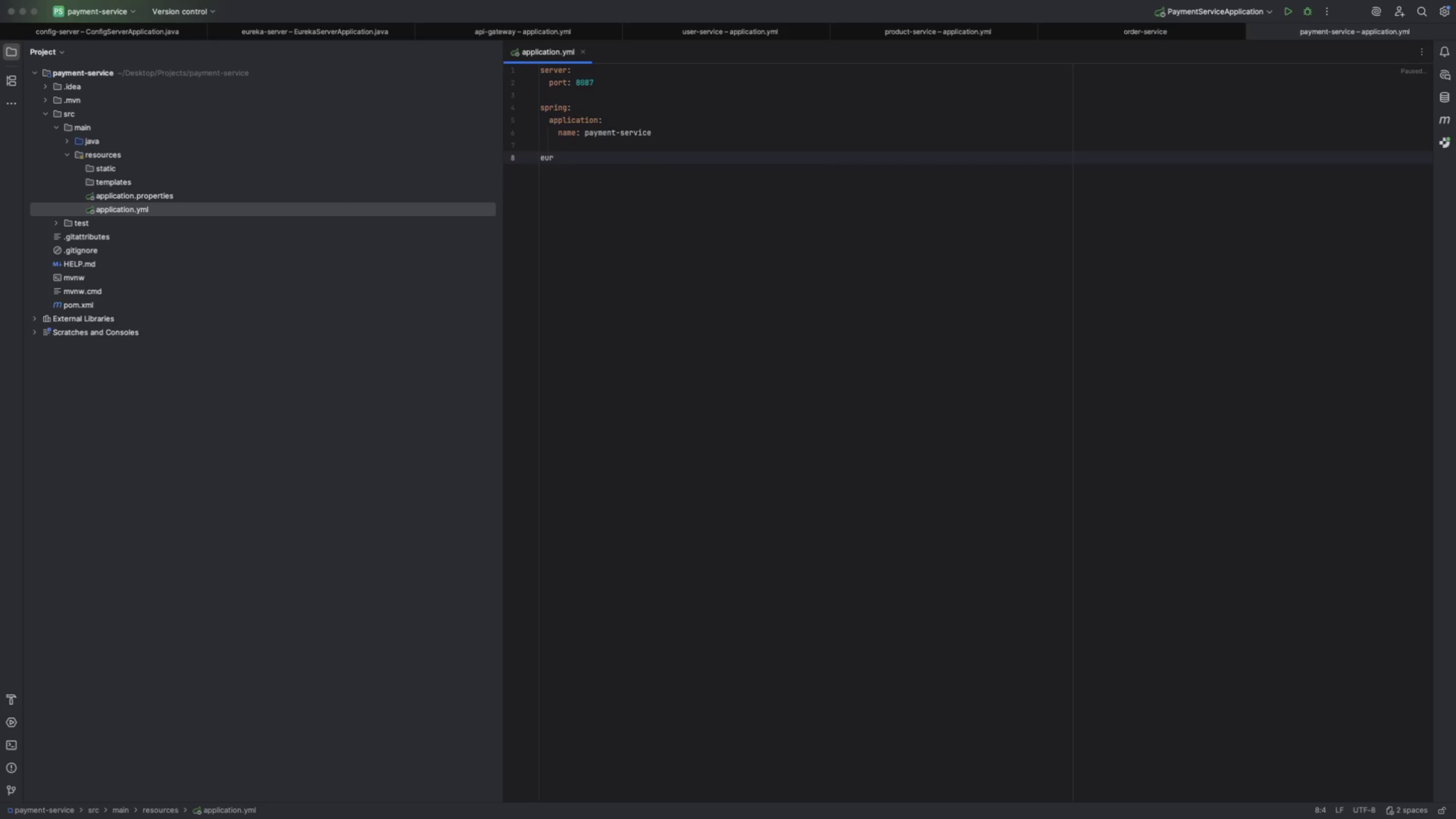 
key(Enter)
 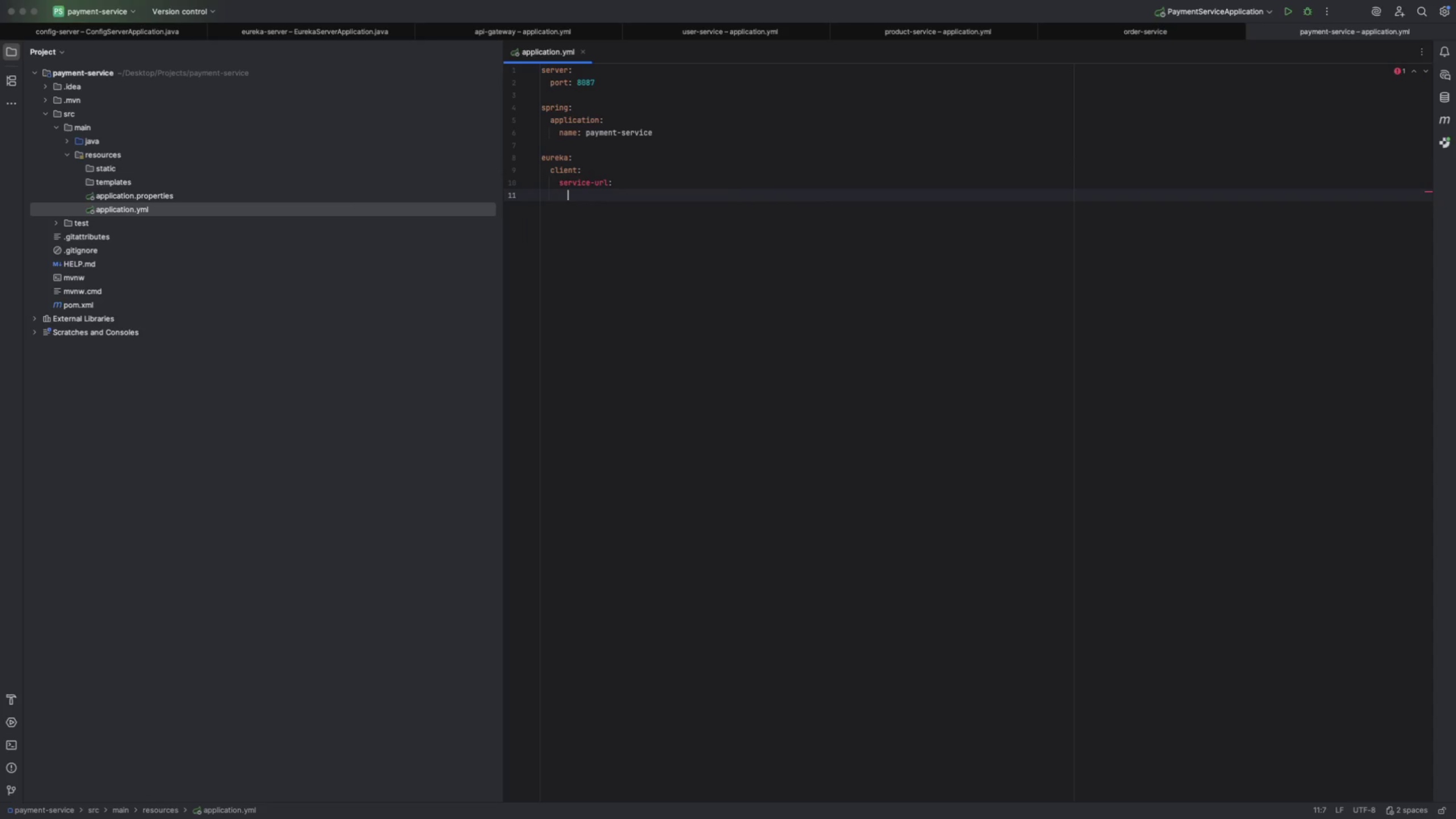 
type(defaiu)
key(Backspace)
key(Backspace)
type(ult:)
key(Backspace)
type(Zone: http[)
key(Backspace)
type(://localghos)
key(Backspace)
key(Backspace)
key(Backspace)
key(Backspace)
type(host:8082/)
 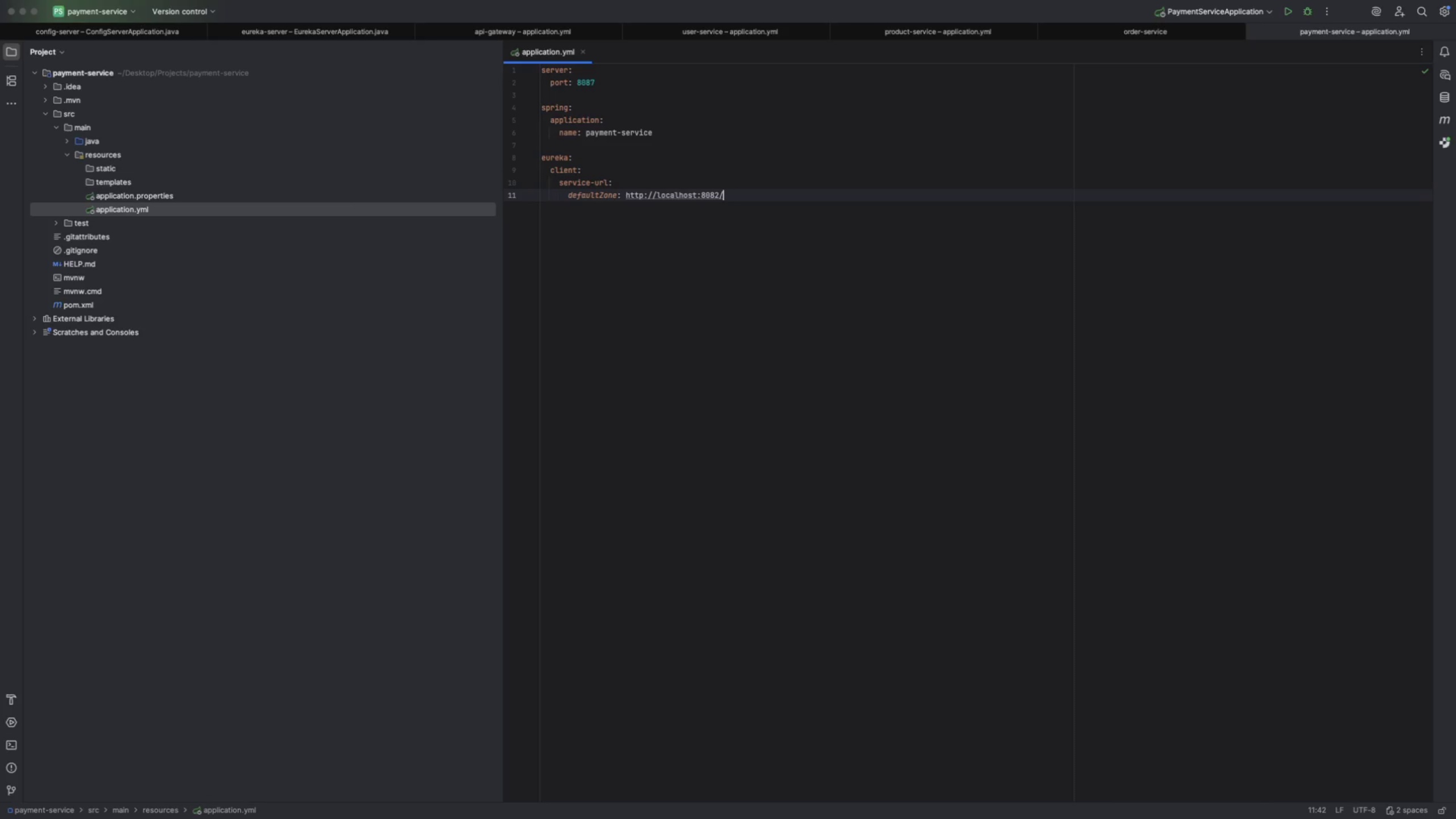 
wait(5.55)
 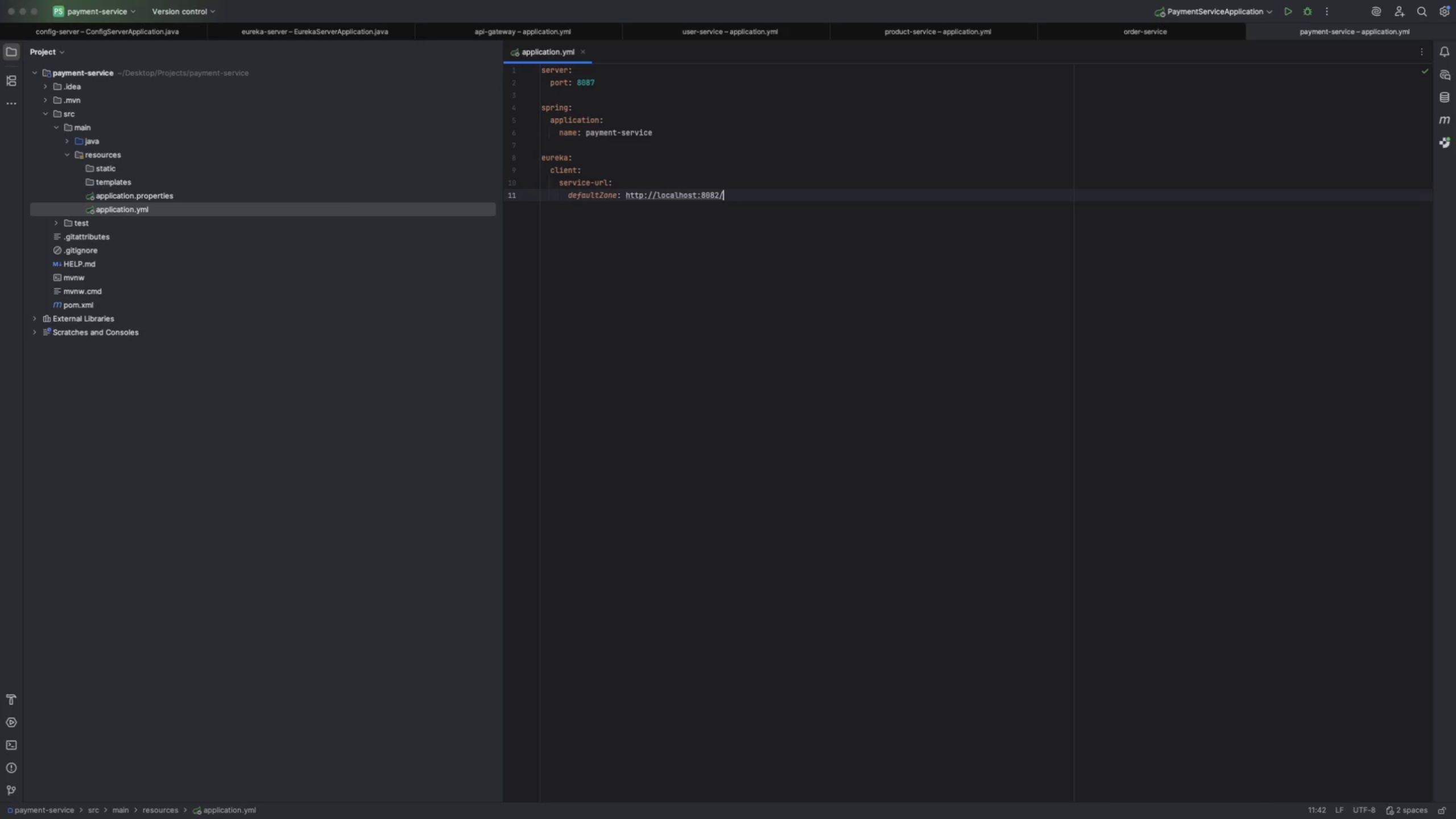 
key(Meta+A)
 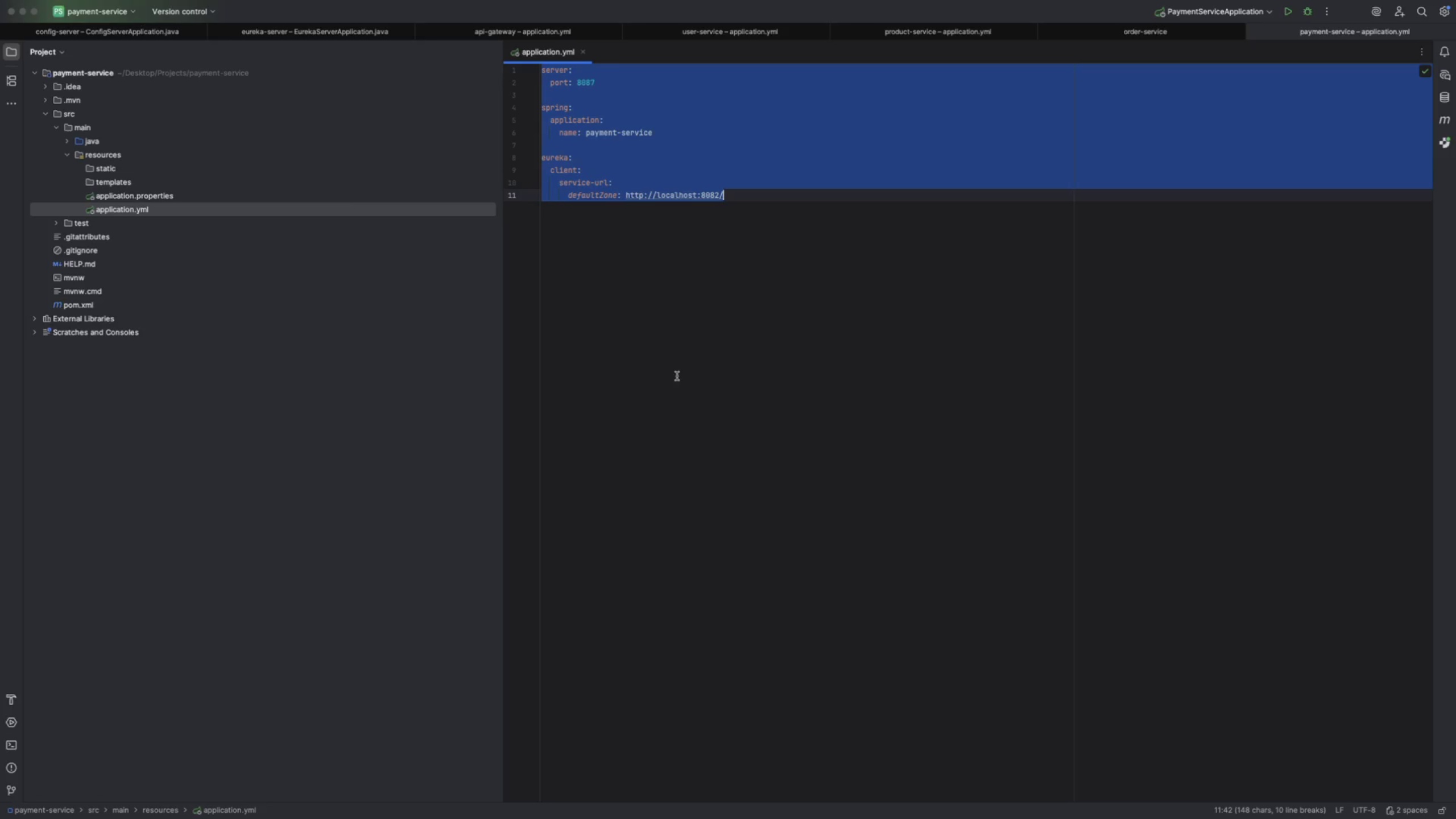 
key(Meta+C)
 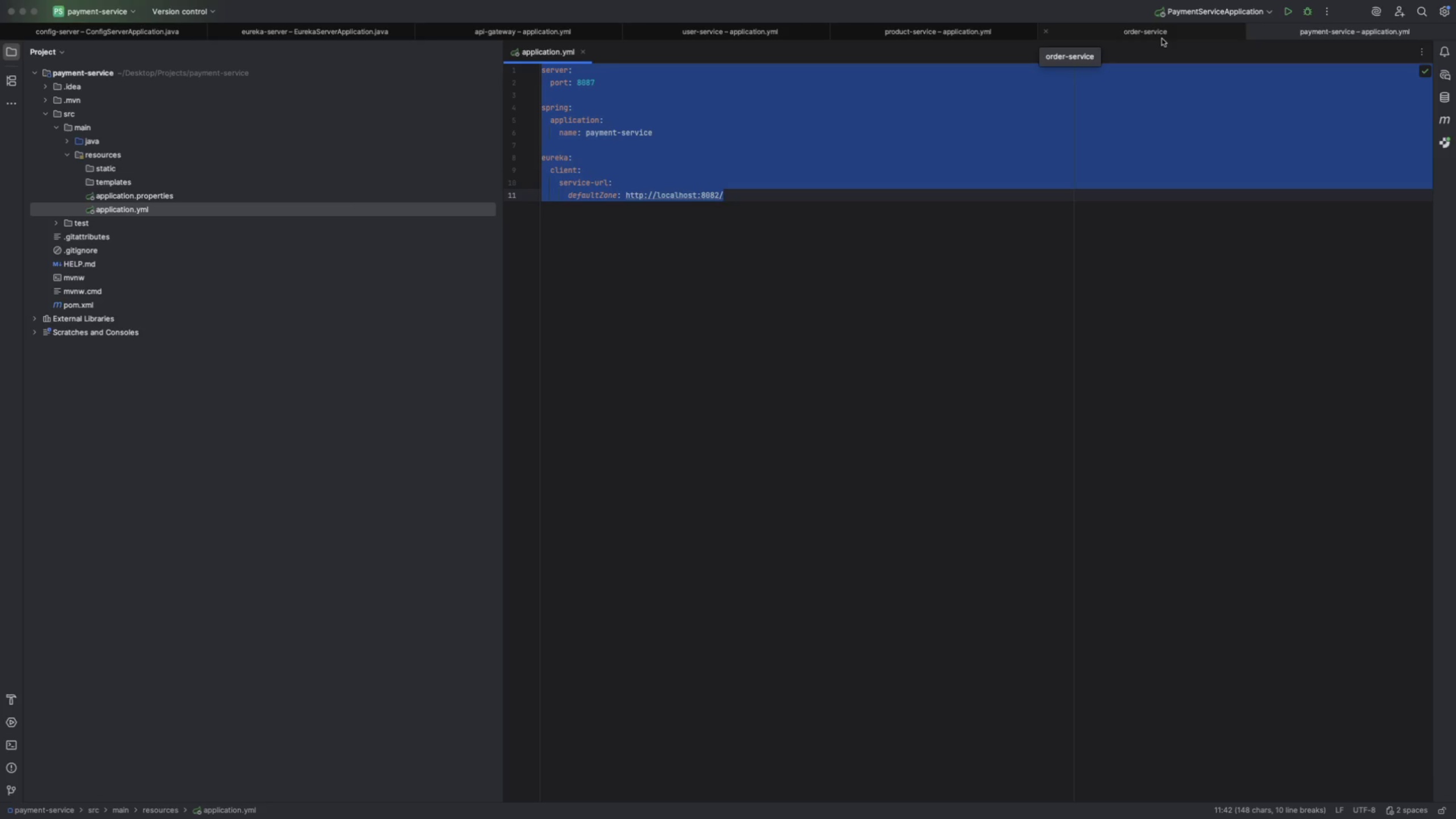 
wait(5.67)
 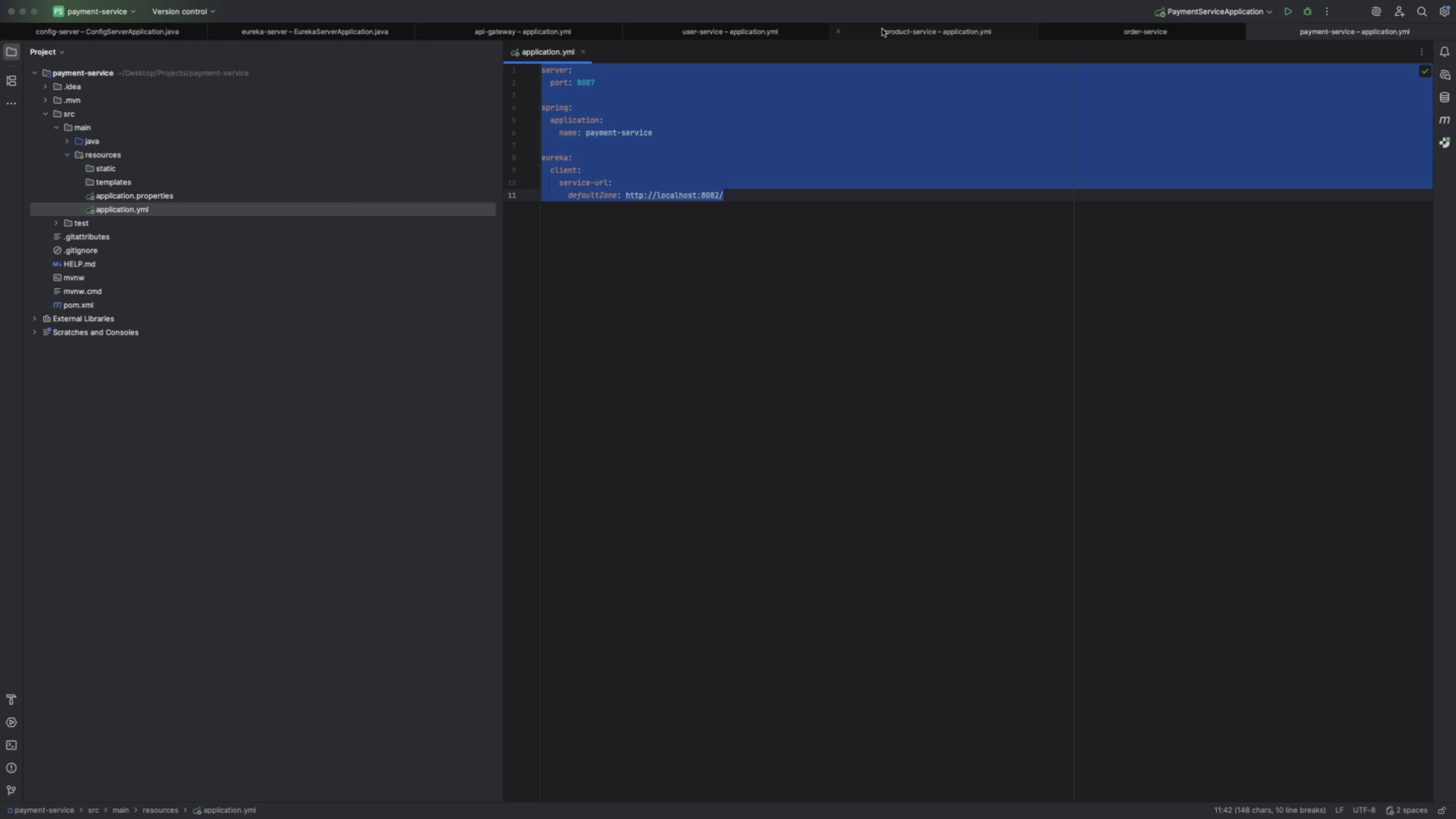 
left_click([1162, 39])
 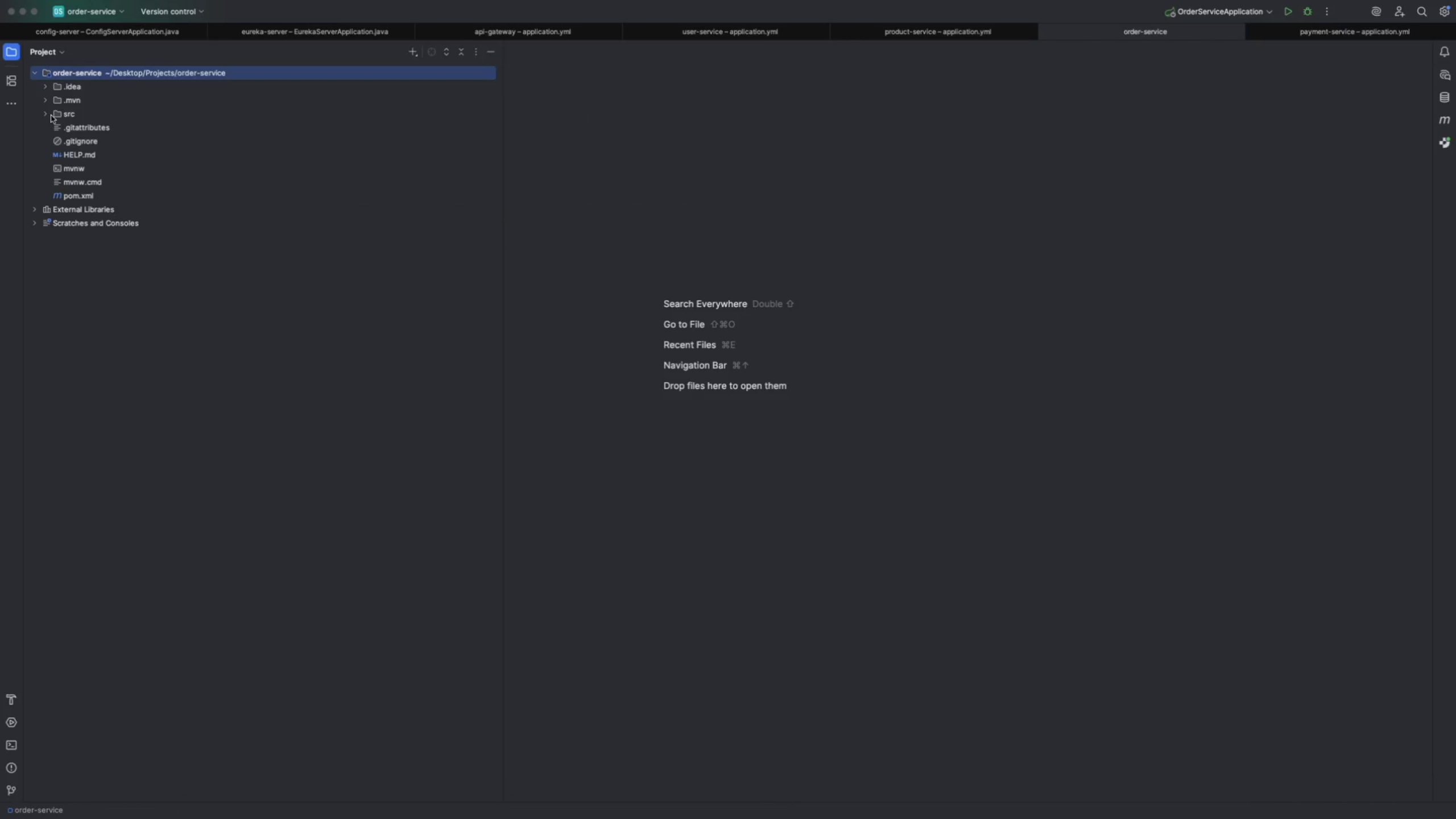 
left_click([46, 115])
 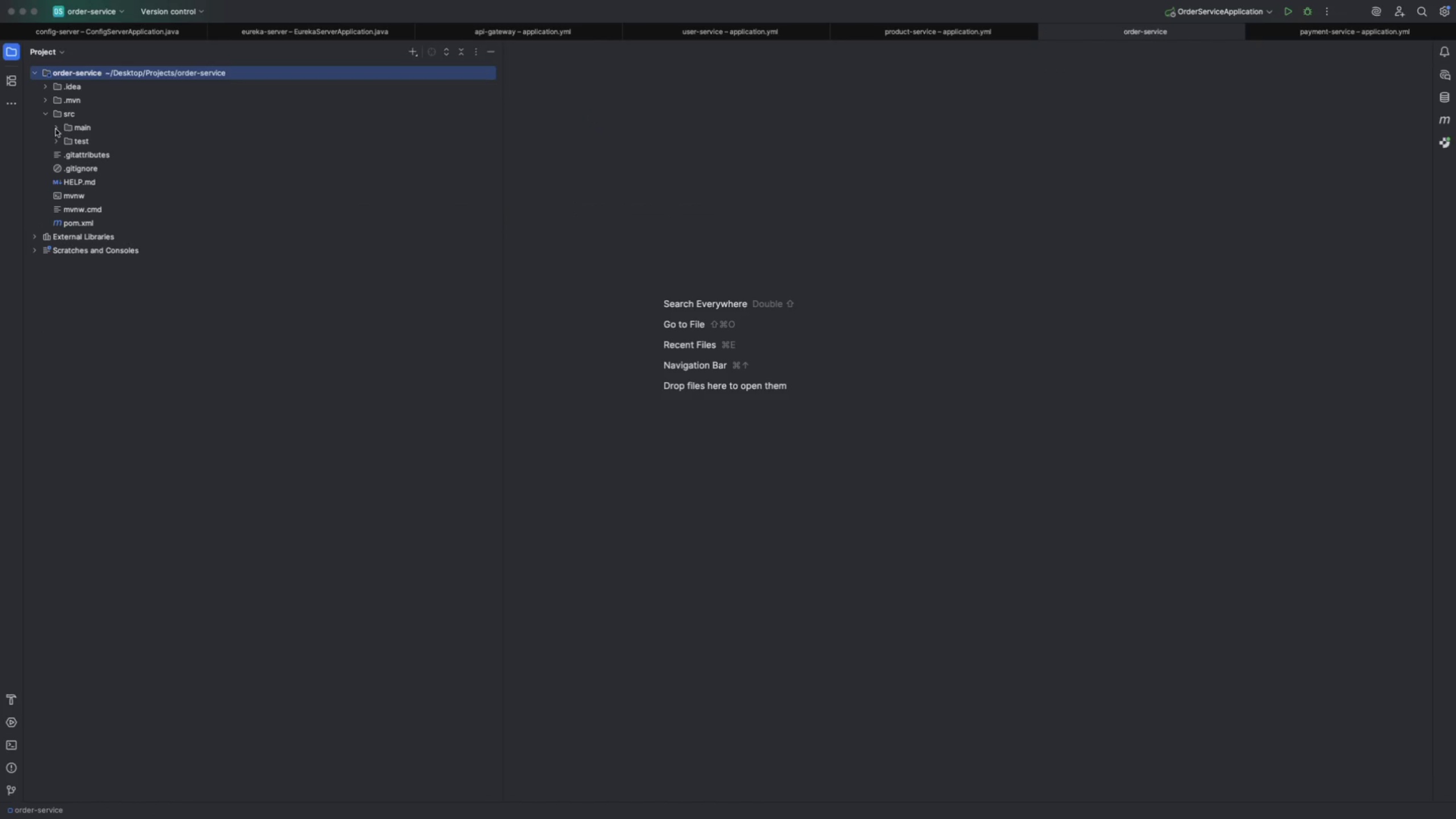 
left_click([56, 129])
 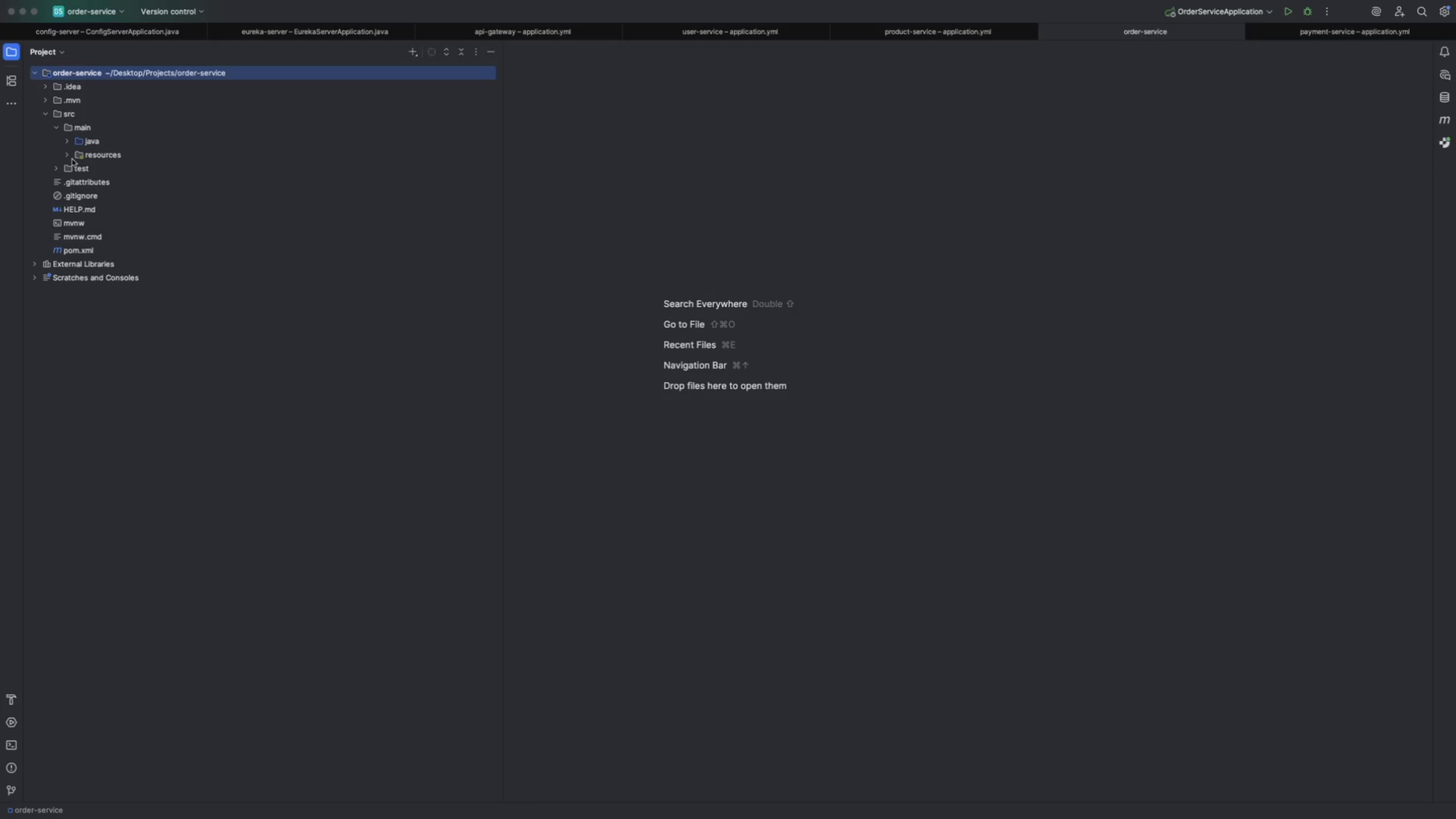 
left_click([71, 158])
 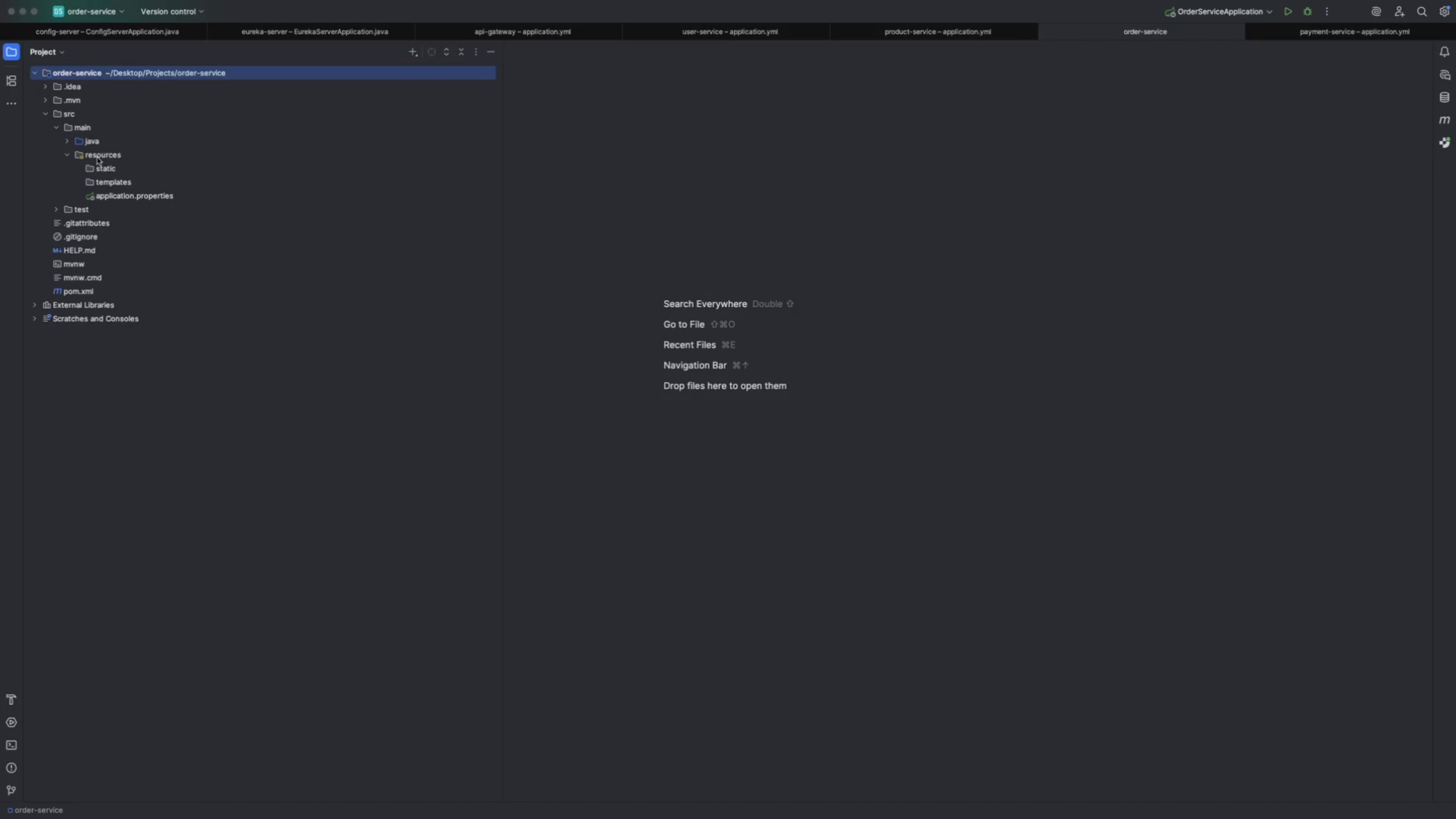 
right_click([97, 158])
 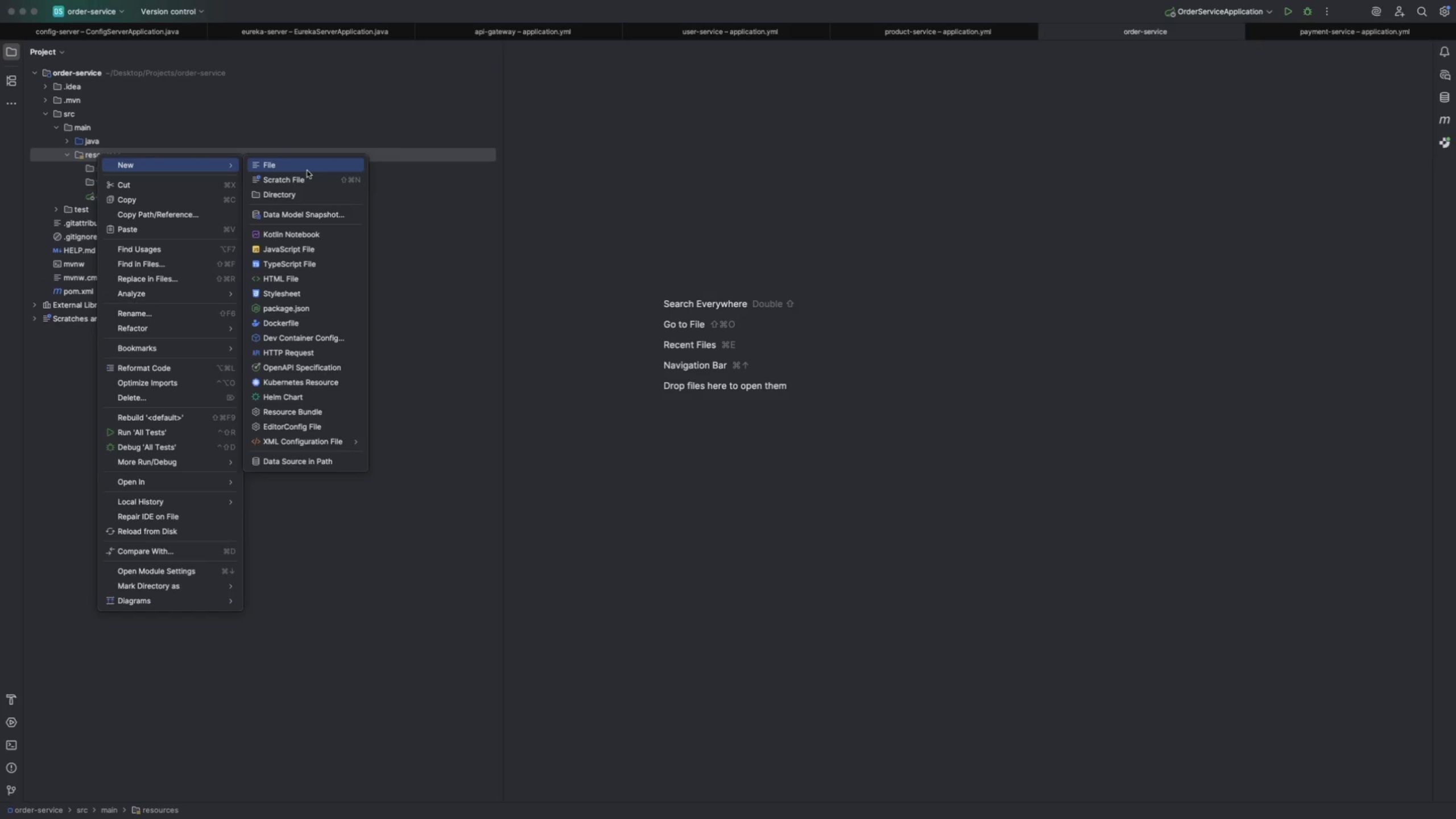 
left_click([307, 171])
 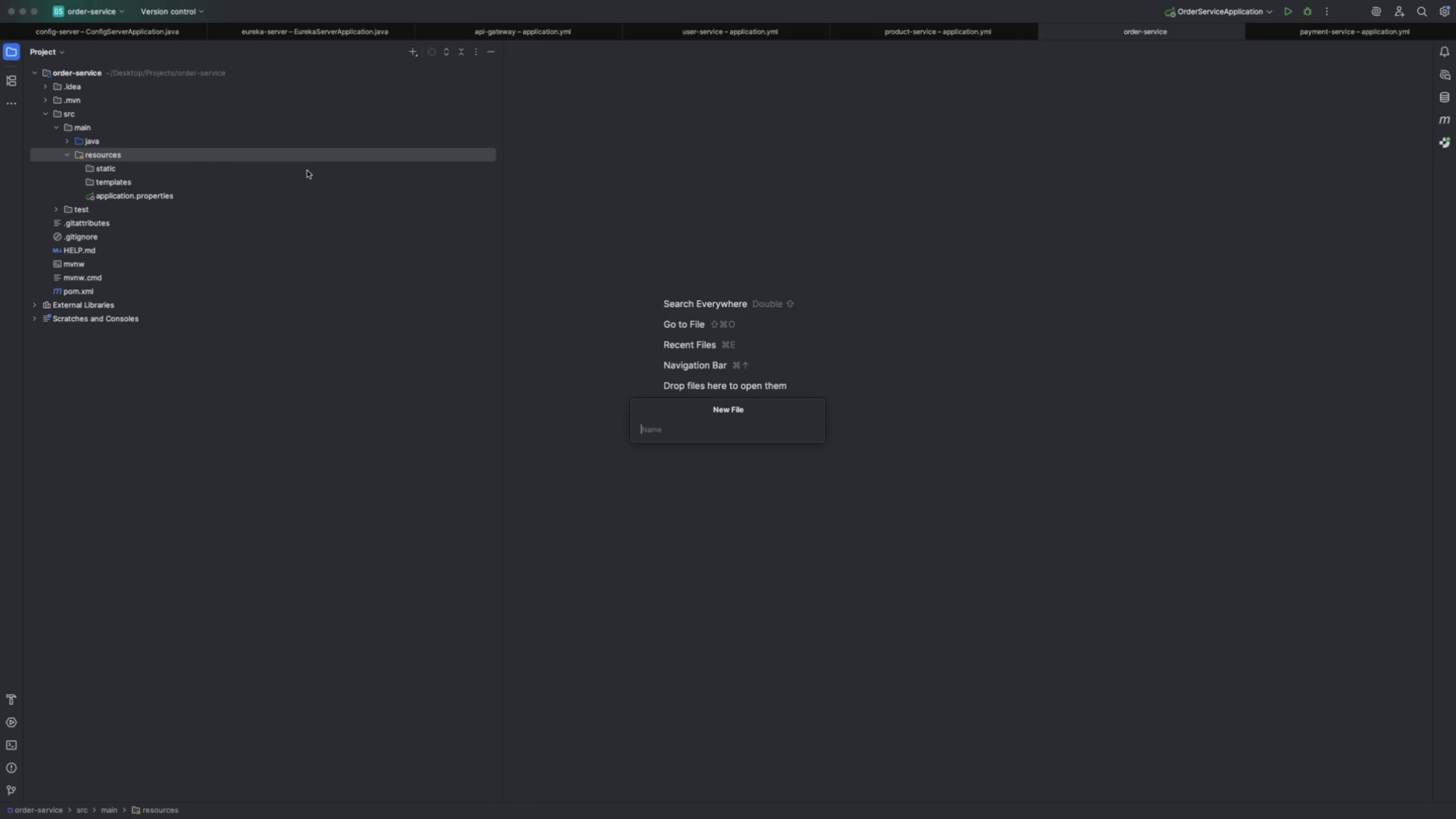 
type(application.yml)
 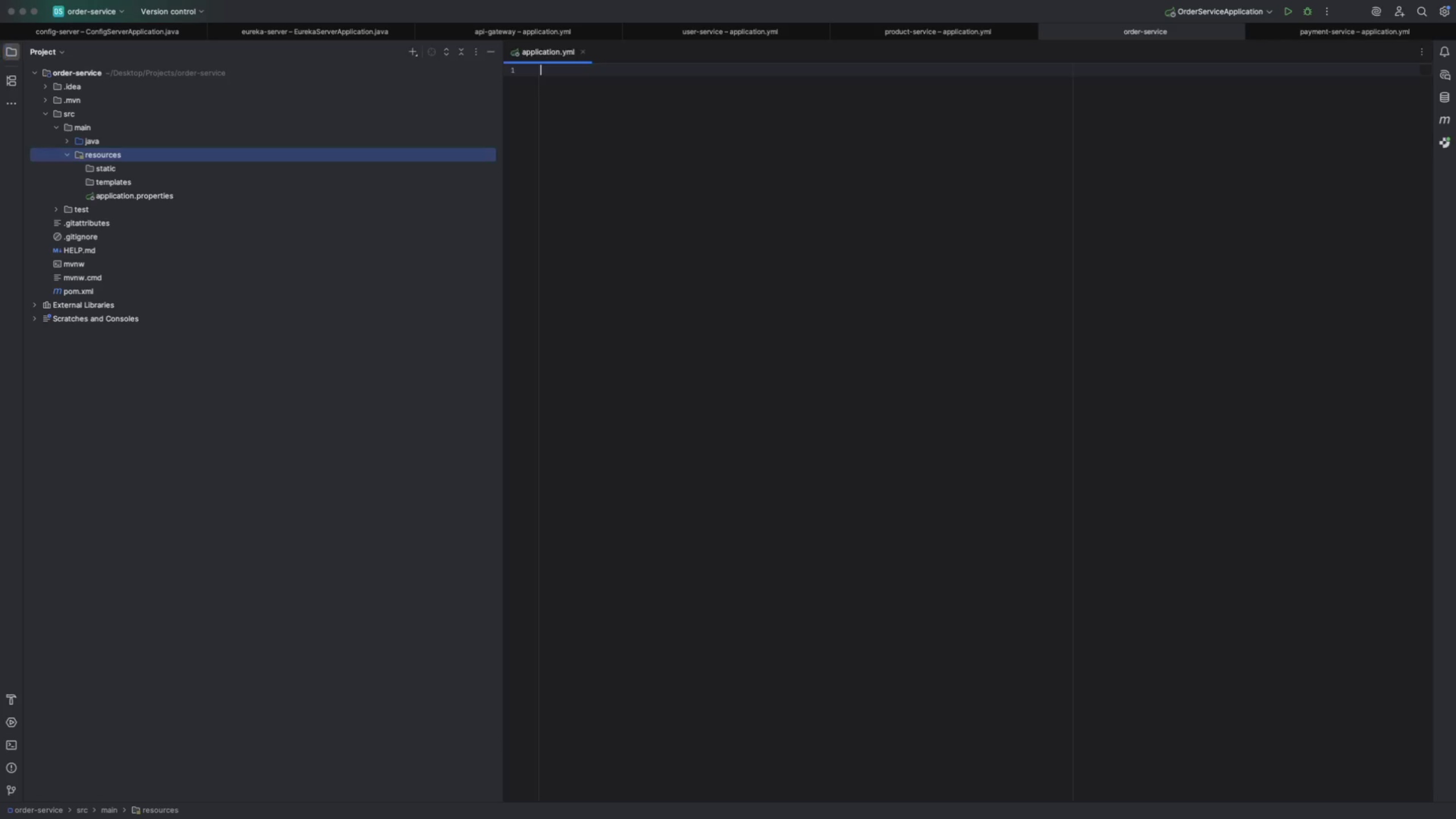 
key(Enter)
 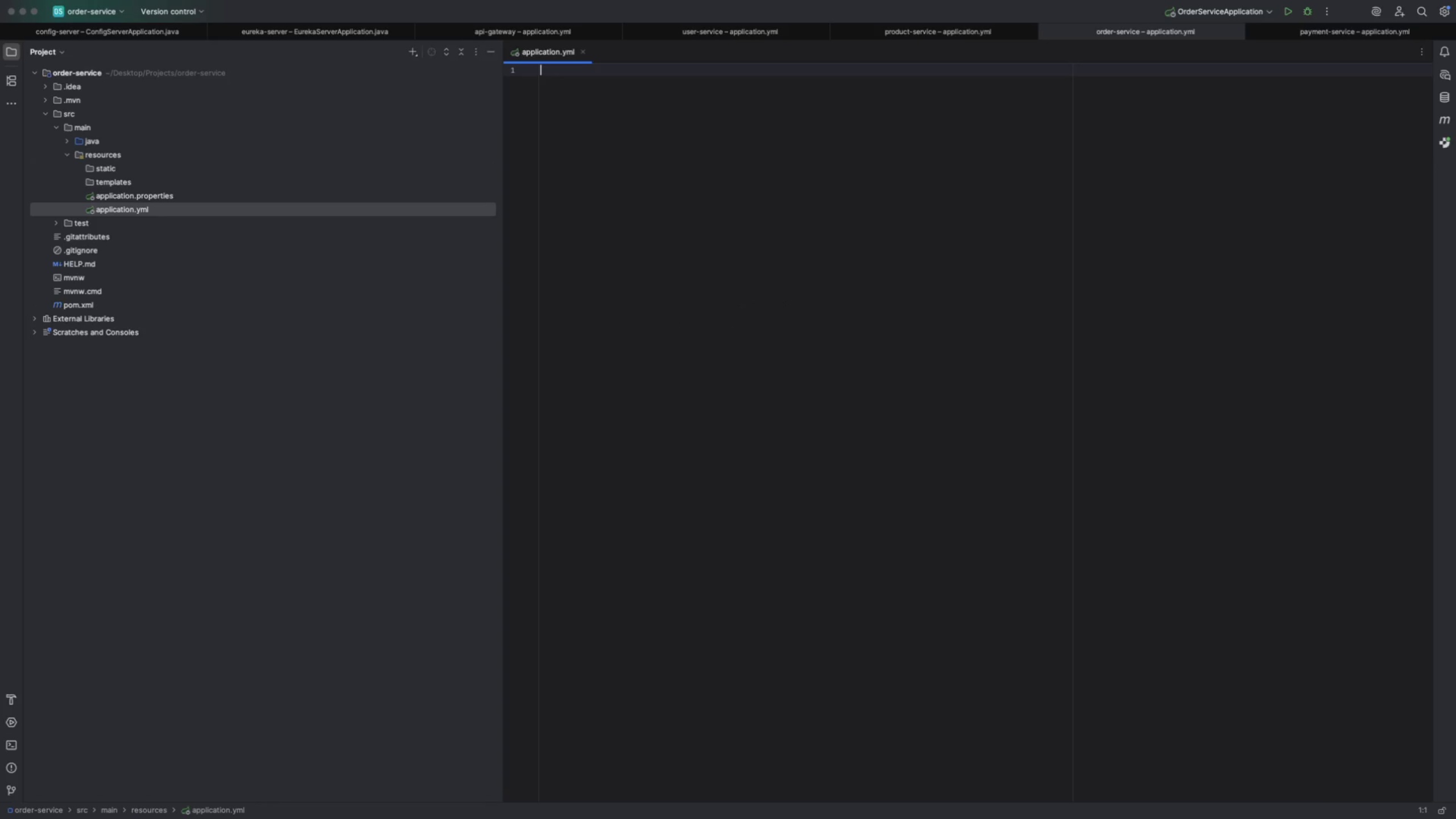 
key(Meta+V)
 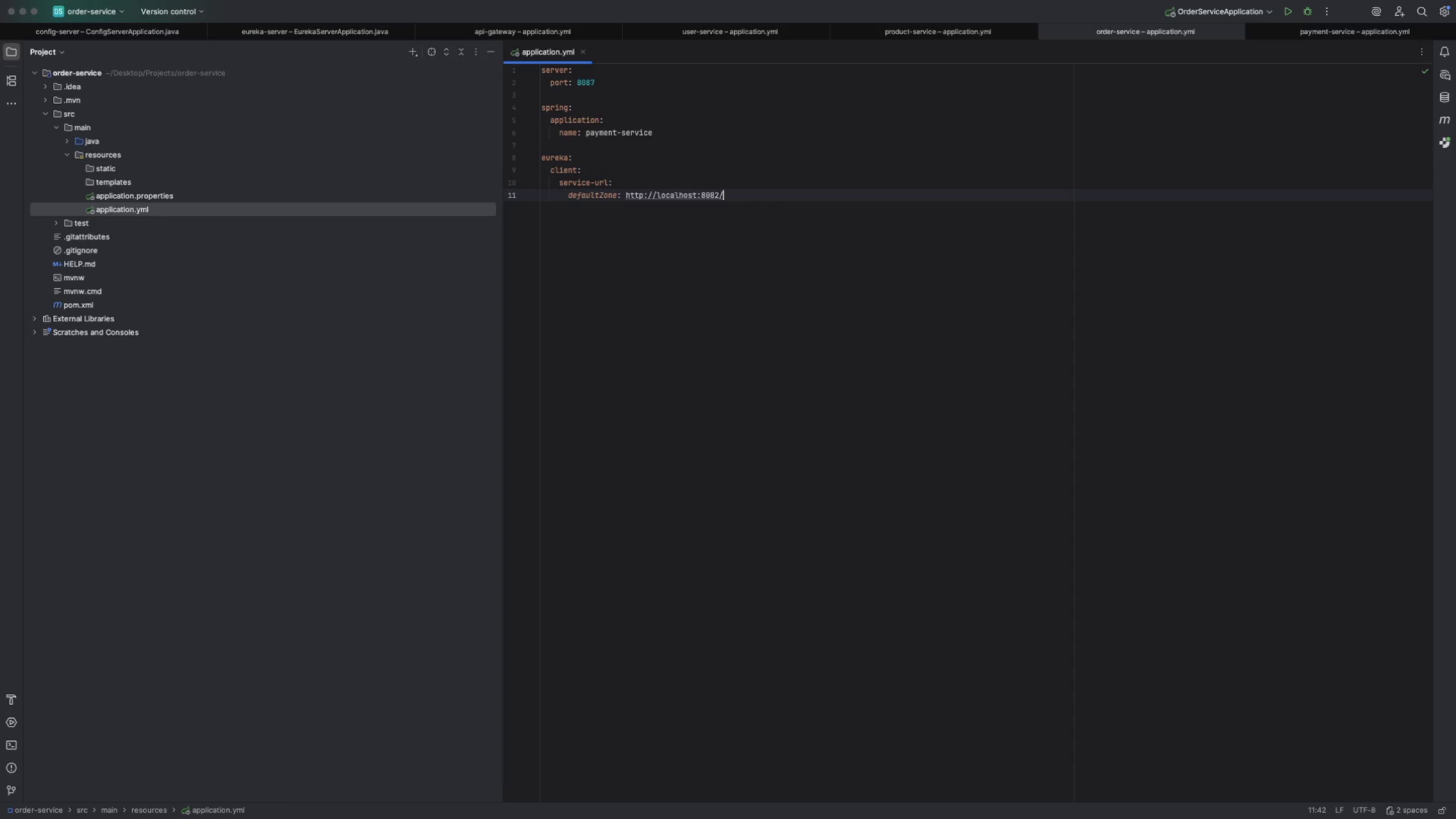 
key(ArrowUp)
 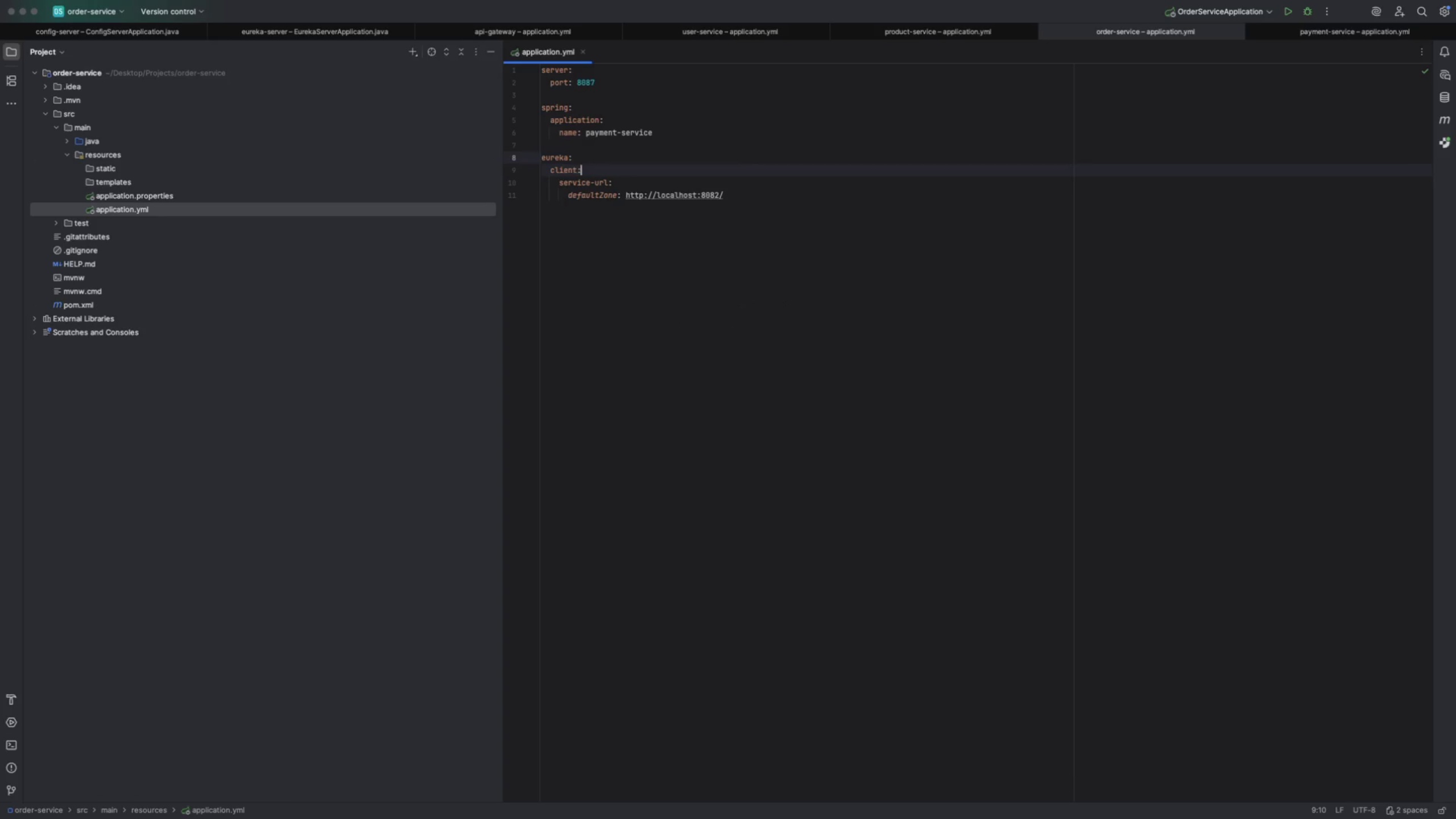 
key(ArrowUp)
 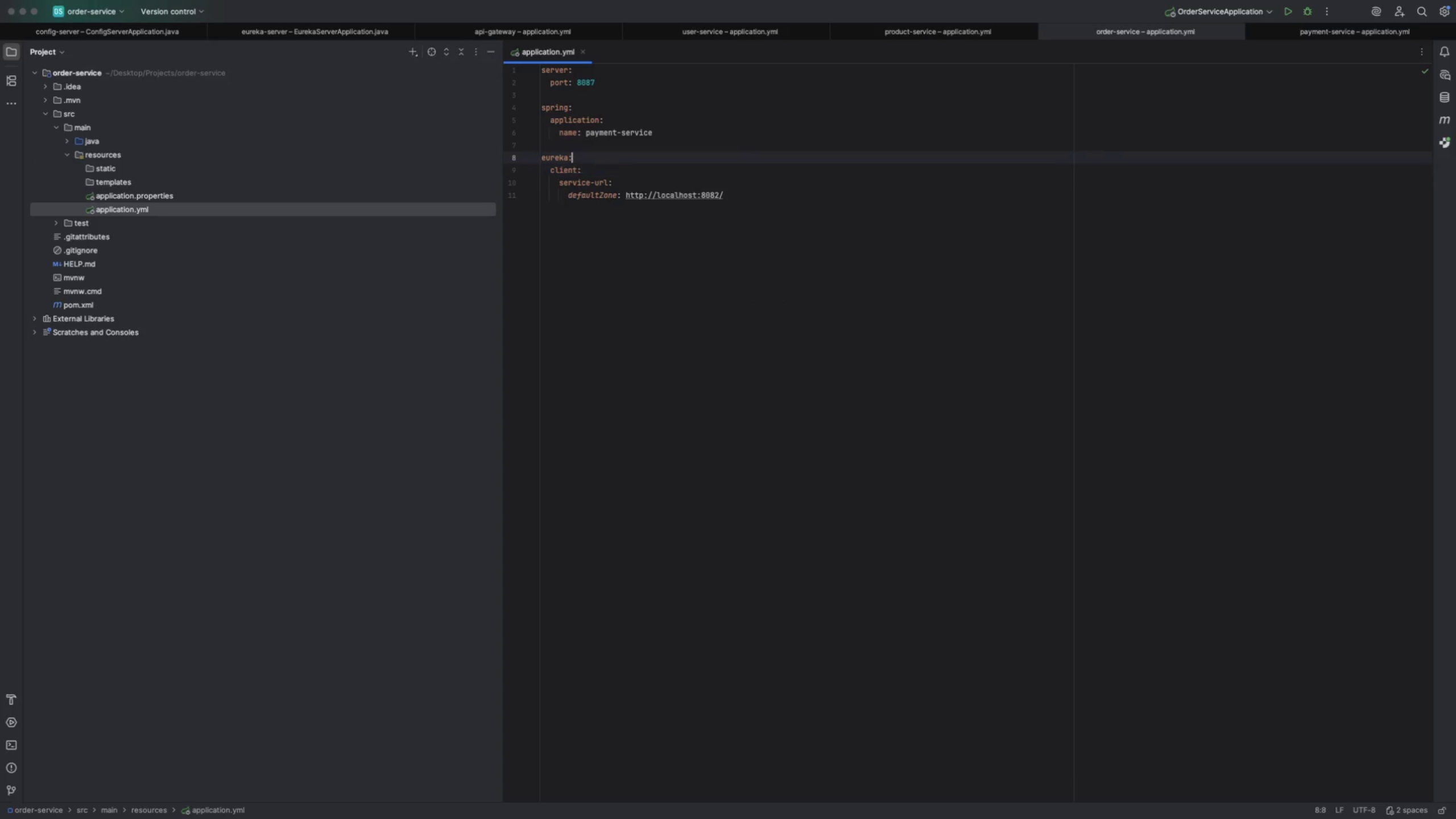 
key(ArrowUp)
 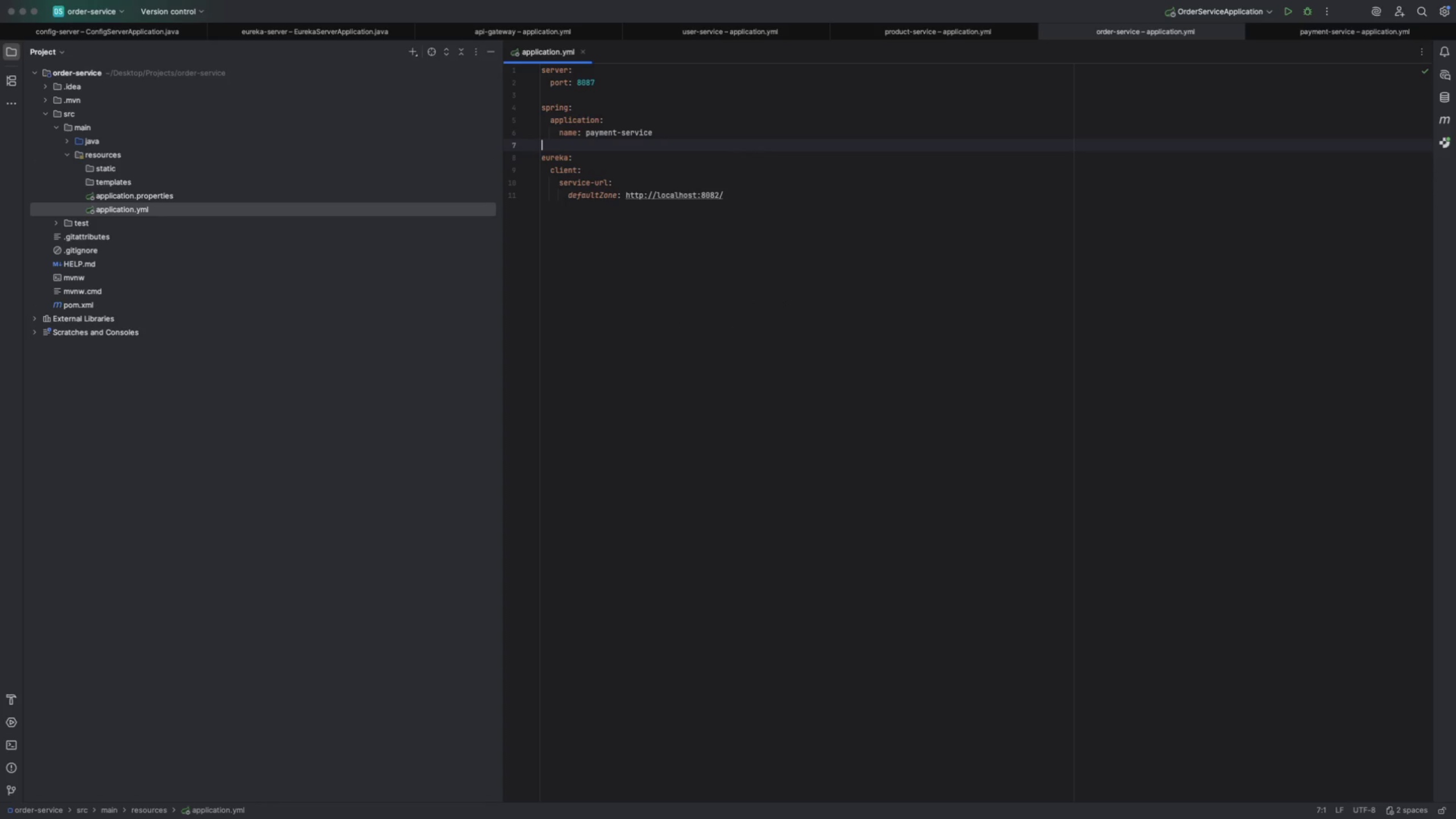 
key(ArrowUp)
 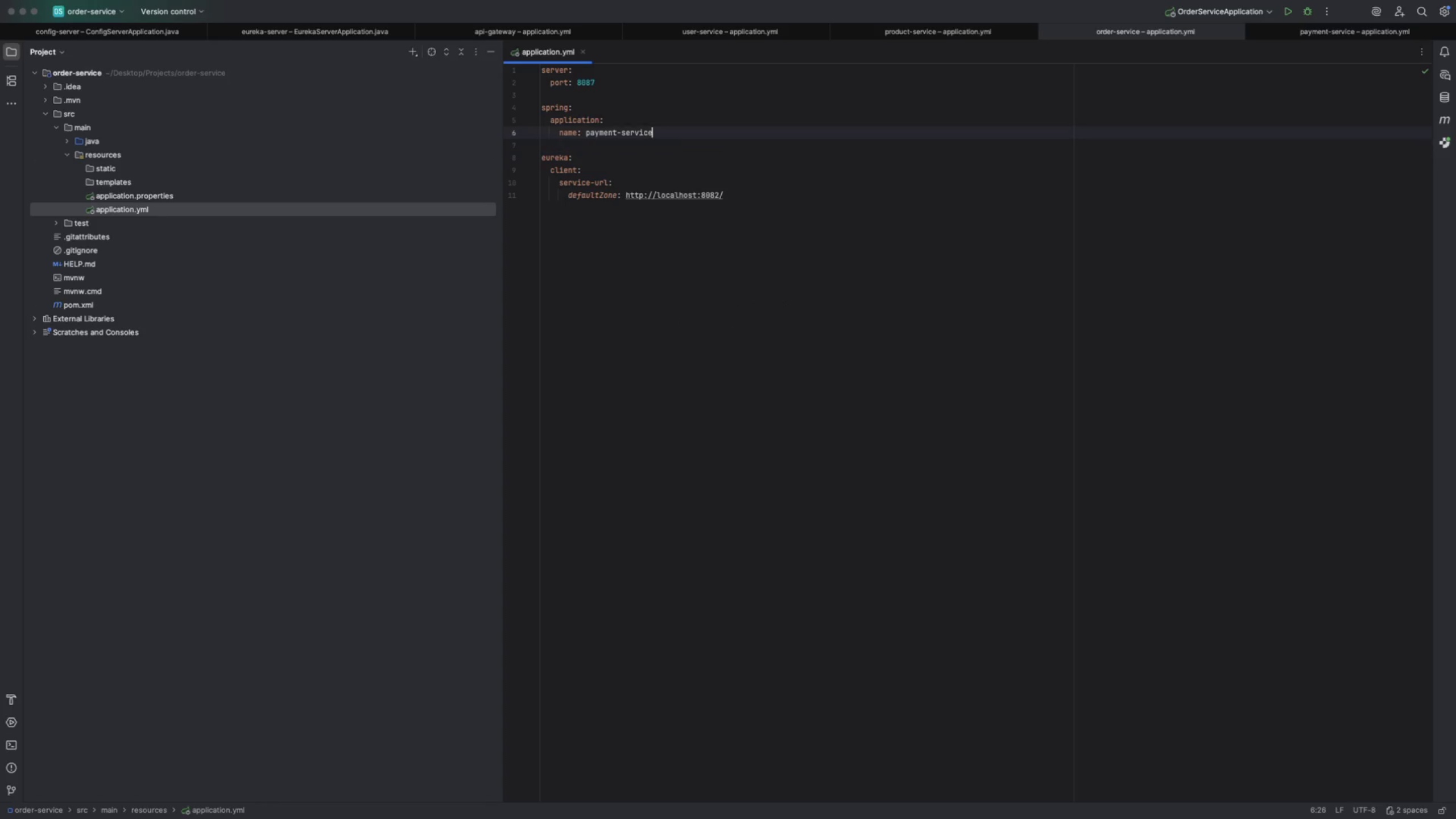 
key(ArrowUp)
 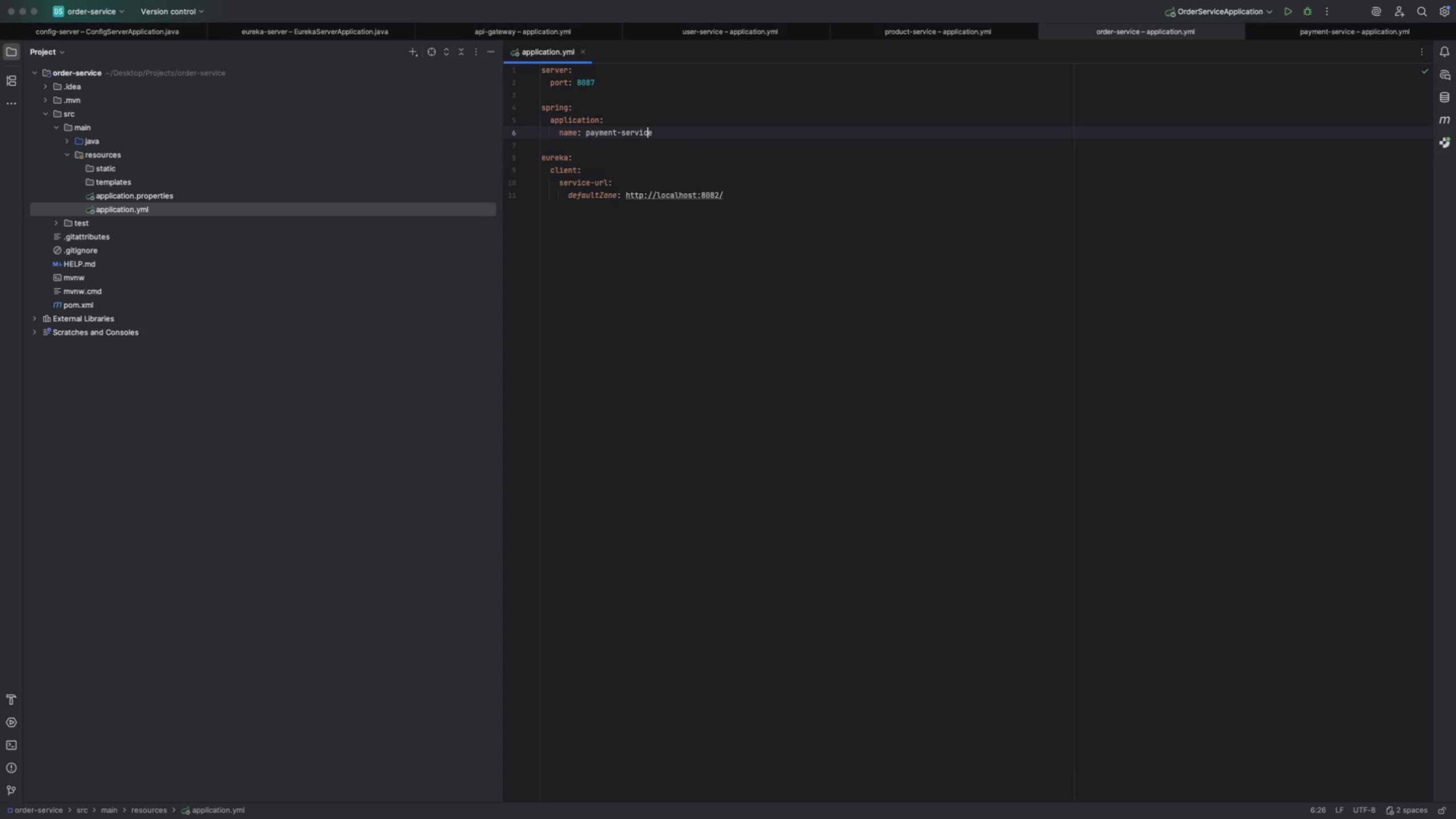 
key(ArrowLeft)
 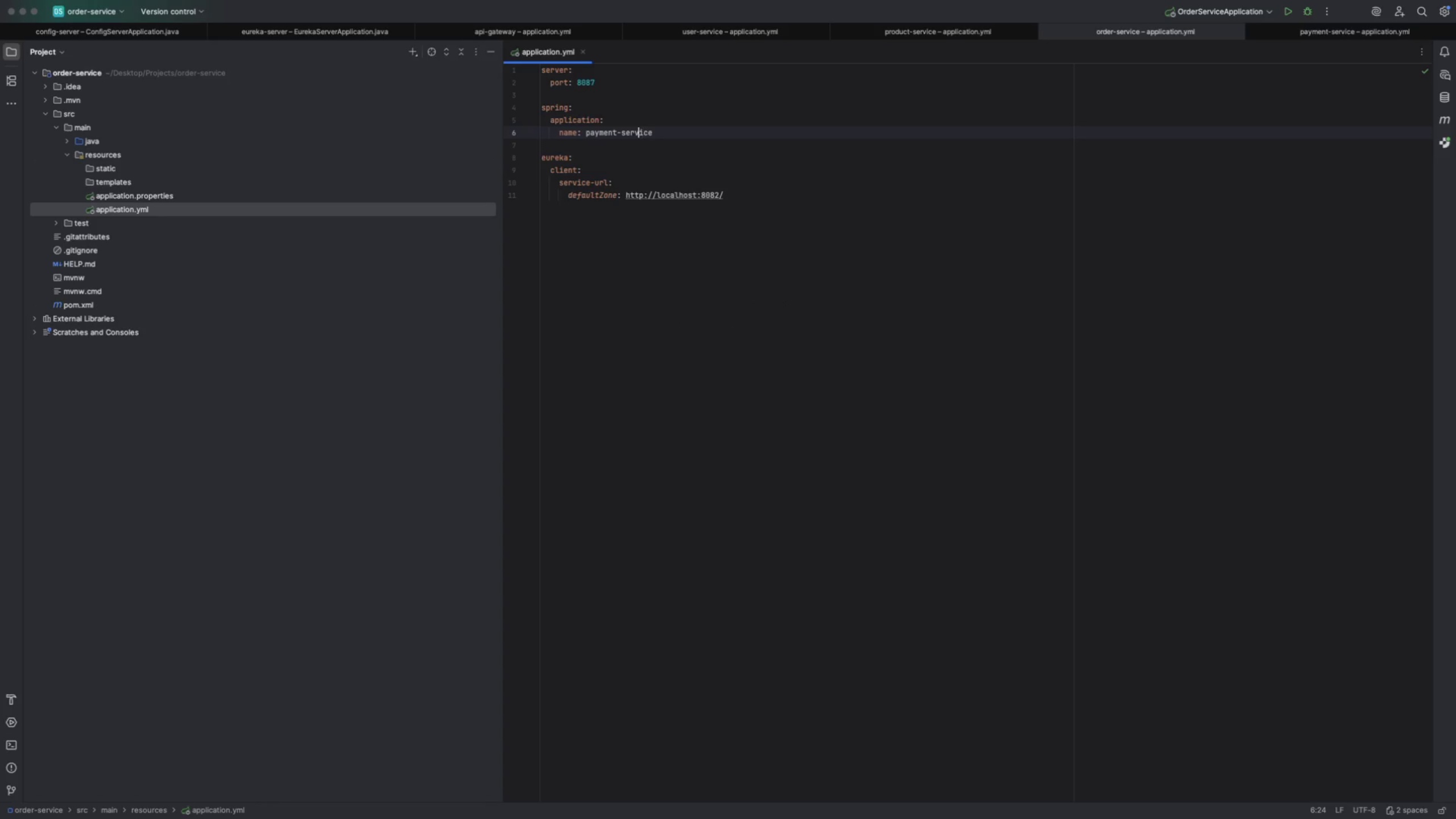 
key(ArrowLeft)
 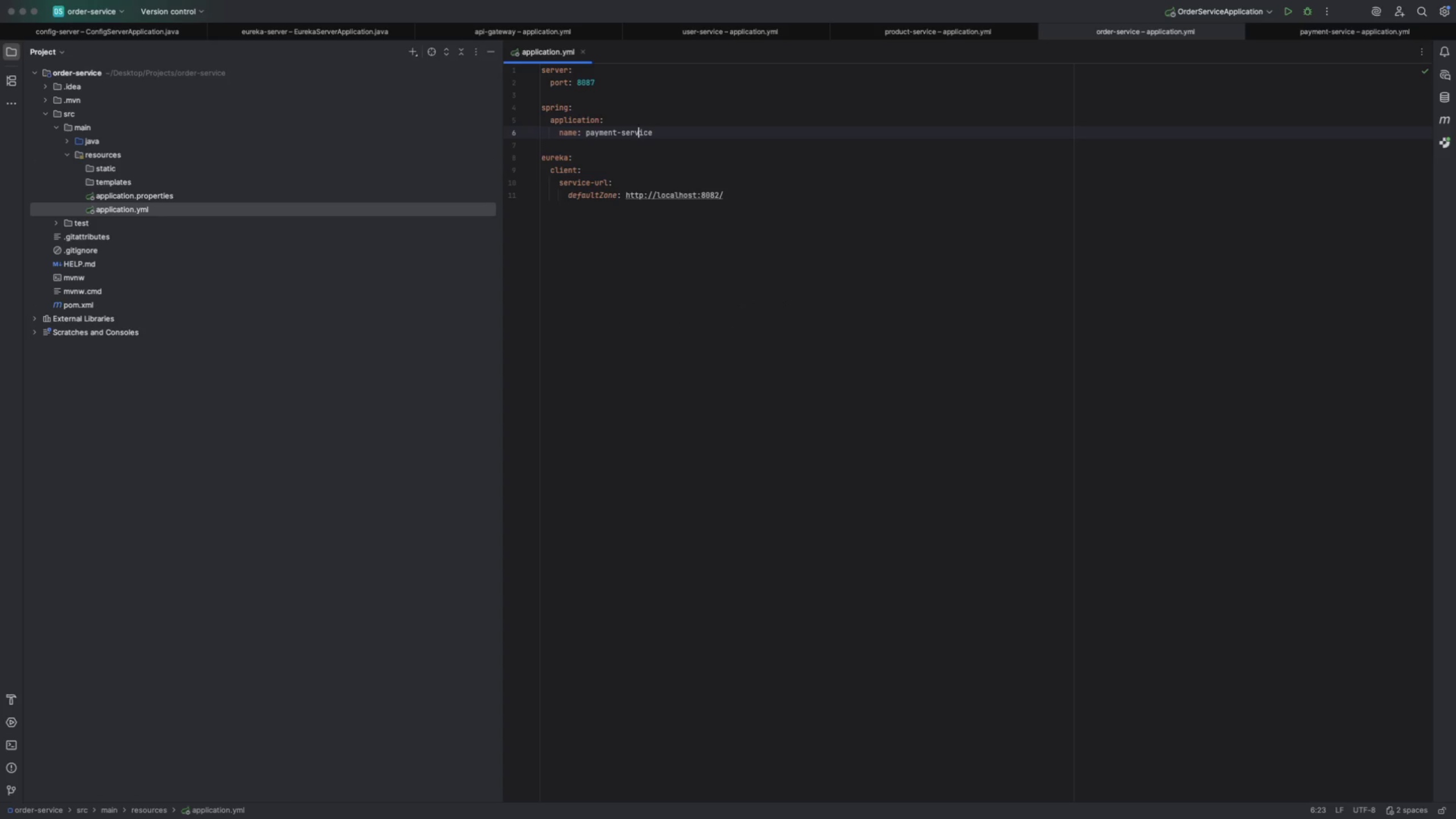 
key(ArrowLeft)
 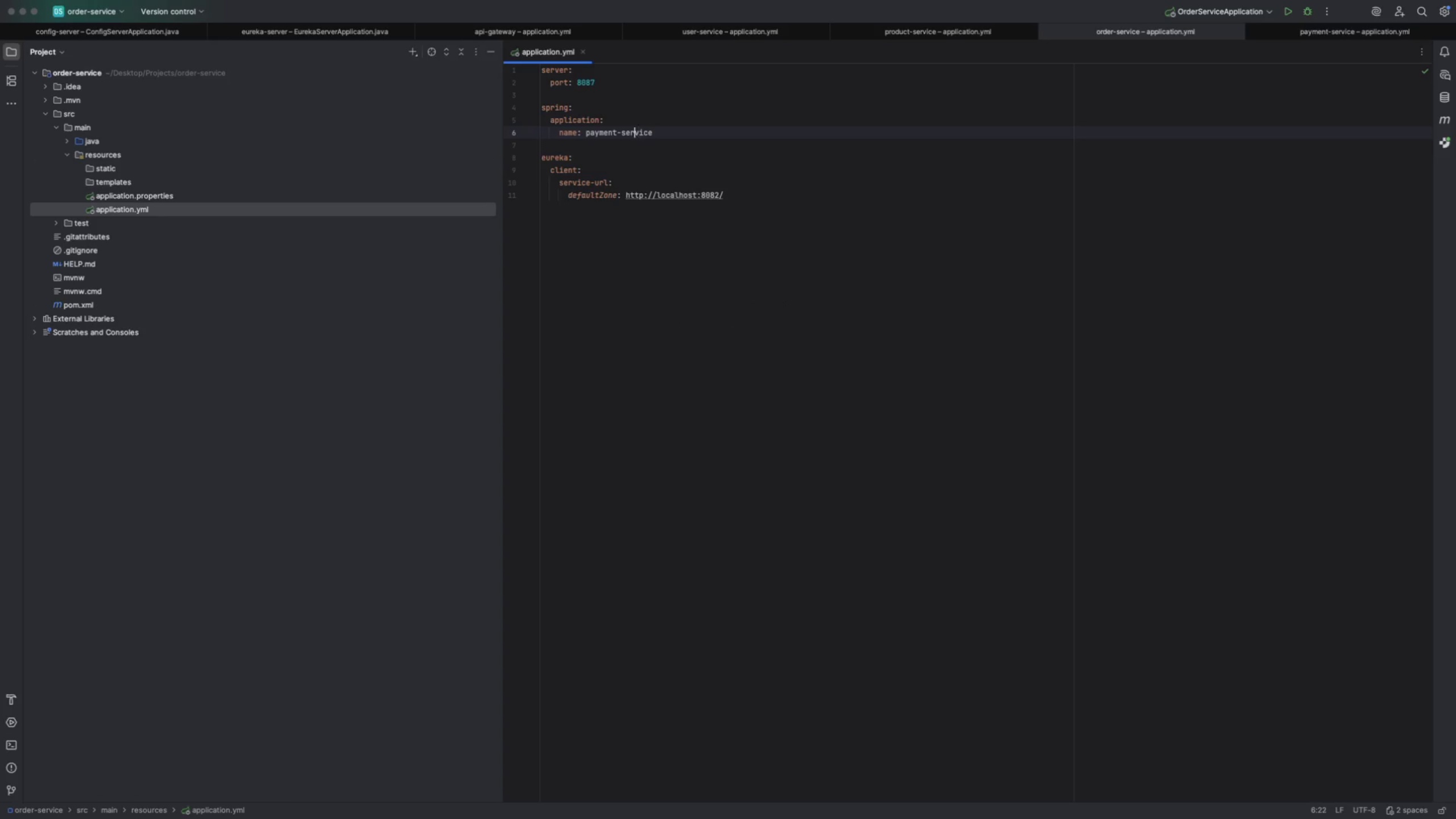 
key(ArrowLeft)
 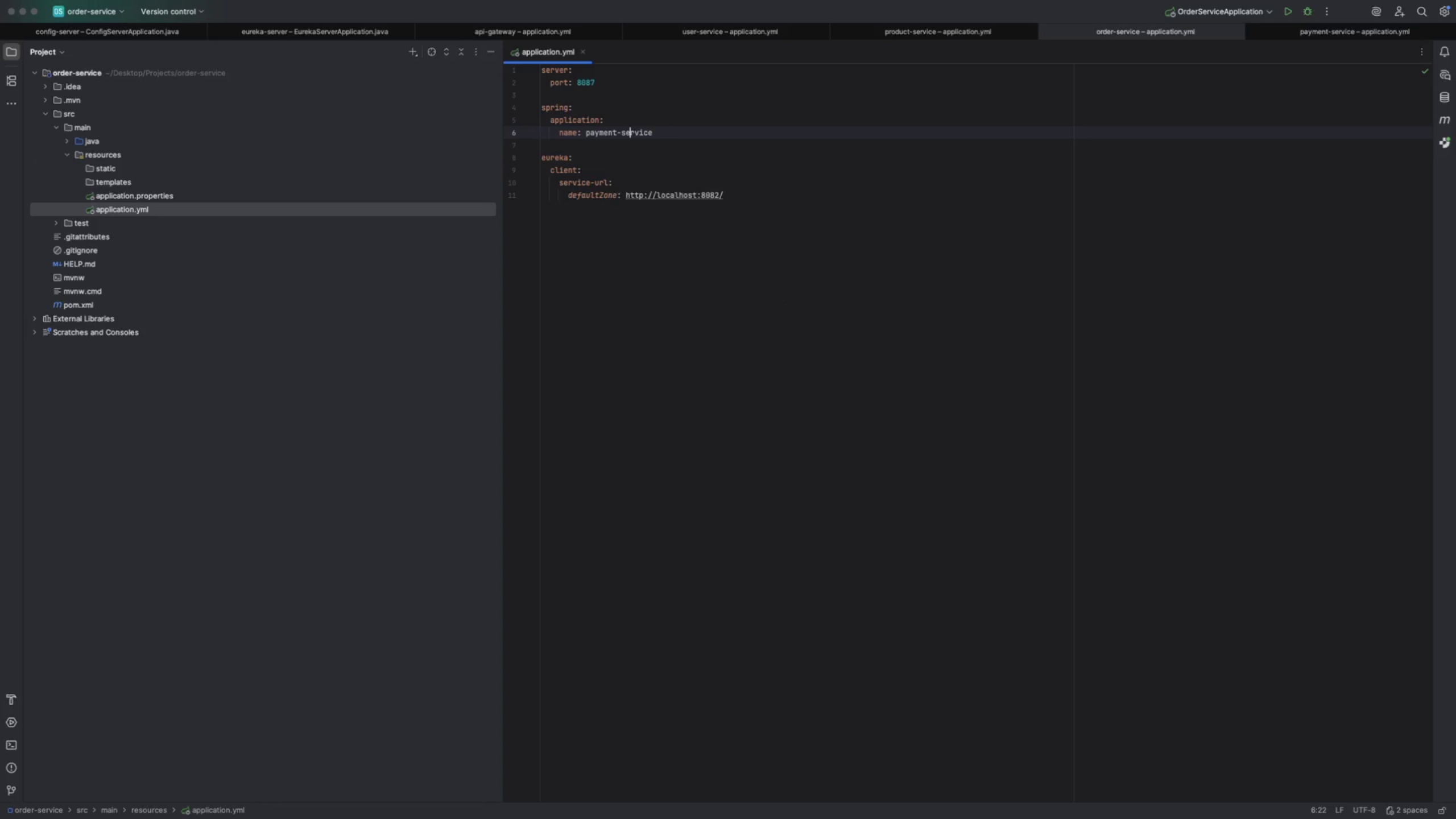 
key(ArrowLeft)
 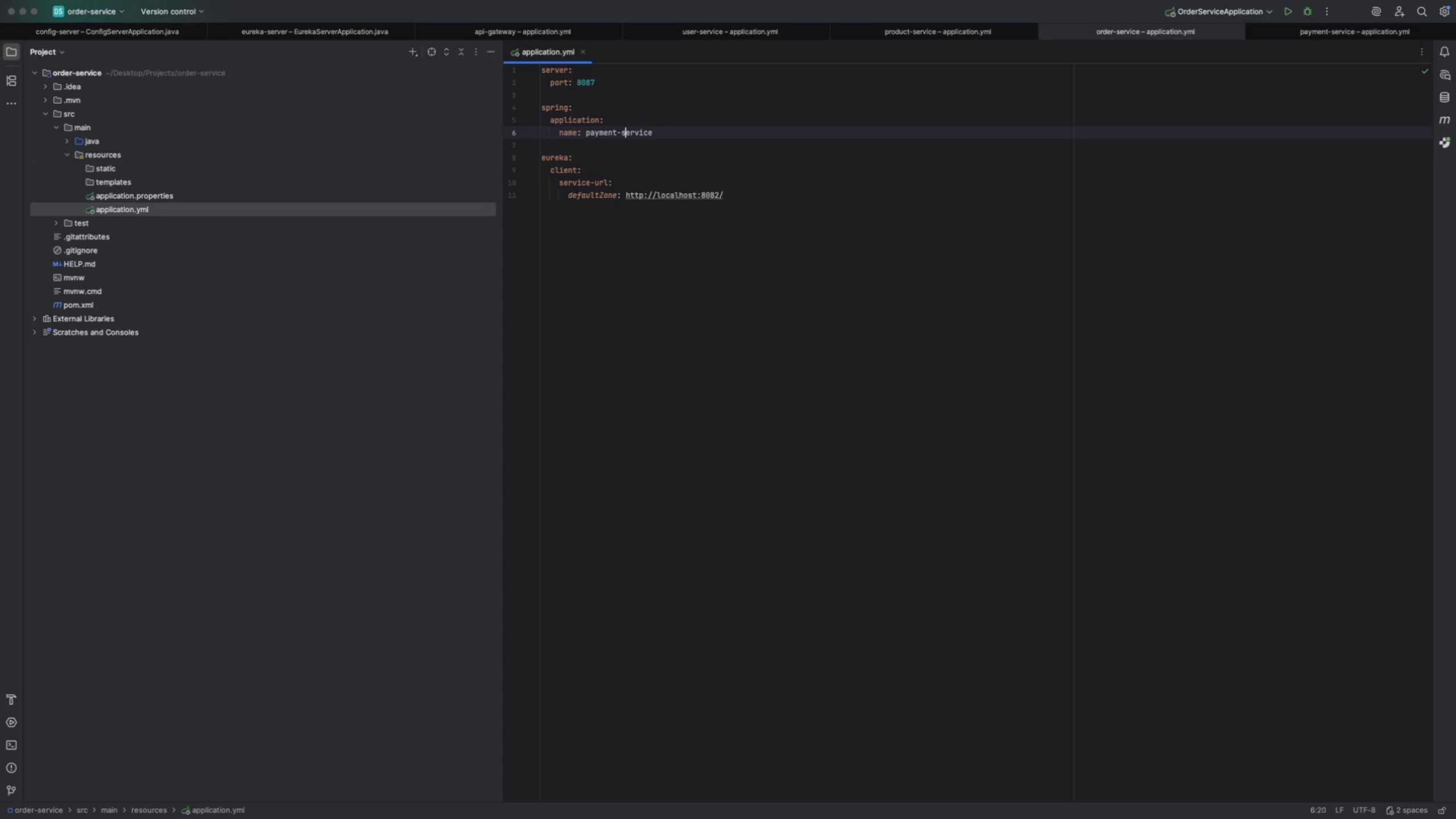 
key(ArrowLeft)
 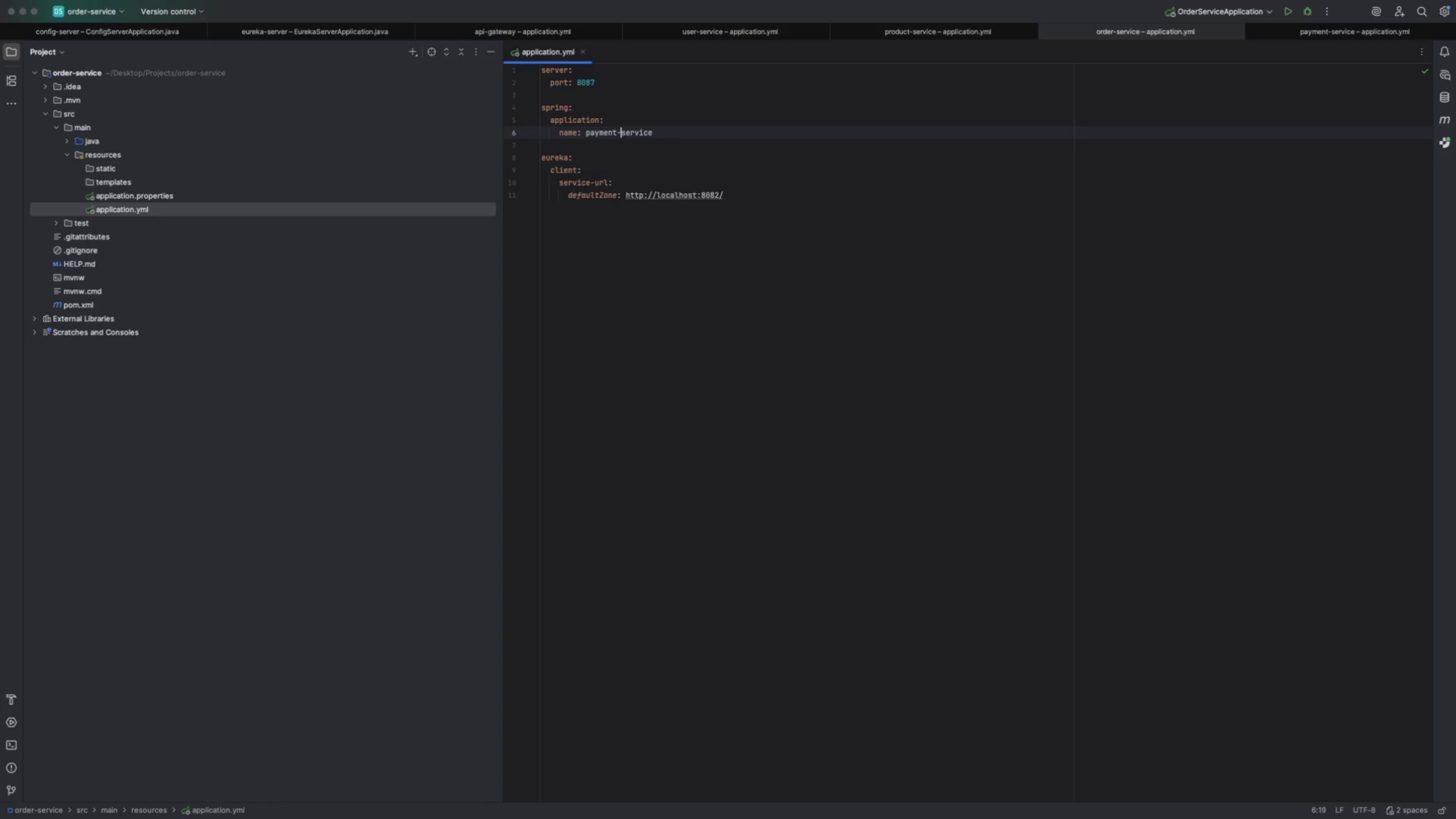 
key(ArrowLeft)
 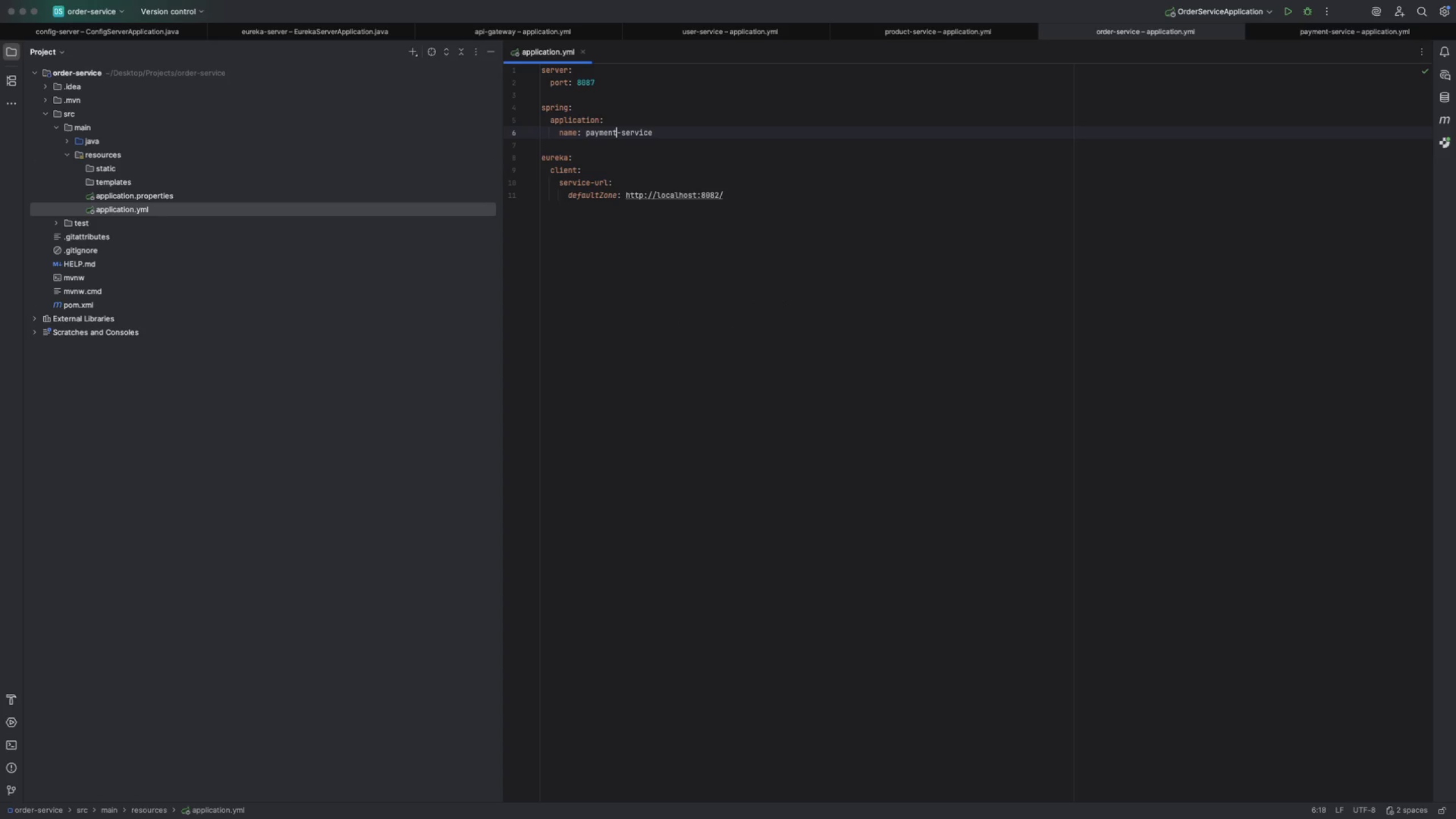 
key(ArrowLeft)
 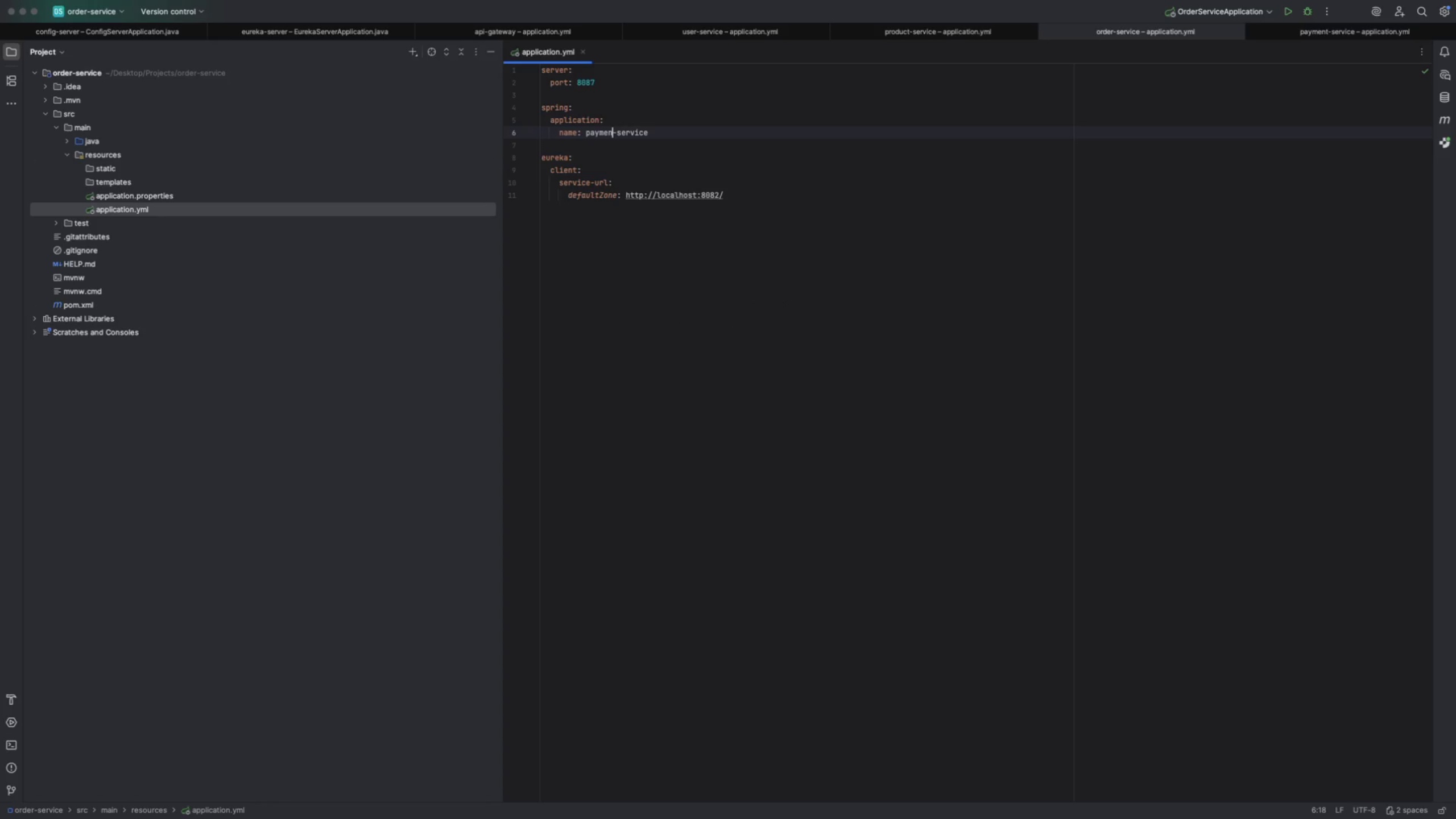 
key(Backspace)
key(Backspace)
key(Backspace)
key(Backspace)
key(Backspace)
key(Backspace)
key(Backspace)
type(order)
 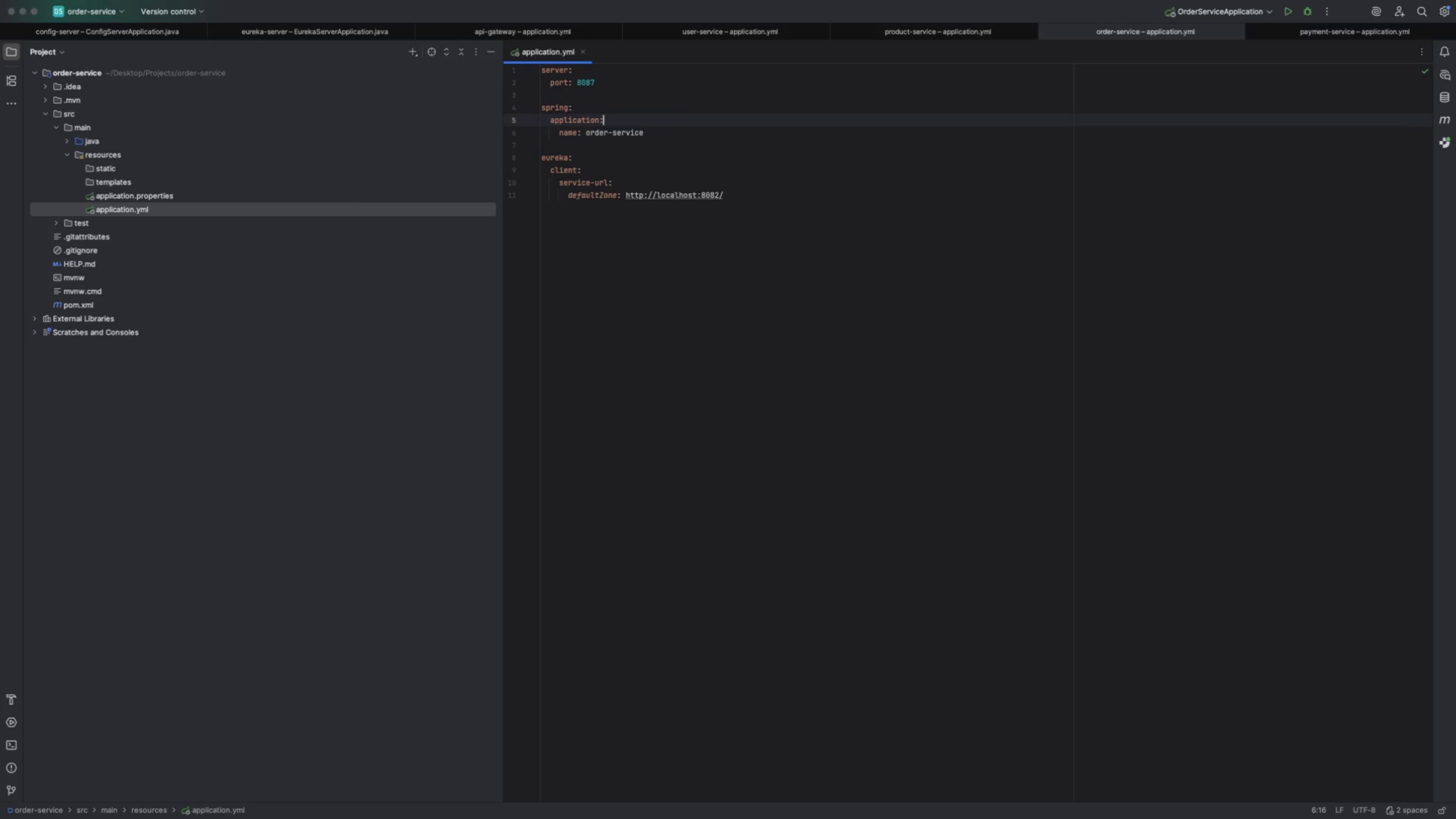 
key(ArrowUp)
 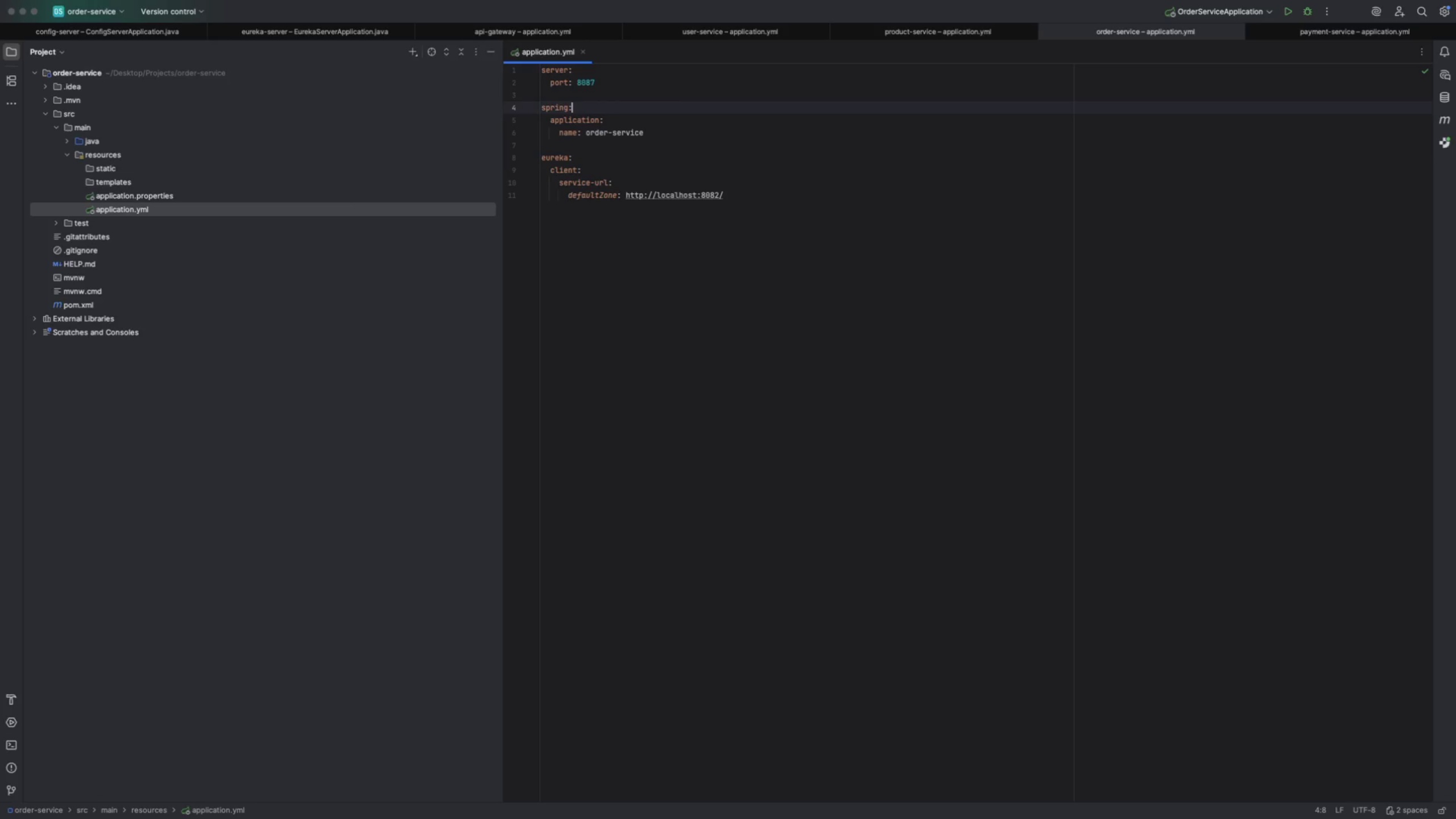 
key(ArrowUp)
 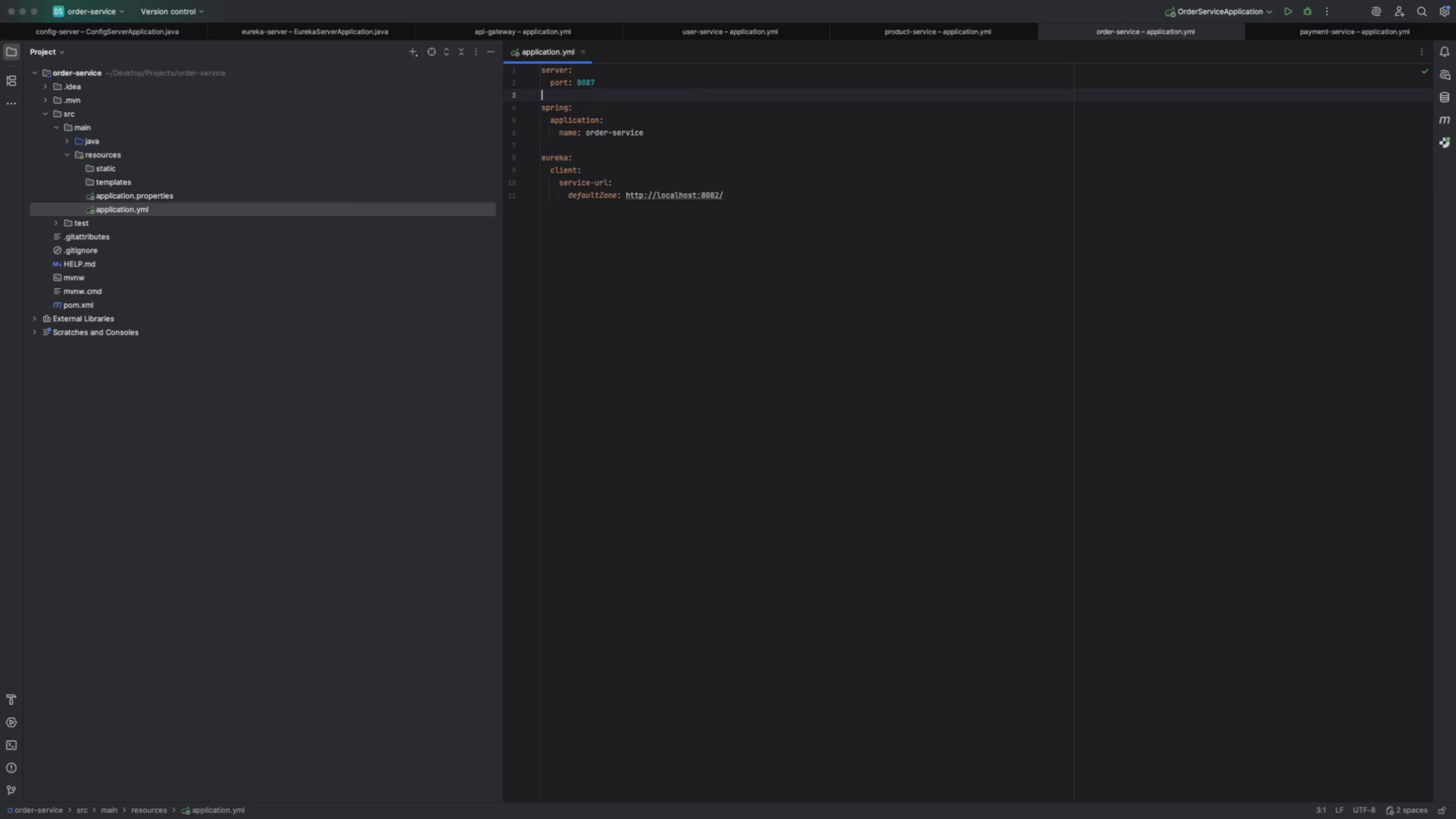 
key(ArrowUp)
 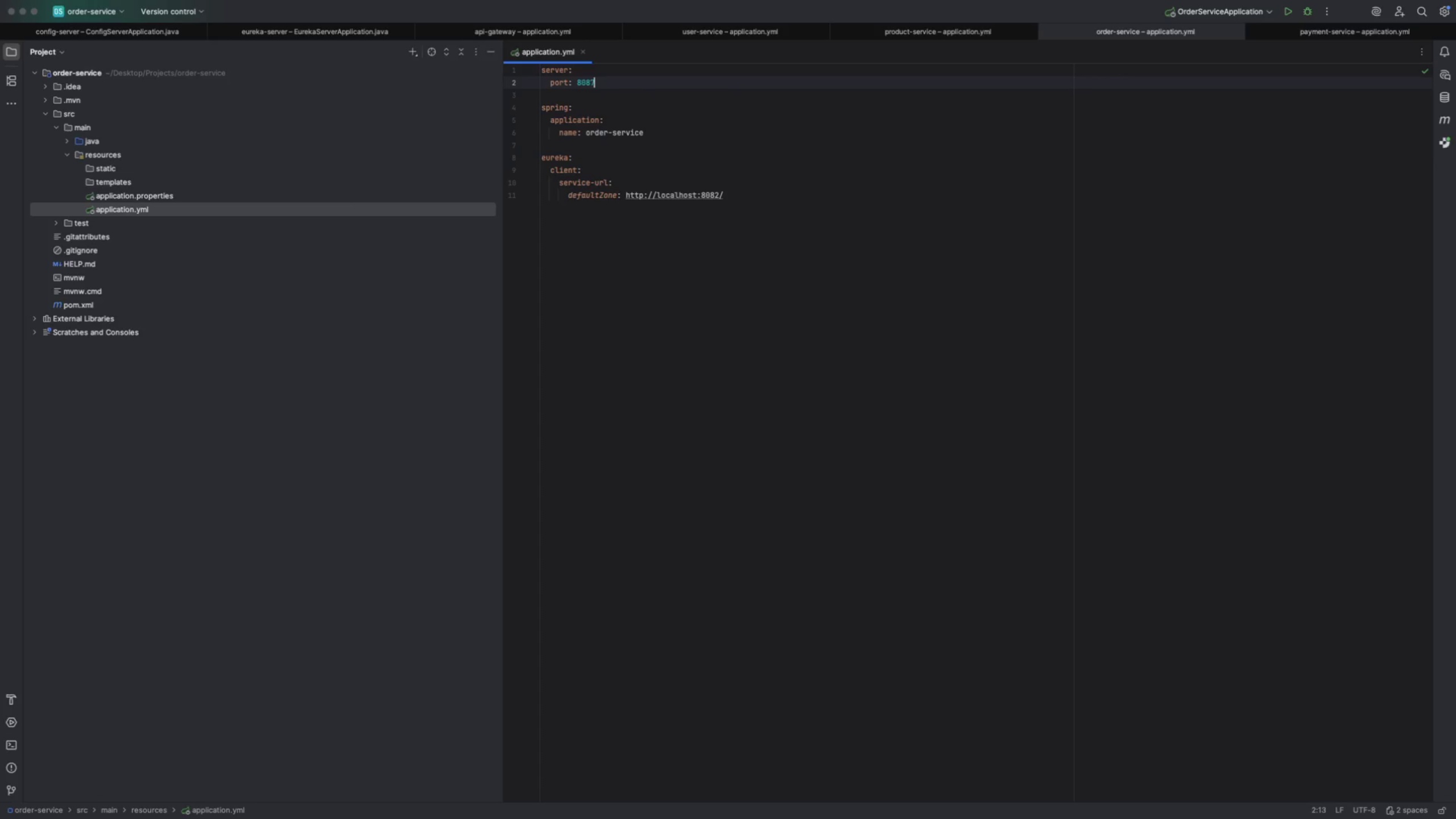 
key(ArrowUp)
 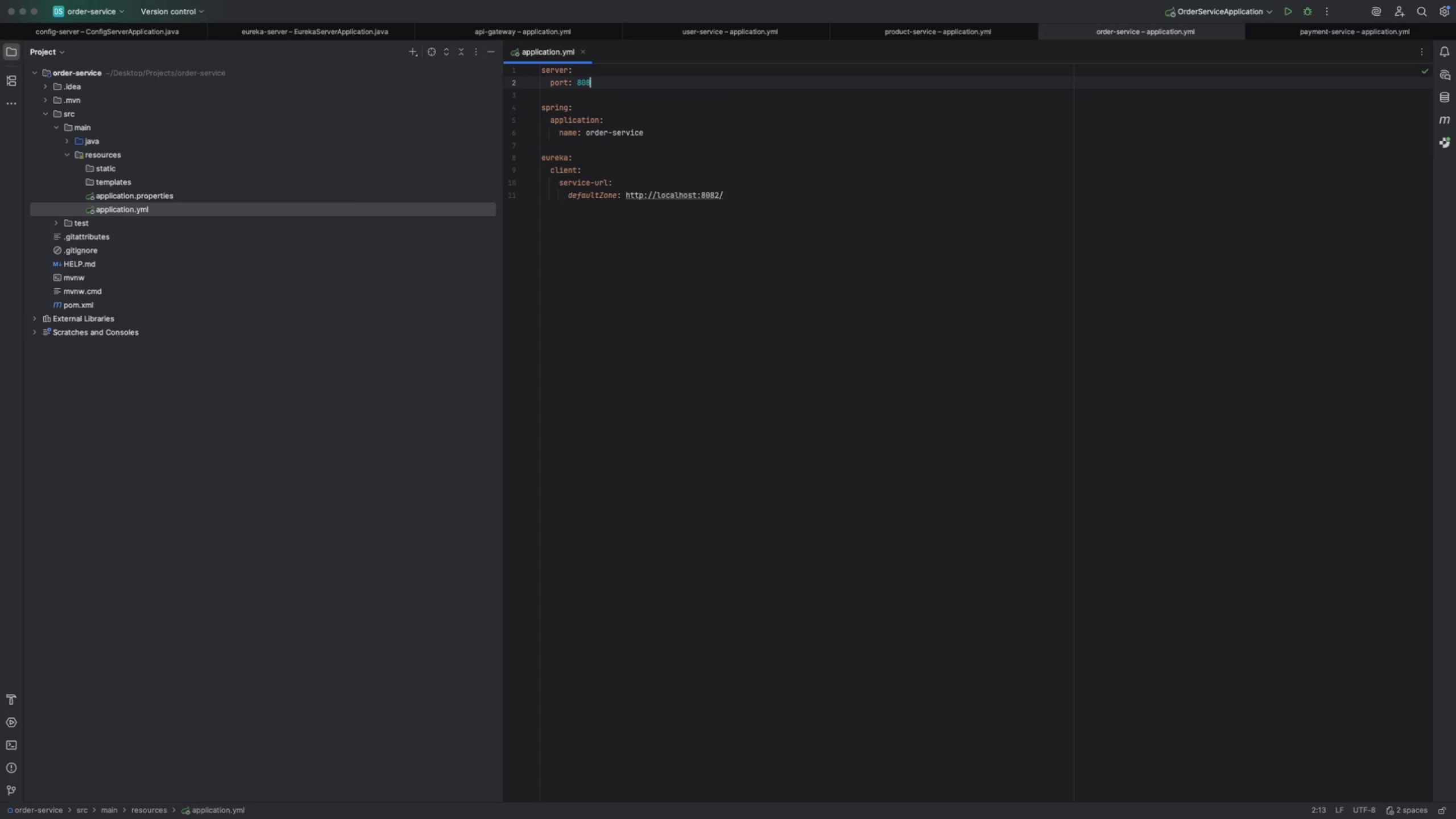 
key(Backspace)
 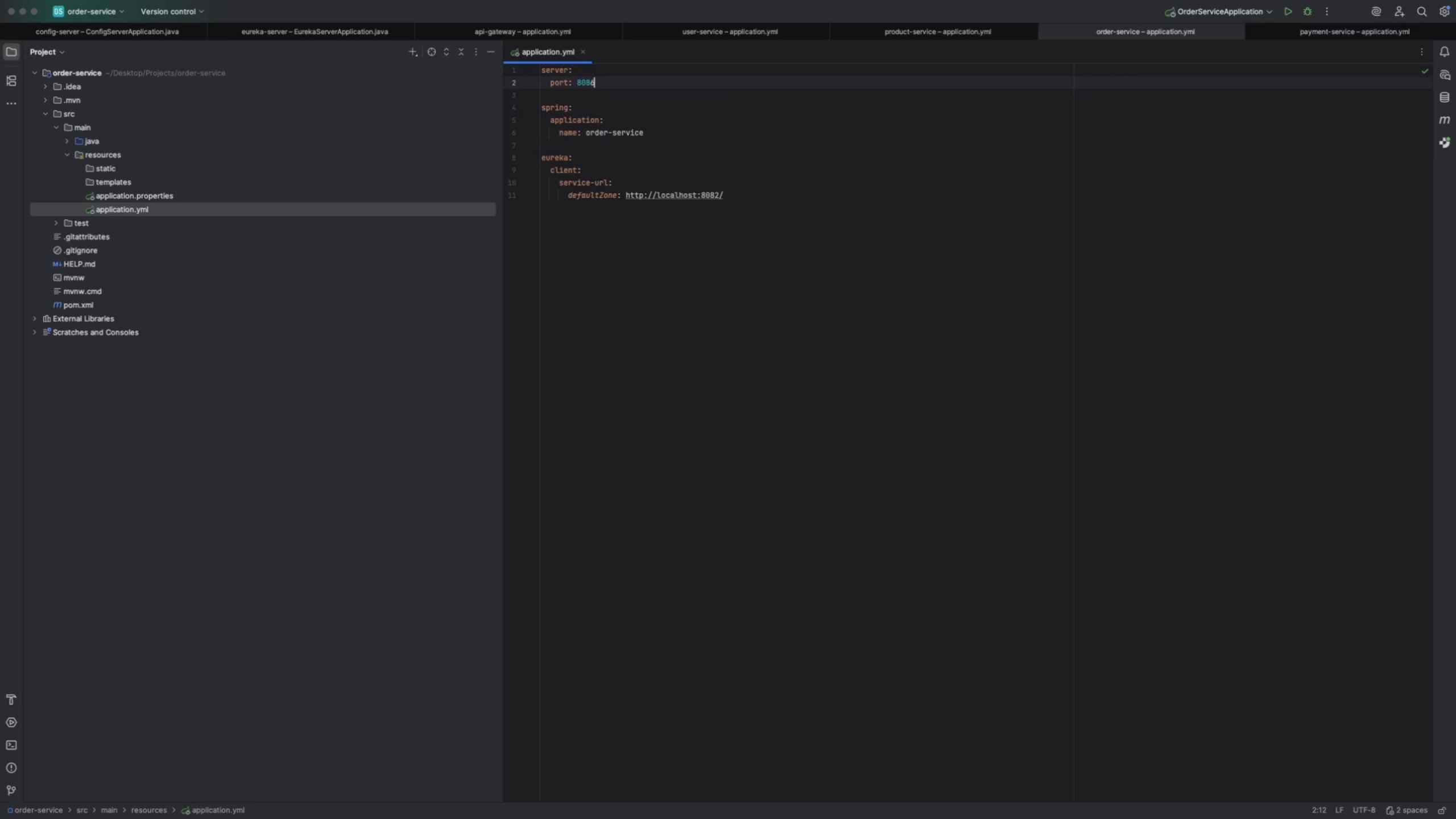 
key(6)
 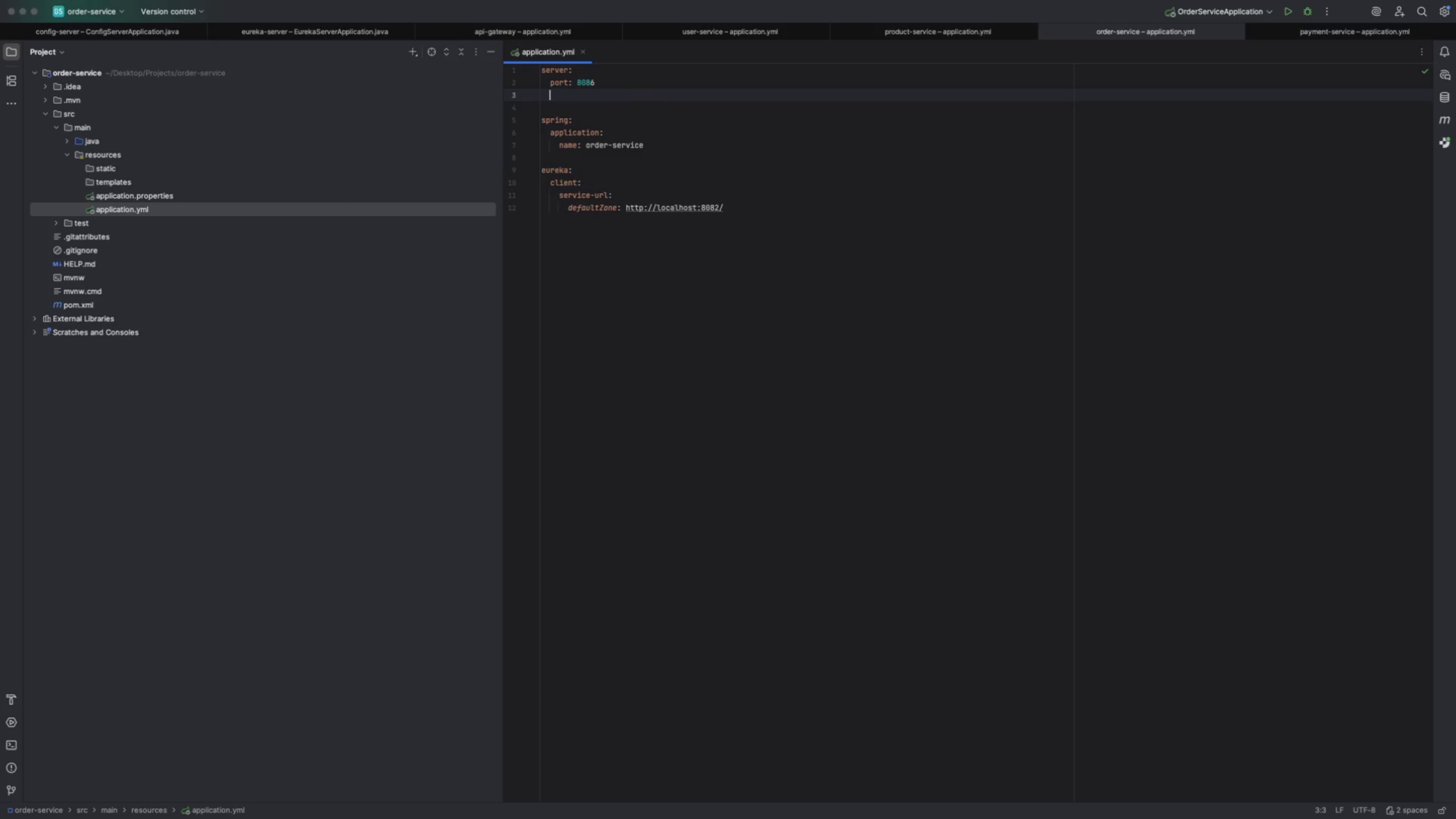 
key(Enter)
 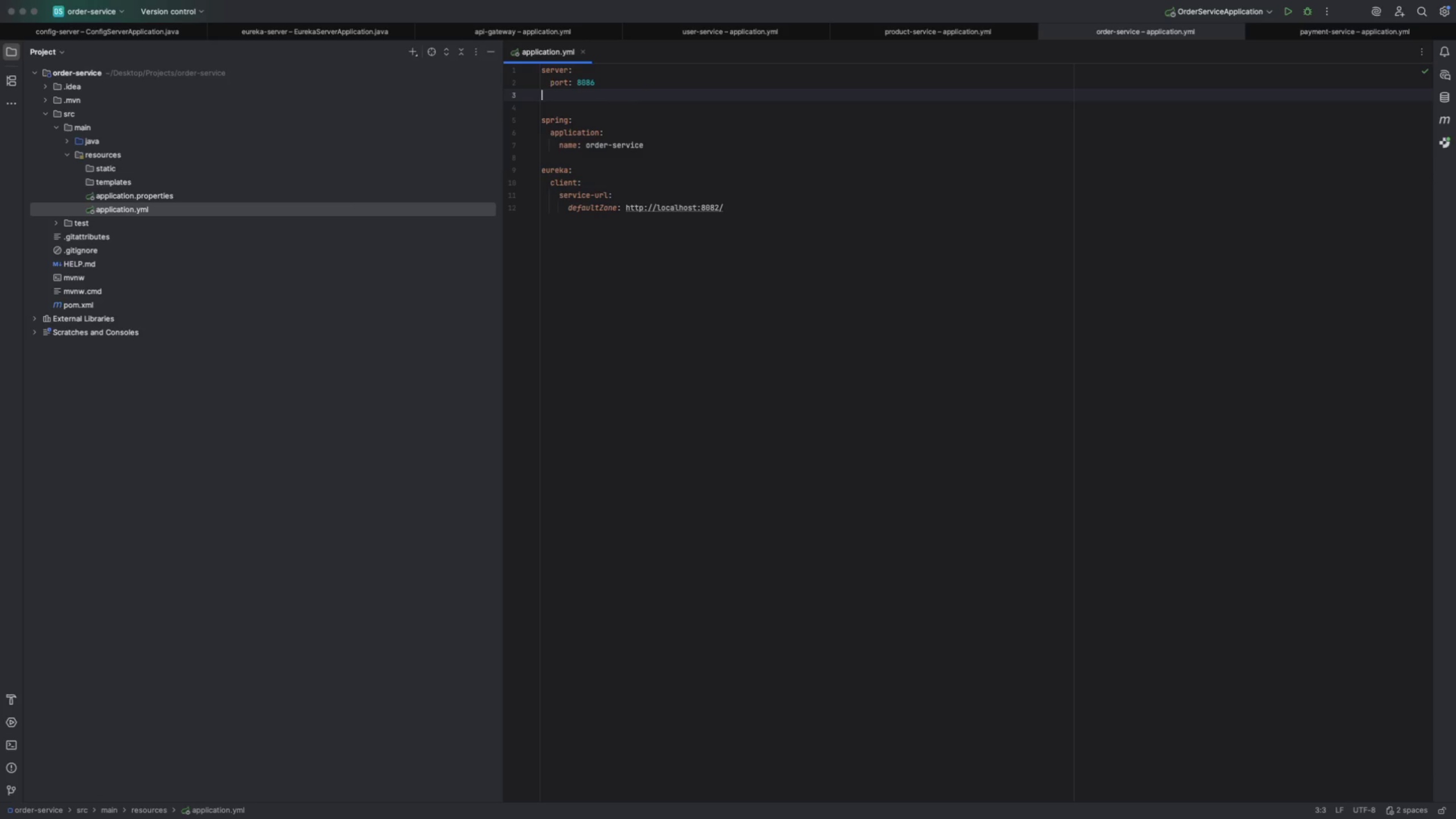 
key(Backspace)
 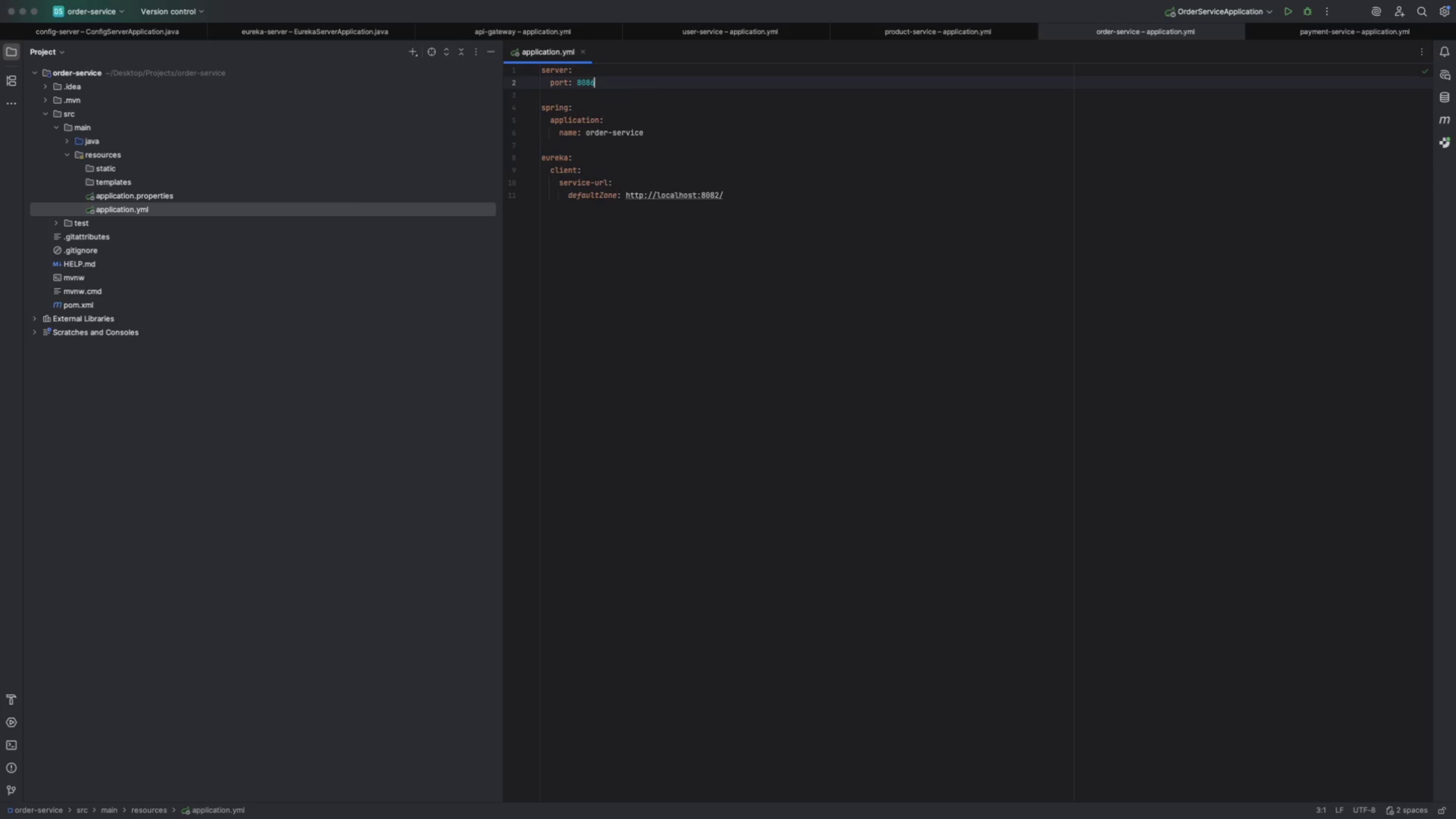 
key(Backspace)
 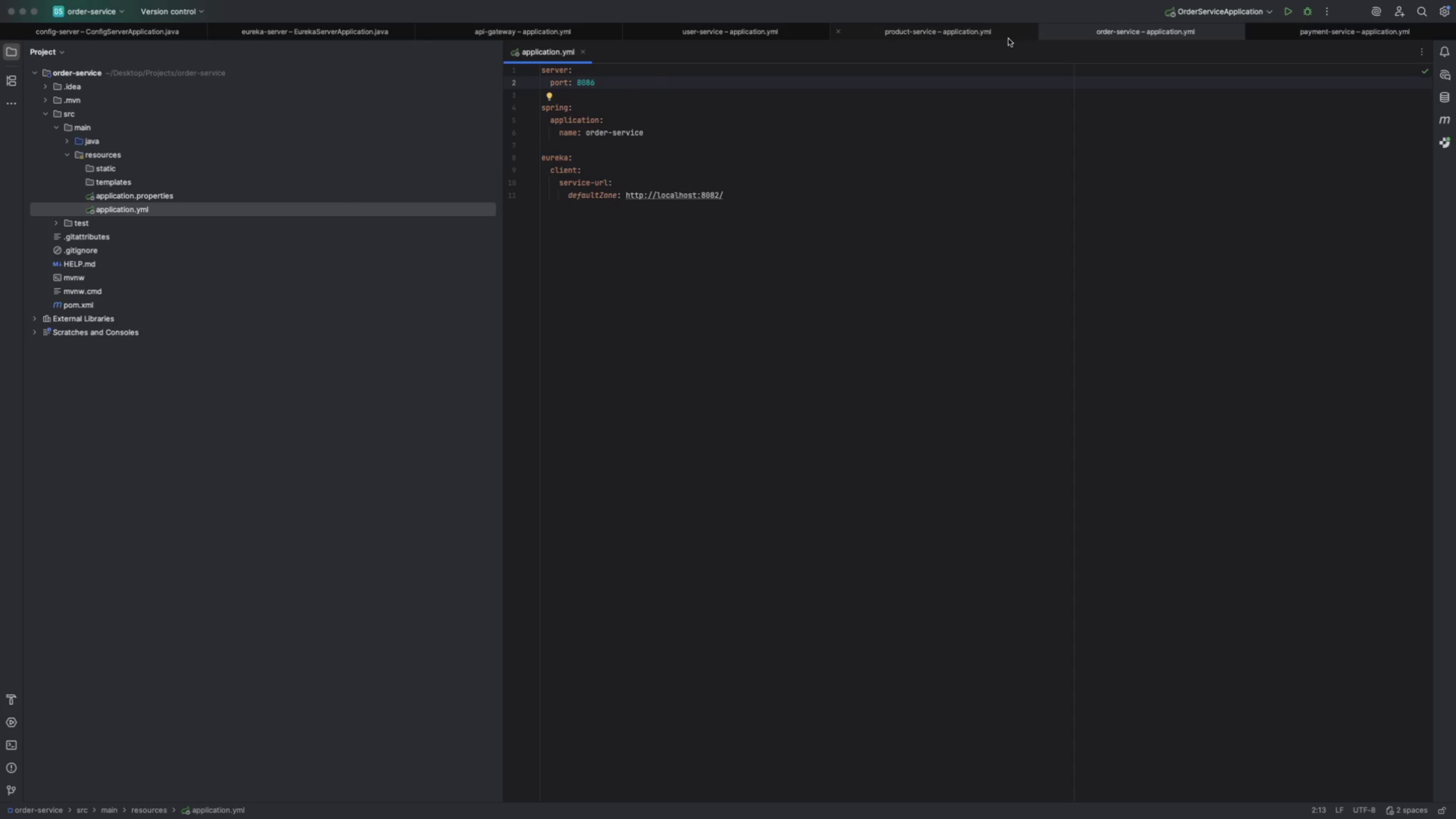 
left_click([961, 35])
 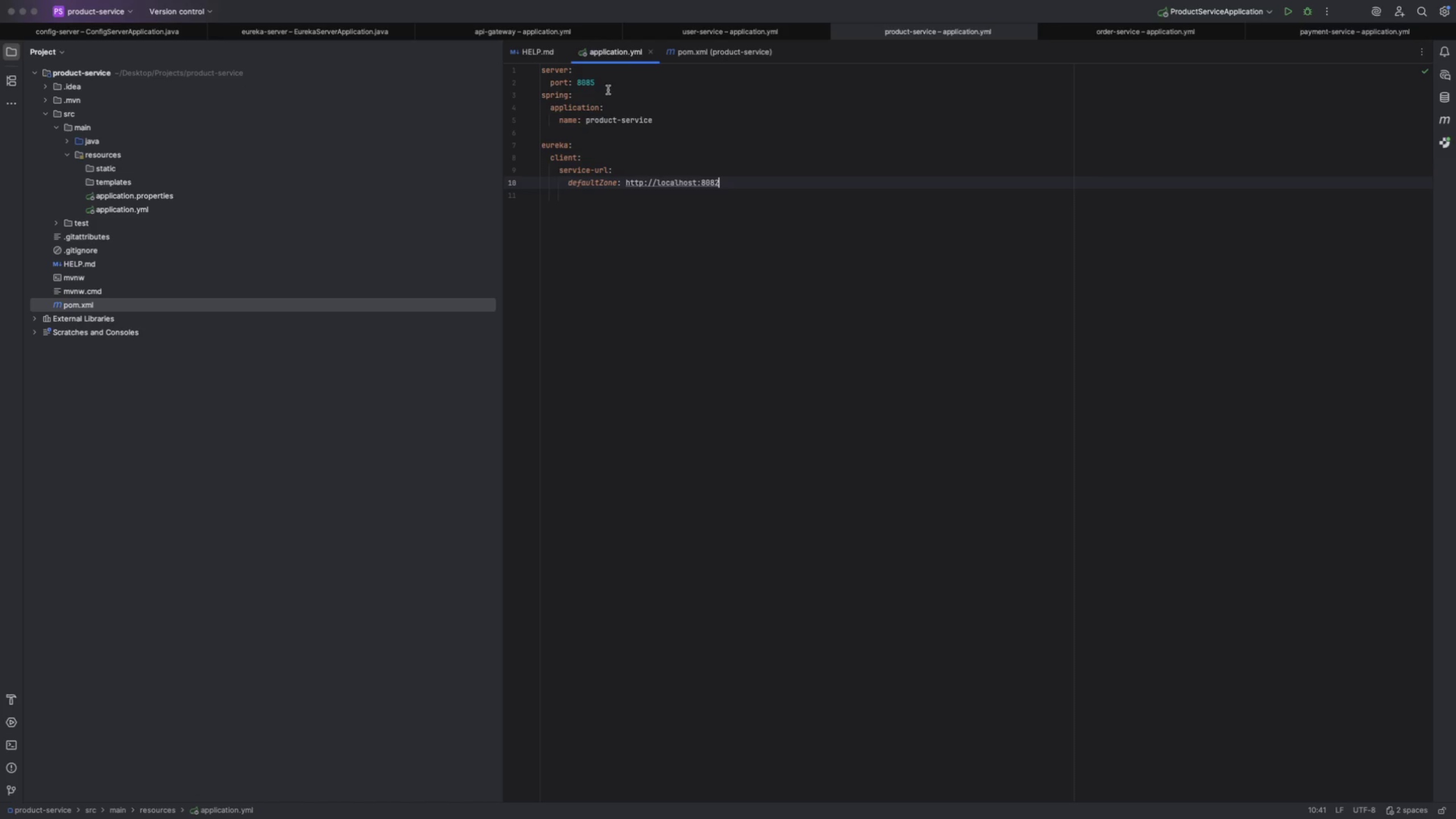 
left_click([677, 37])
 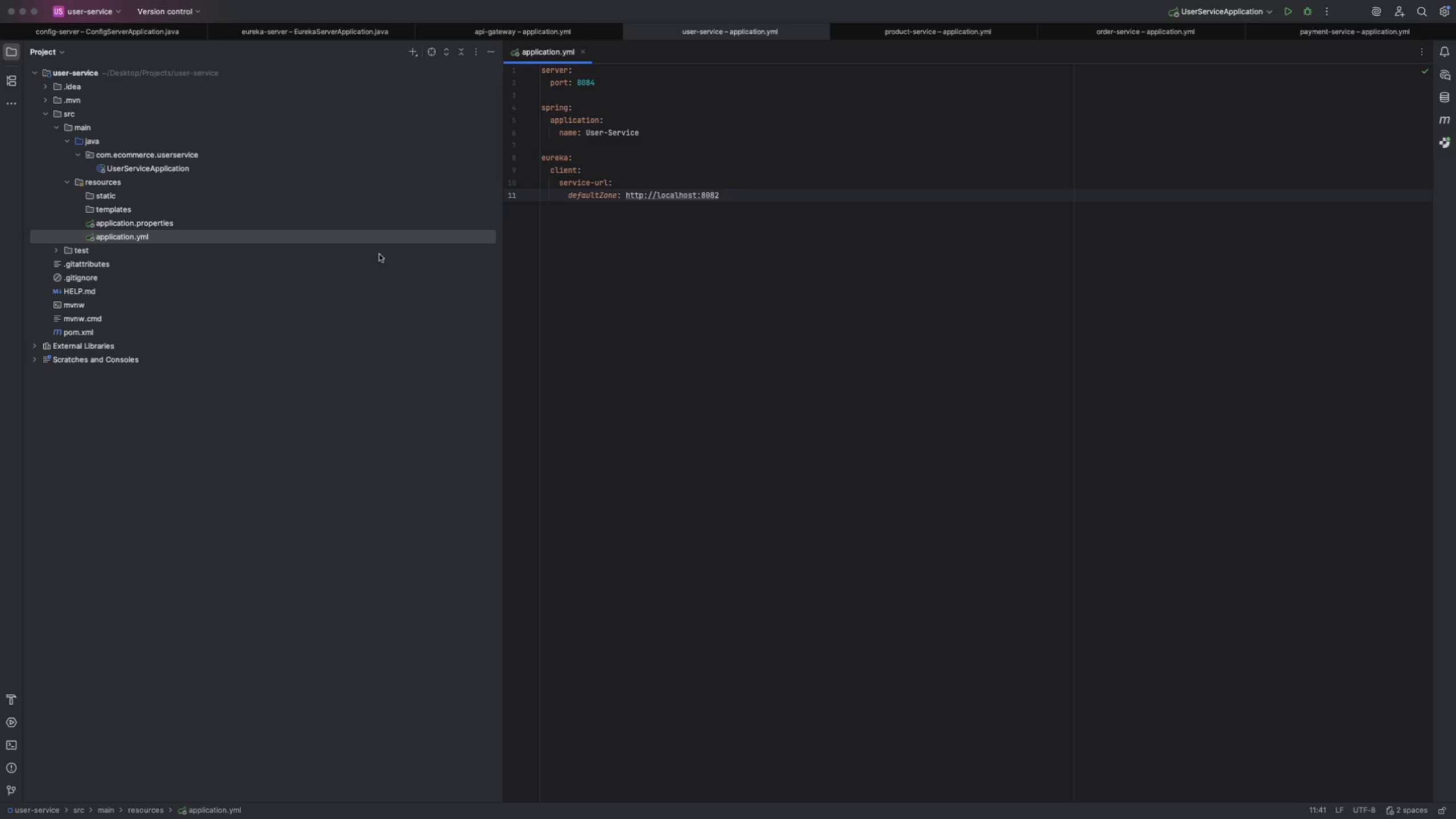 
wait(45.87)
 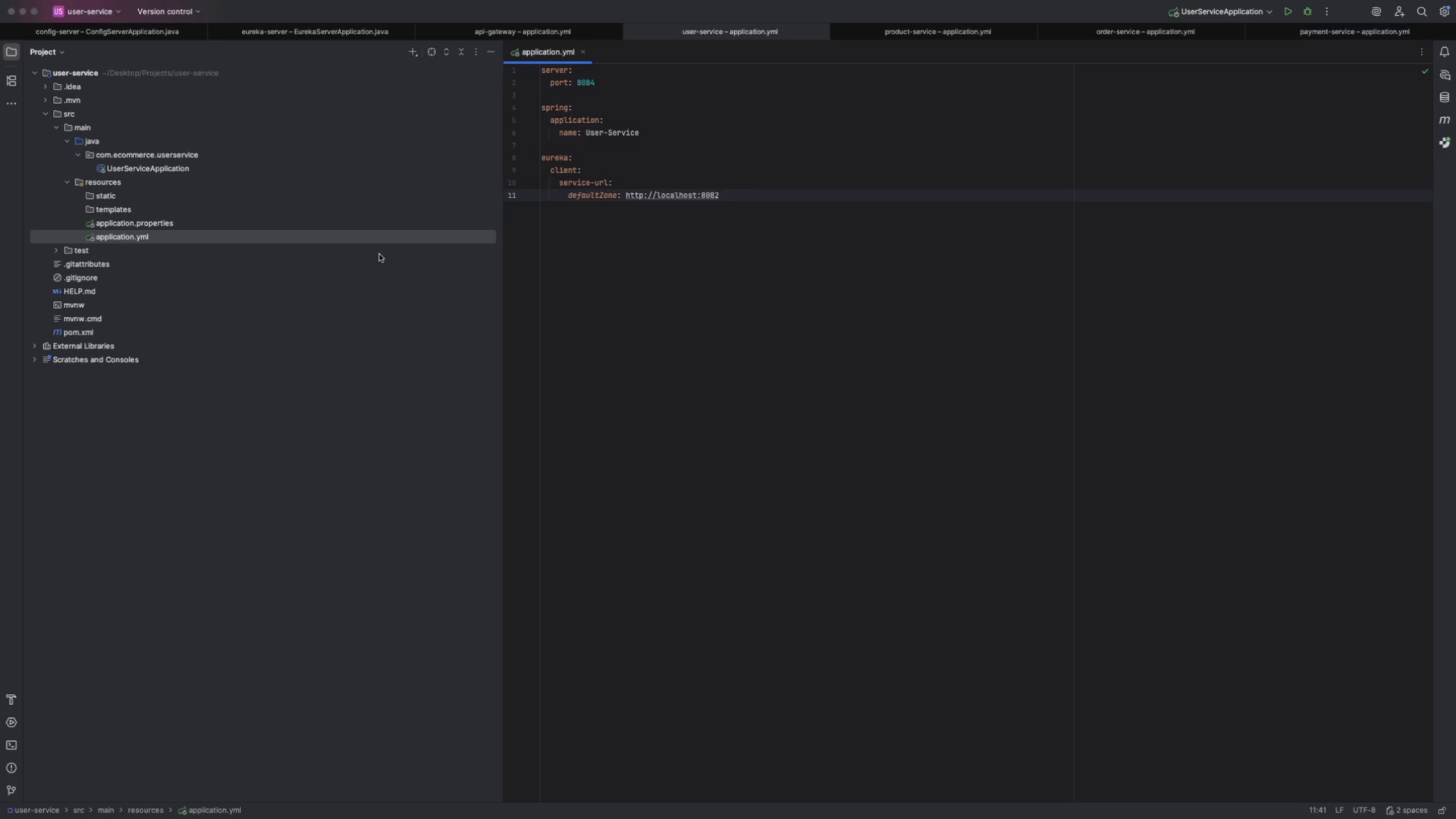 
left_click([122, 34])
 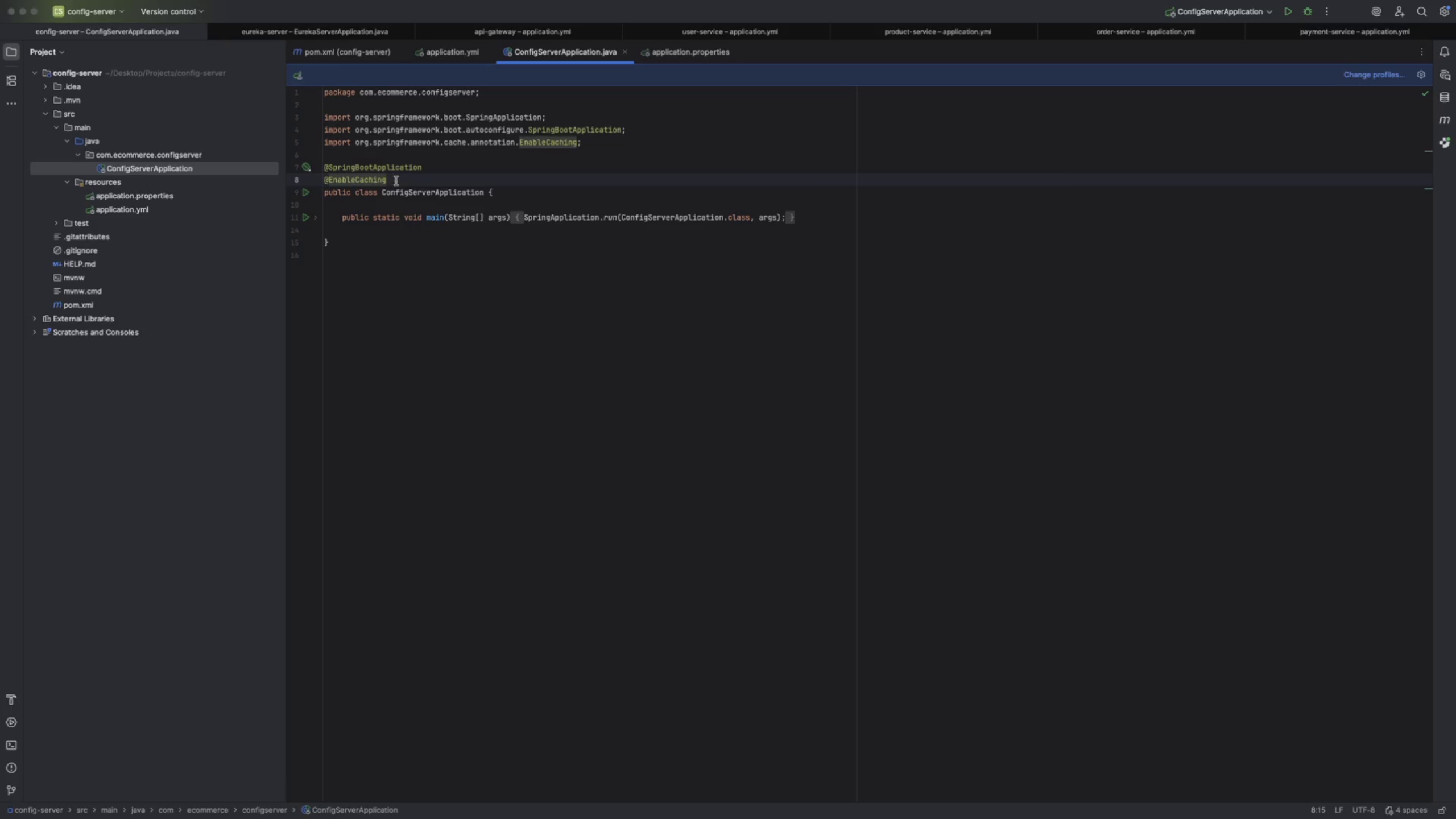 
wait(5.24)
 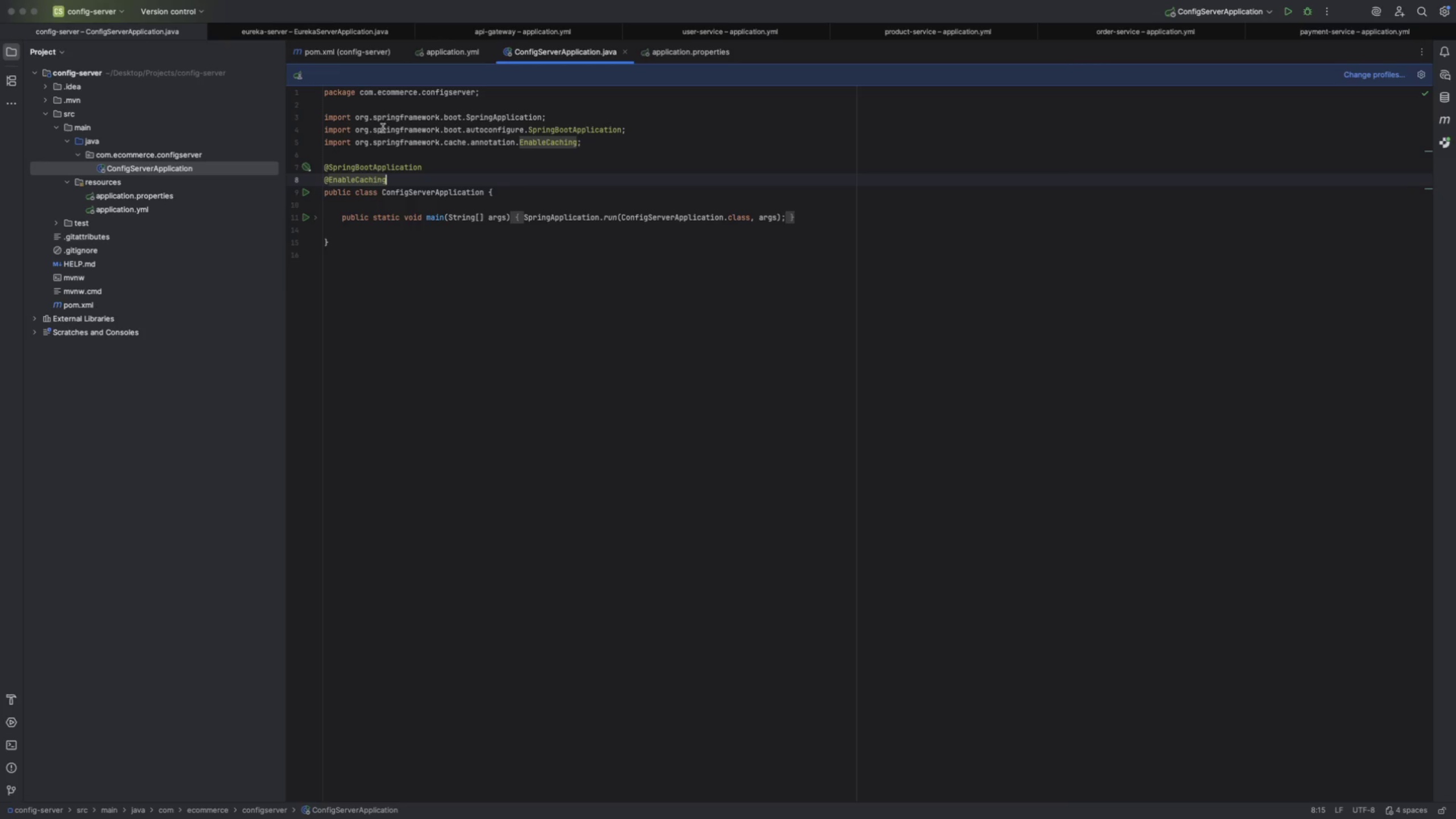 
key(Backspace)
 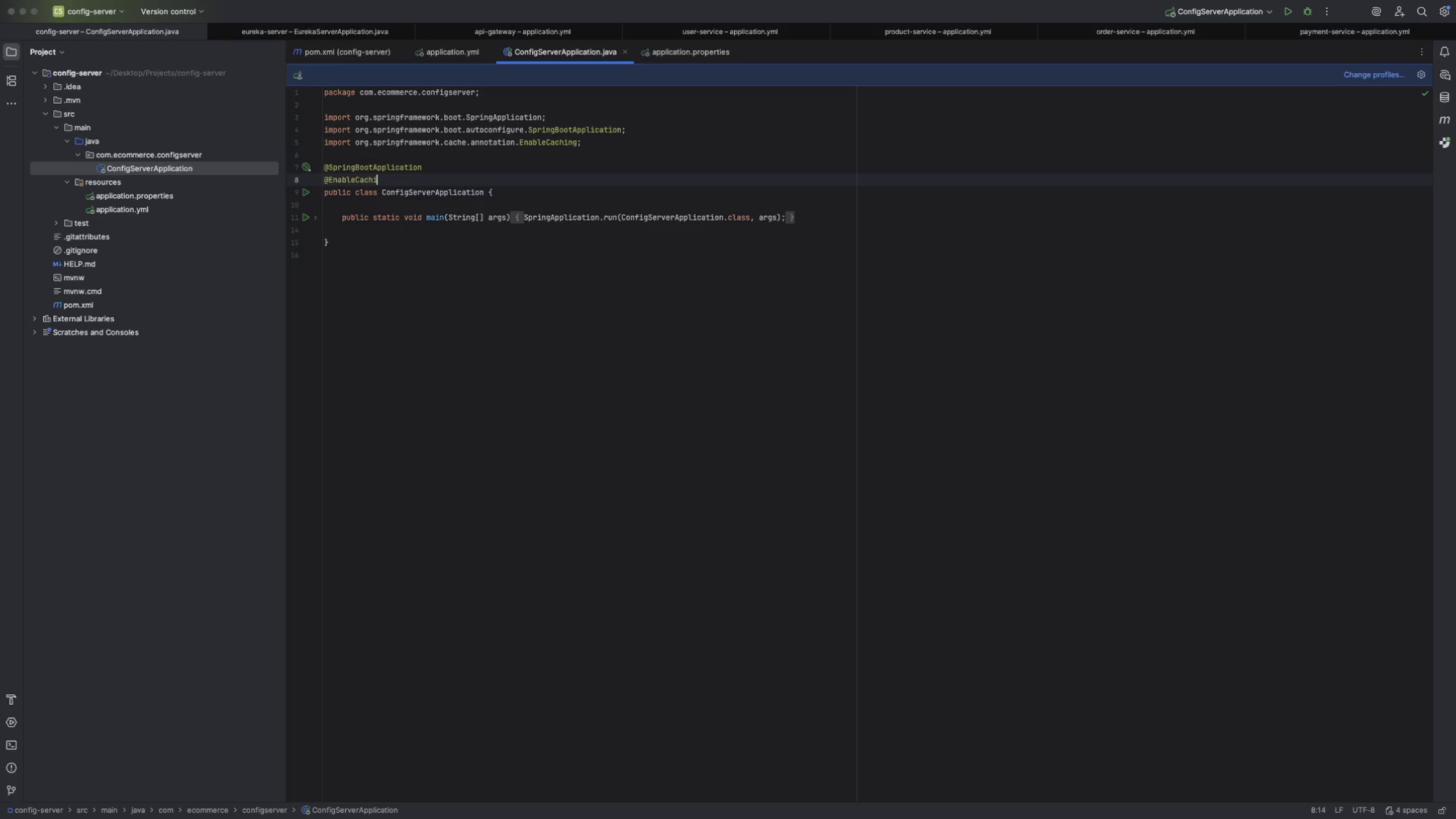 
key(Backspace)
 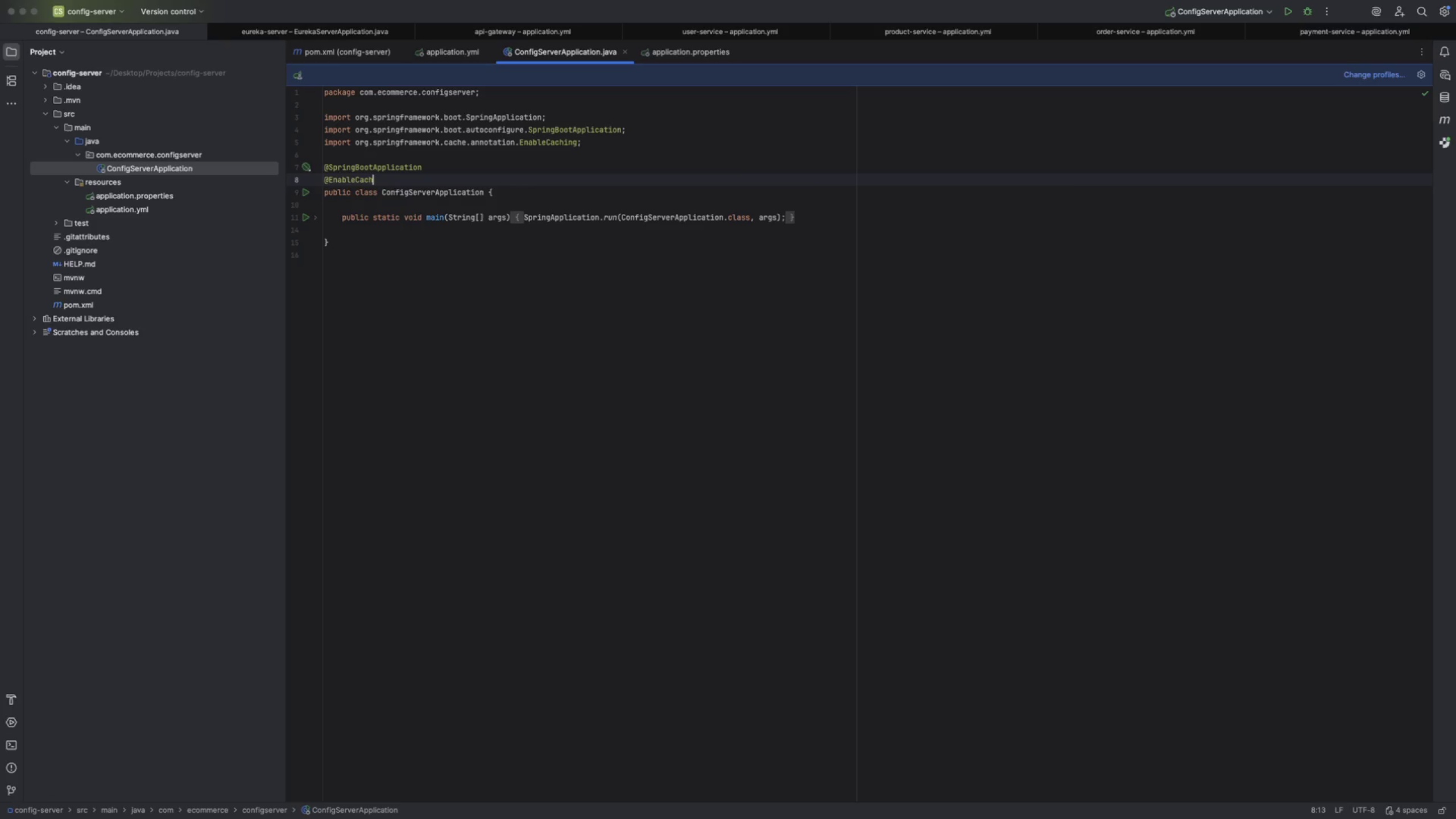 
key(Backspace)
 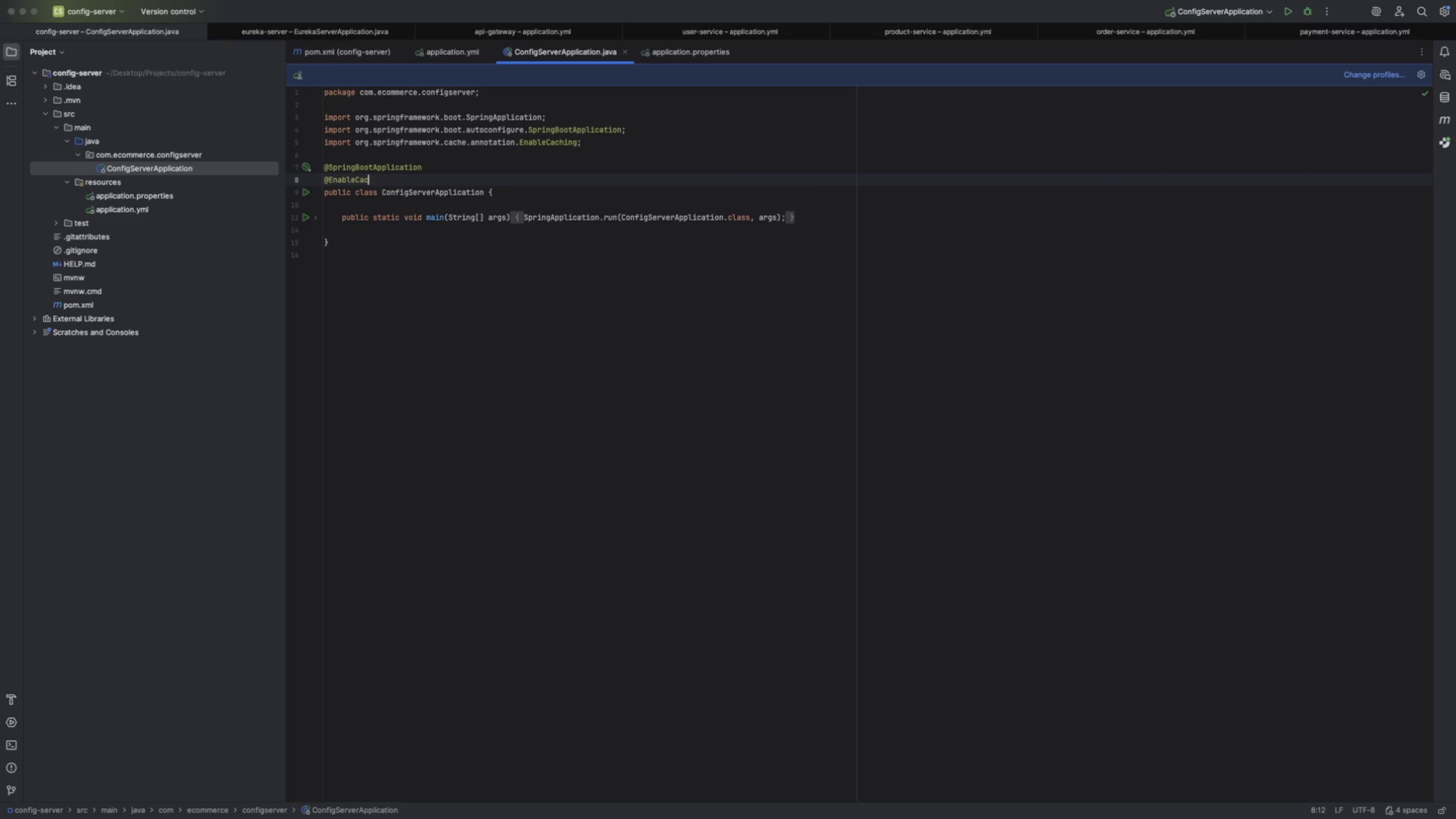 
key(Backspace)
 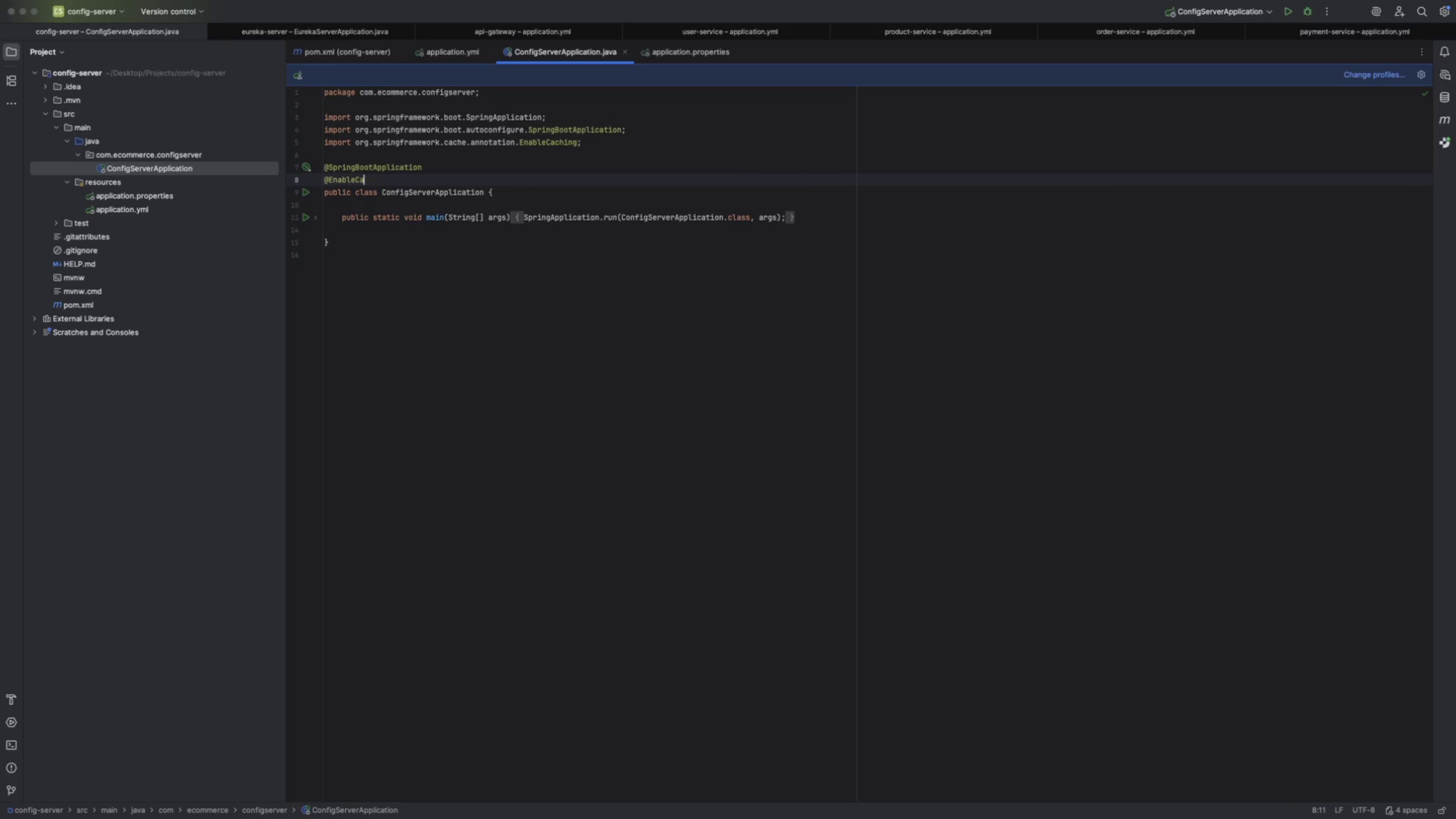 
key(Backspace)
 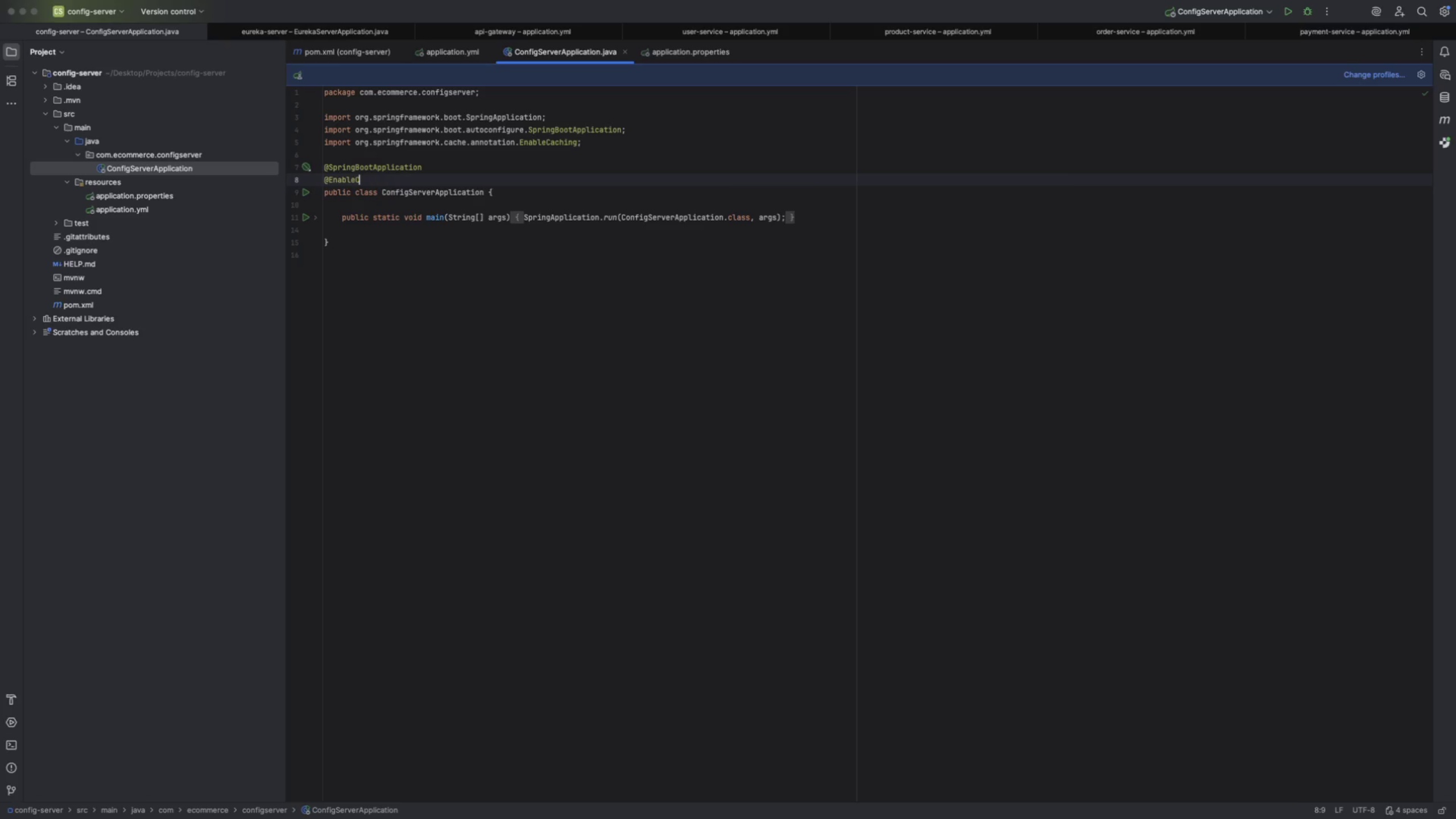 
key(Backspace)
 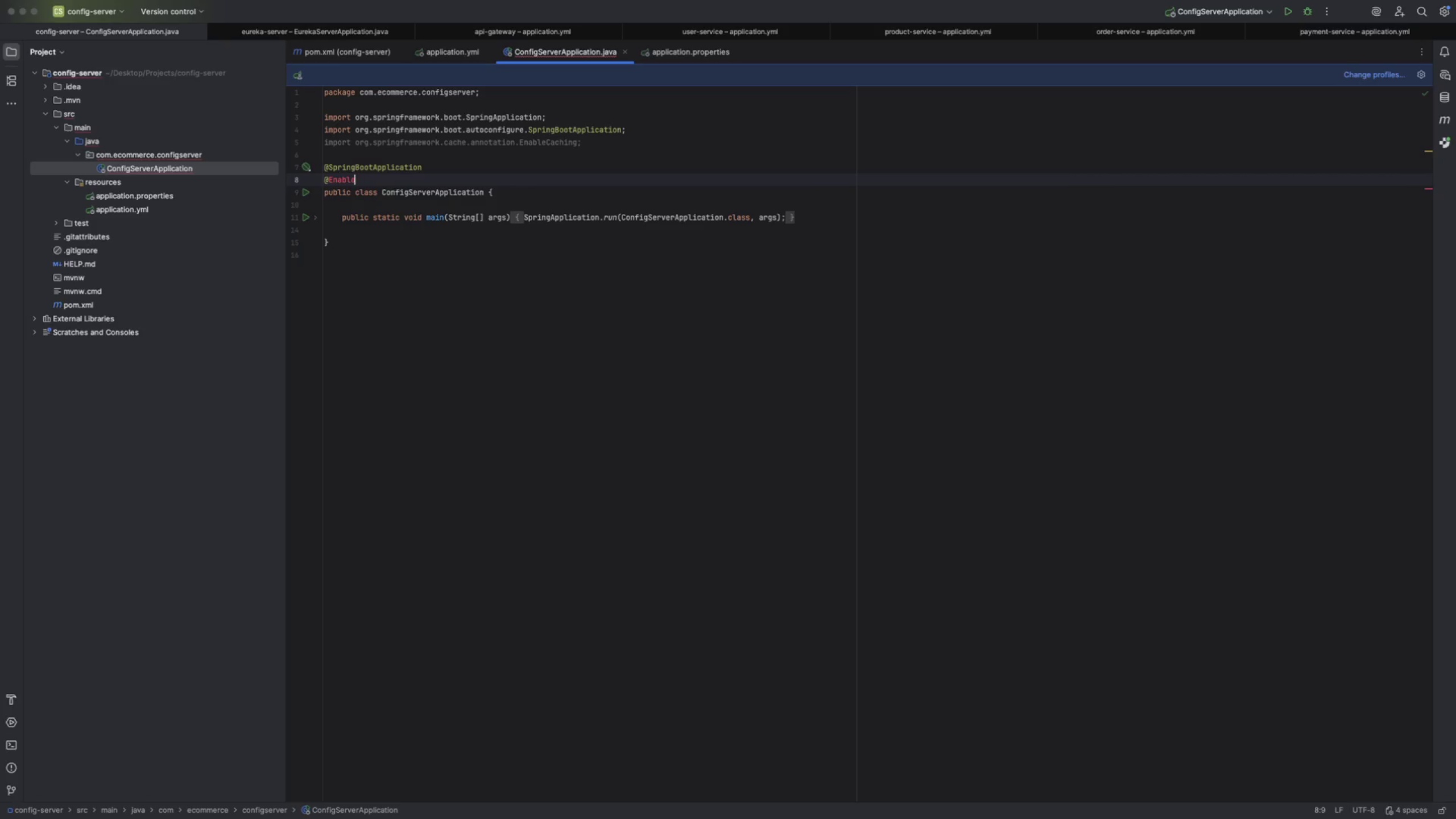 
key(Backspace)
 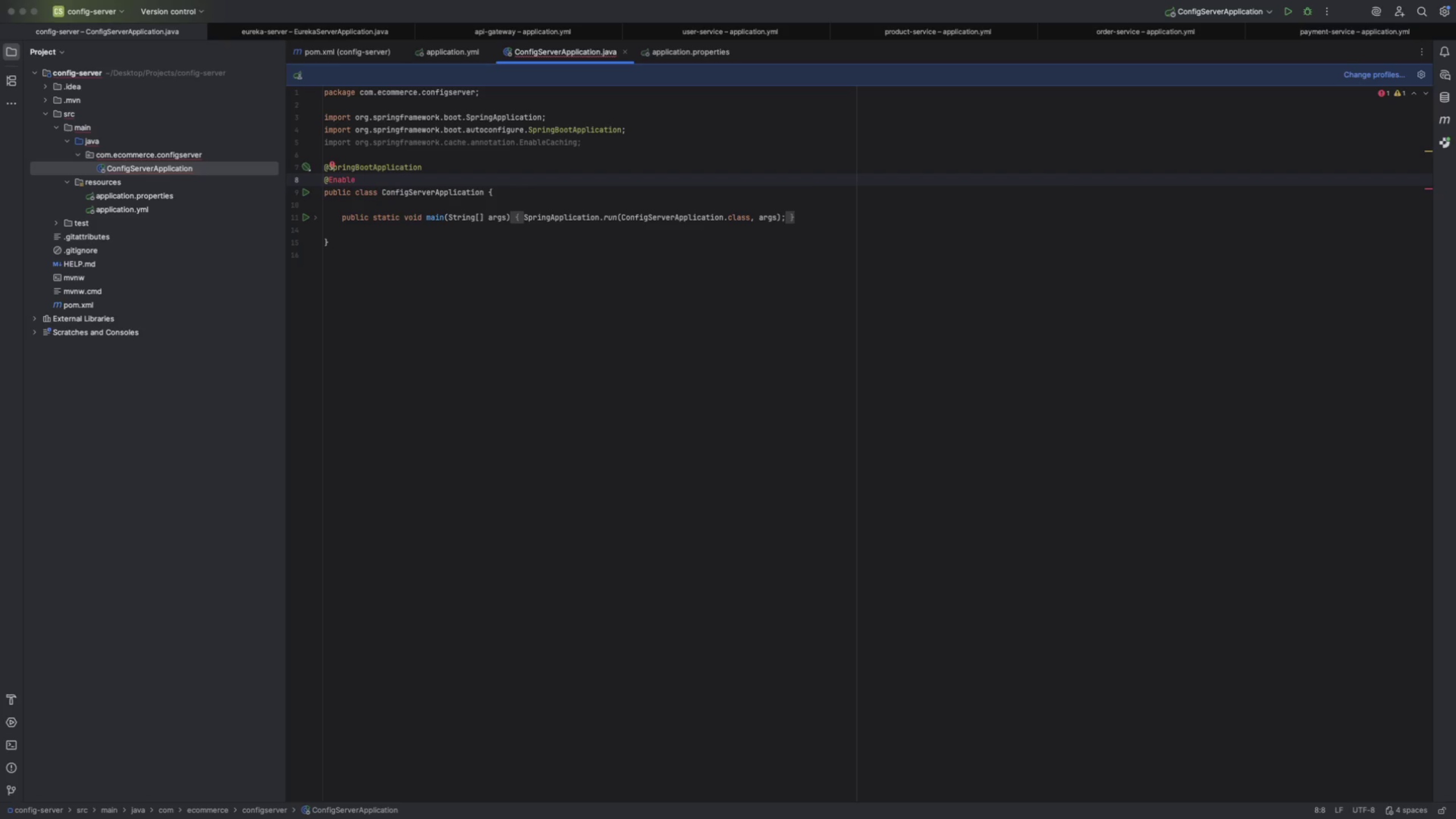 
wait(5.46)
 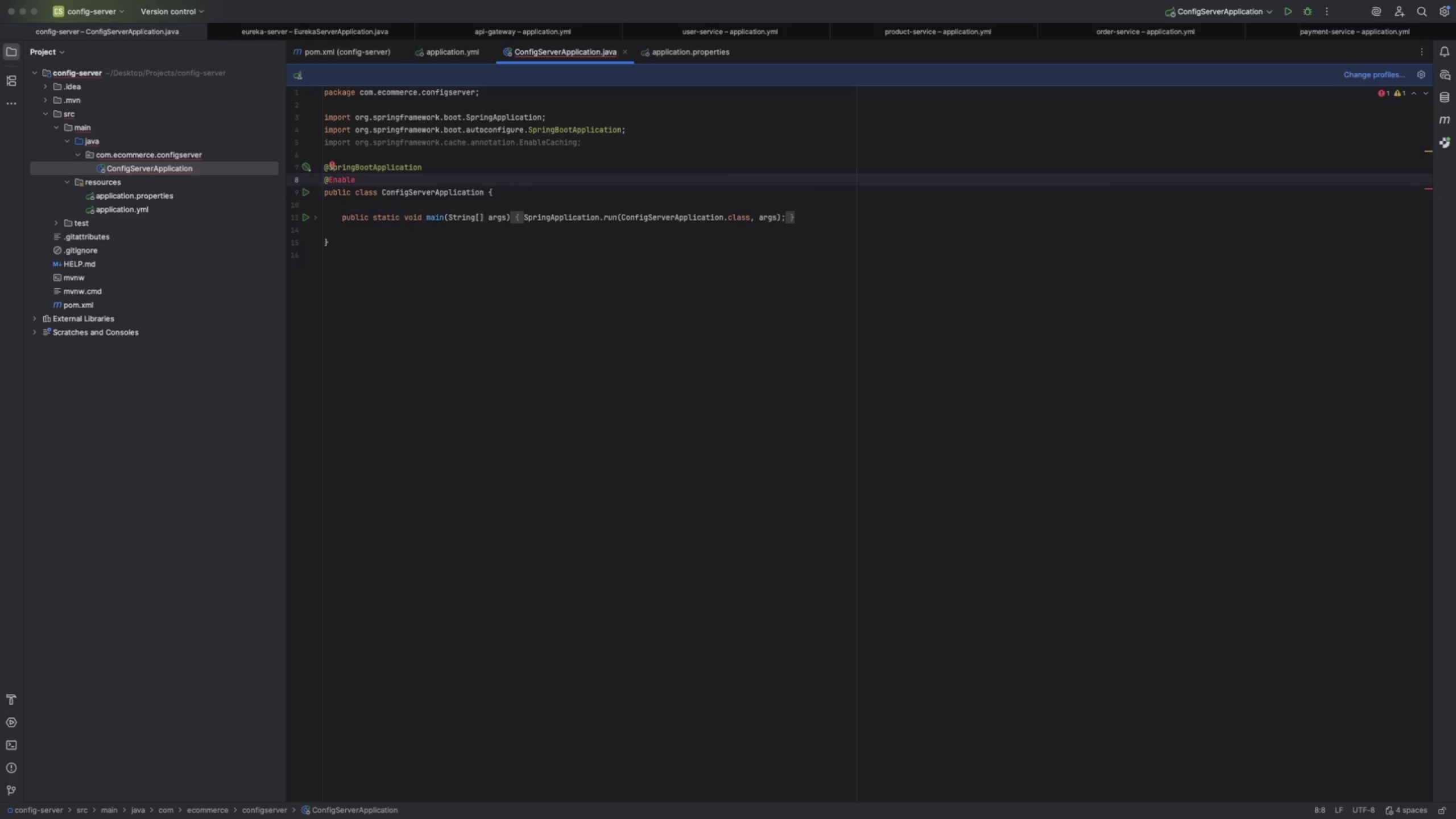 
type(Co)
 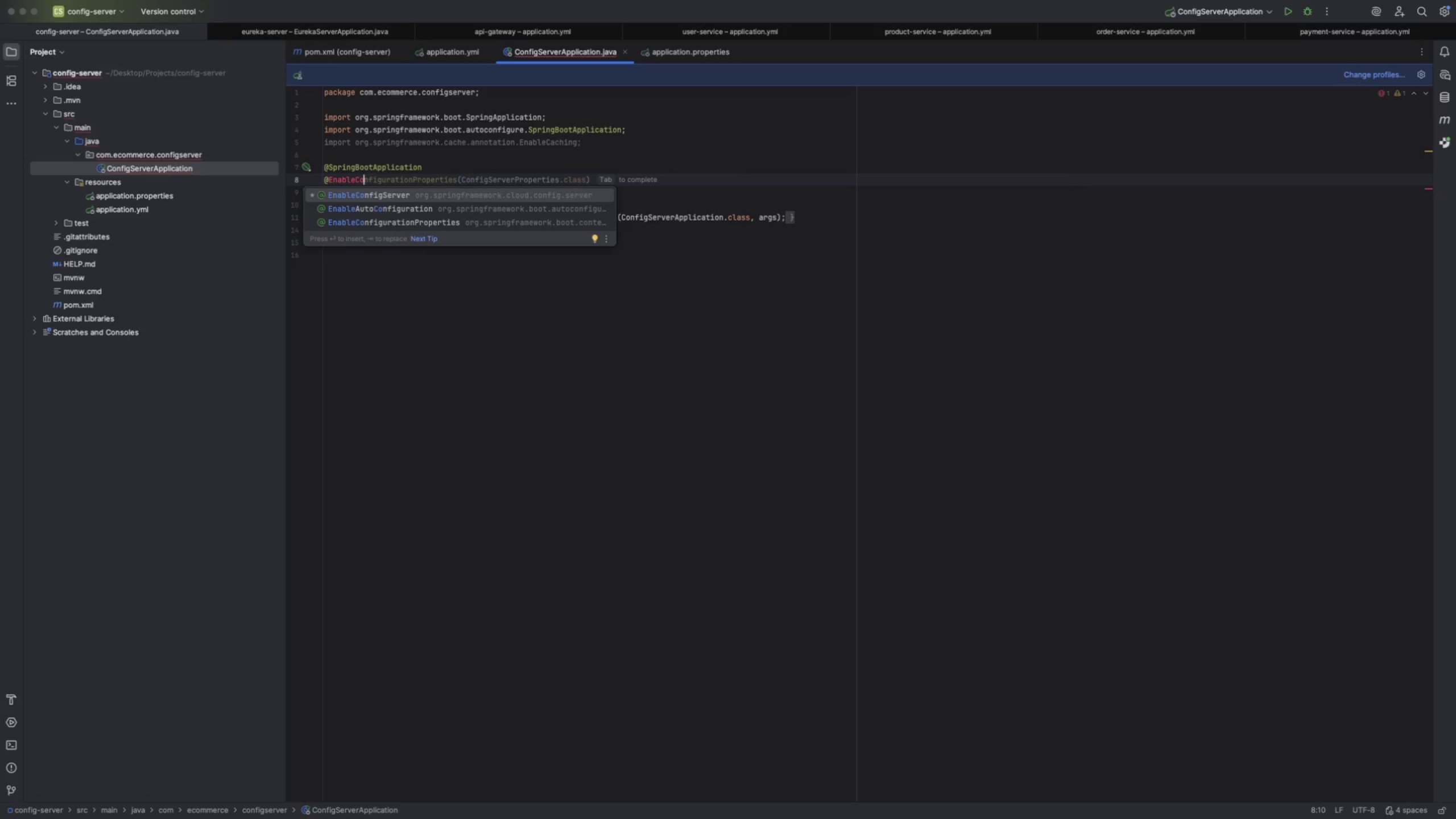 
key(Enter)
 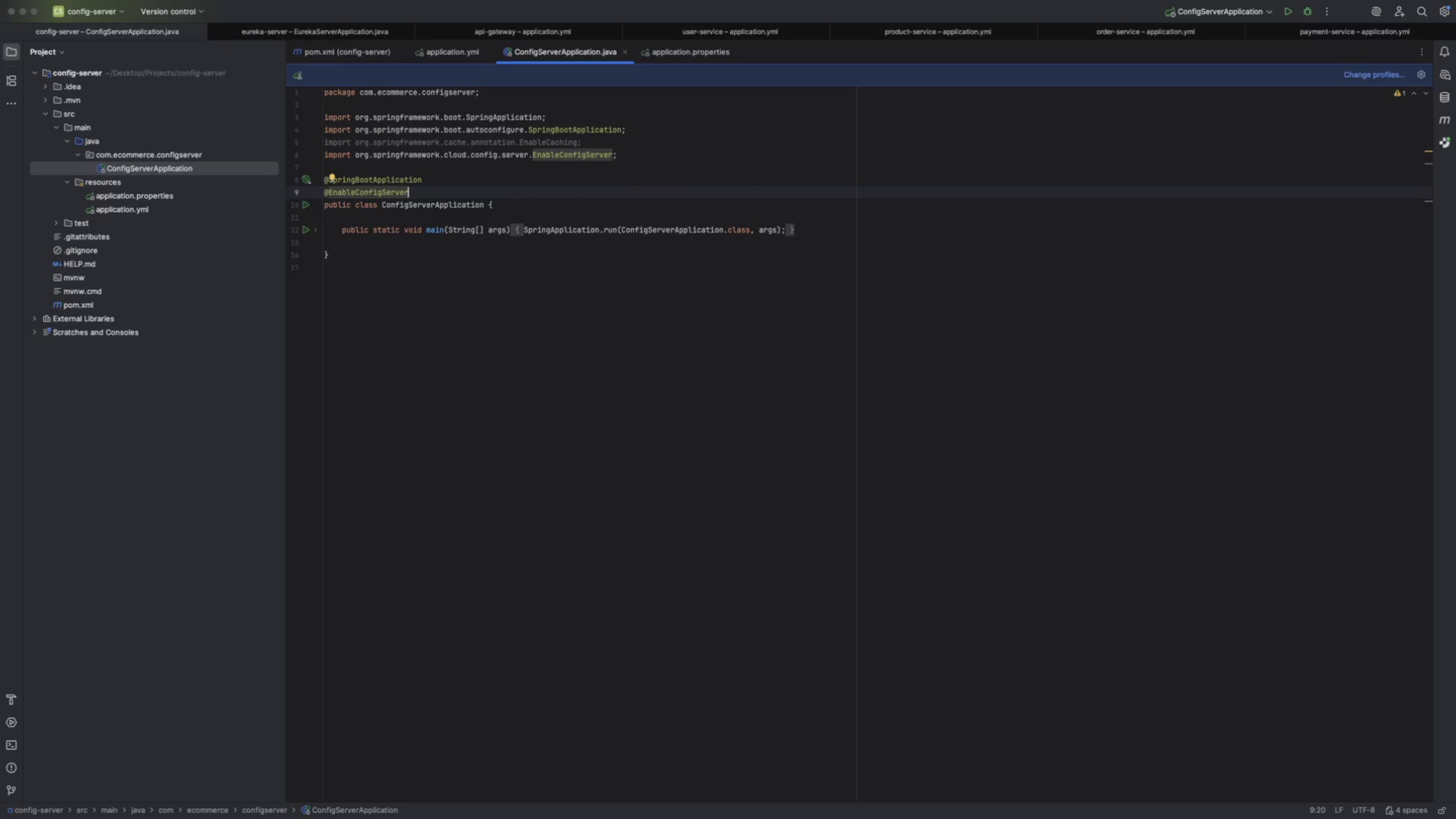 
key(Alt+Meta+O)
 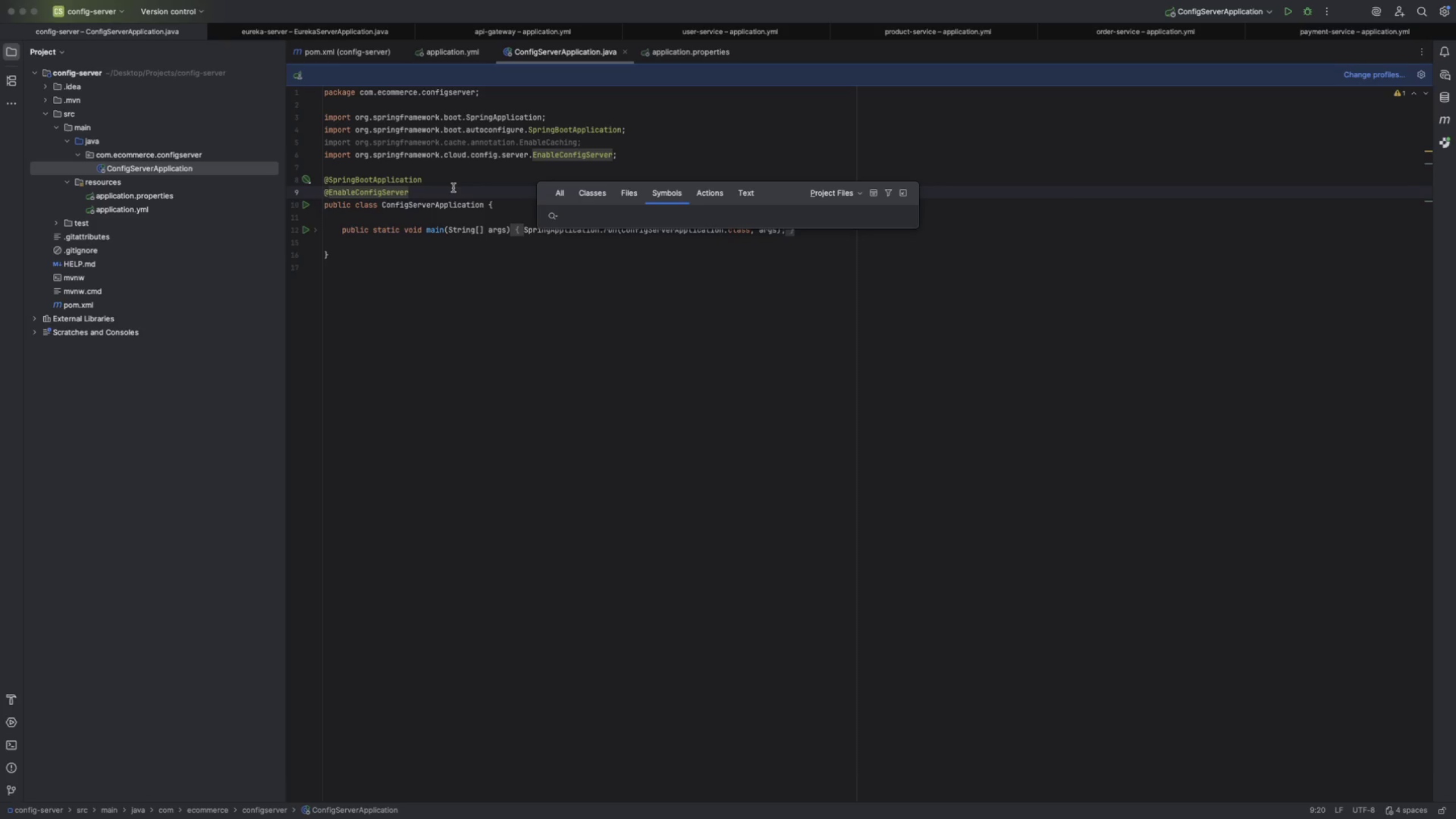 
left_click([548, 189])
 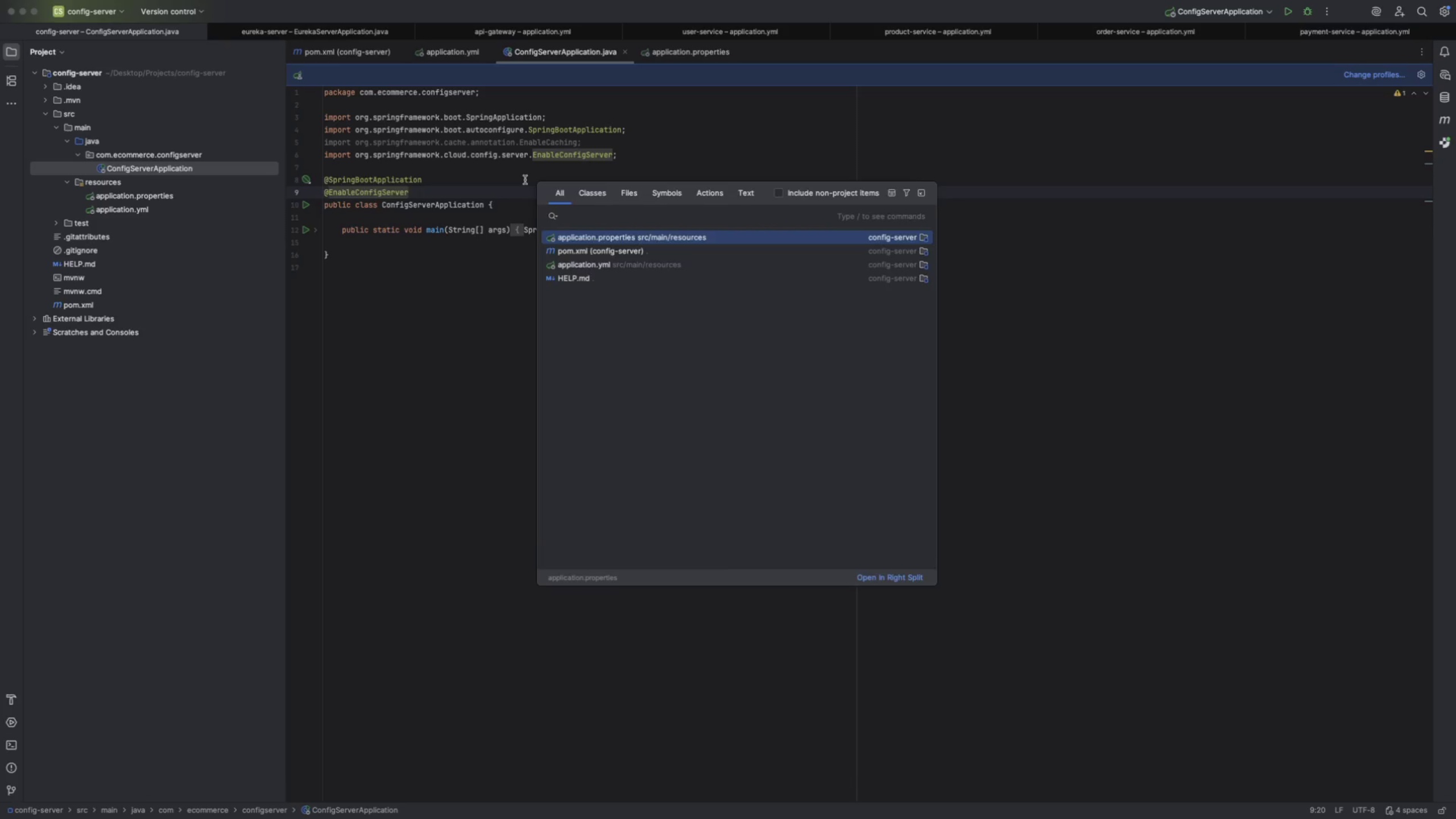 
left_click([525, 180])
 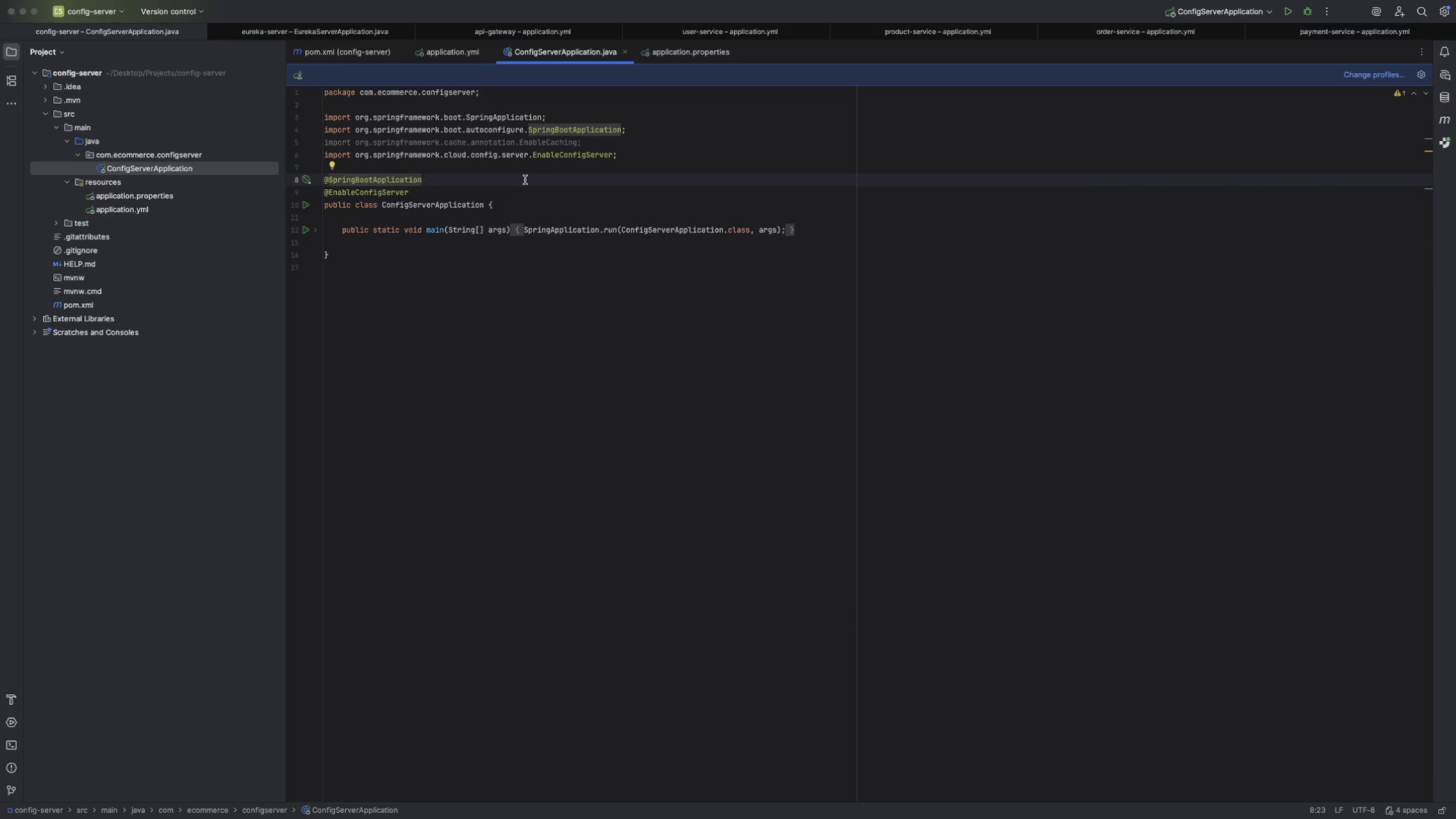 
key(Control+Meta+O)
 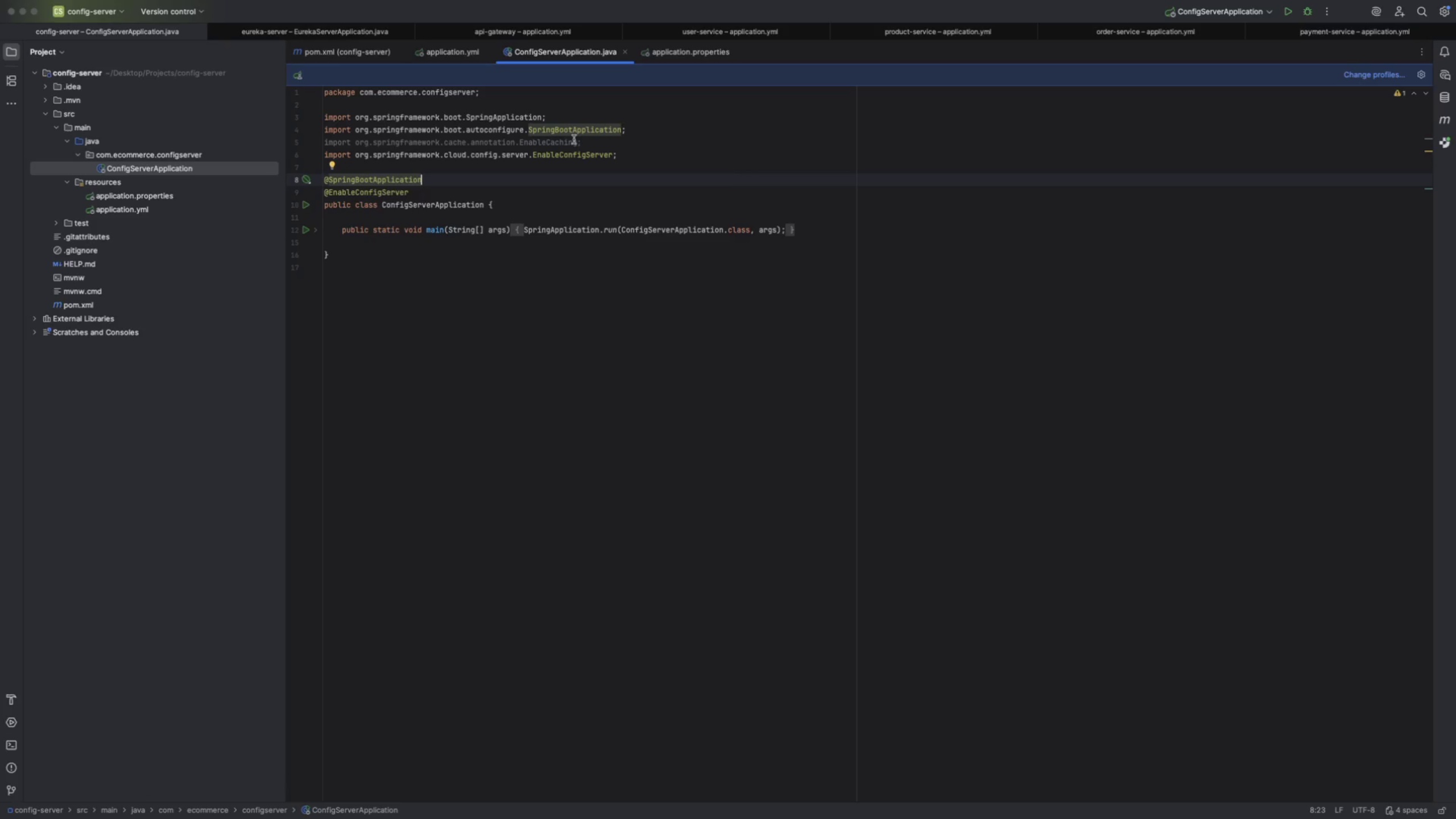 
left_click_drag(start_coordinate=[593, 140], to_coordinate=[309, 142])
 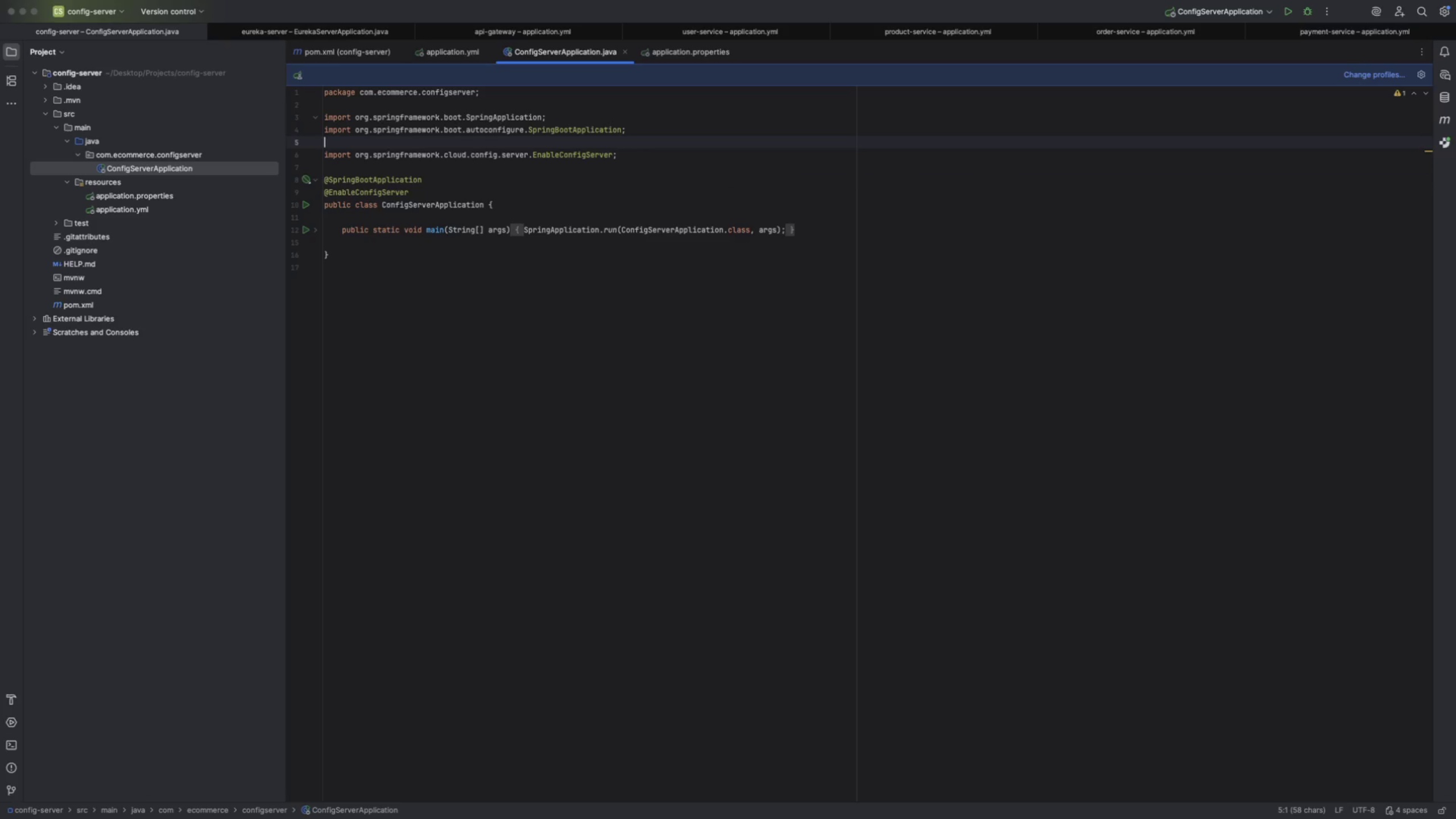 
key(Backspace)
 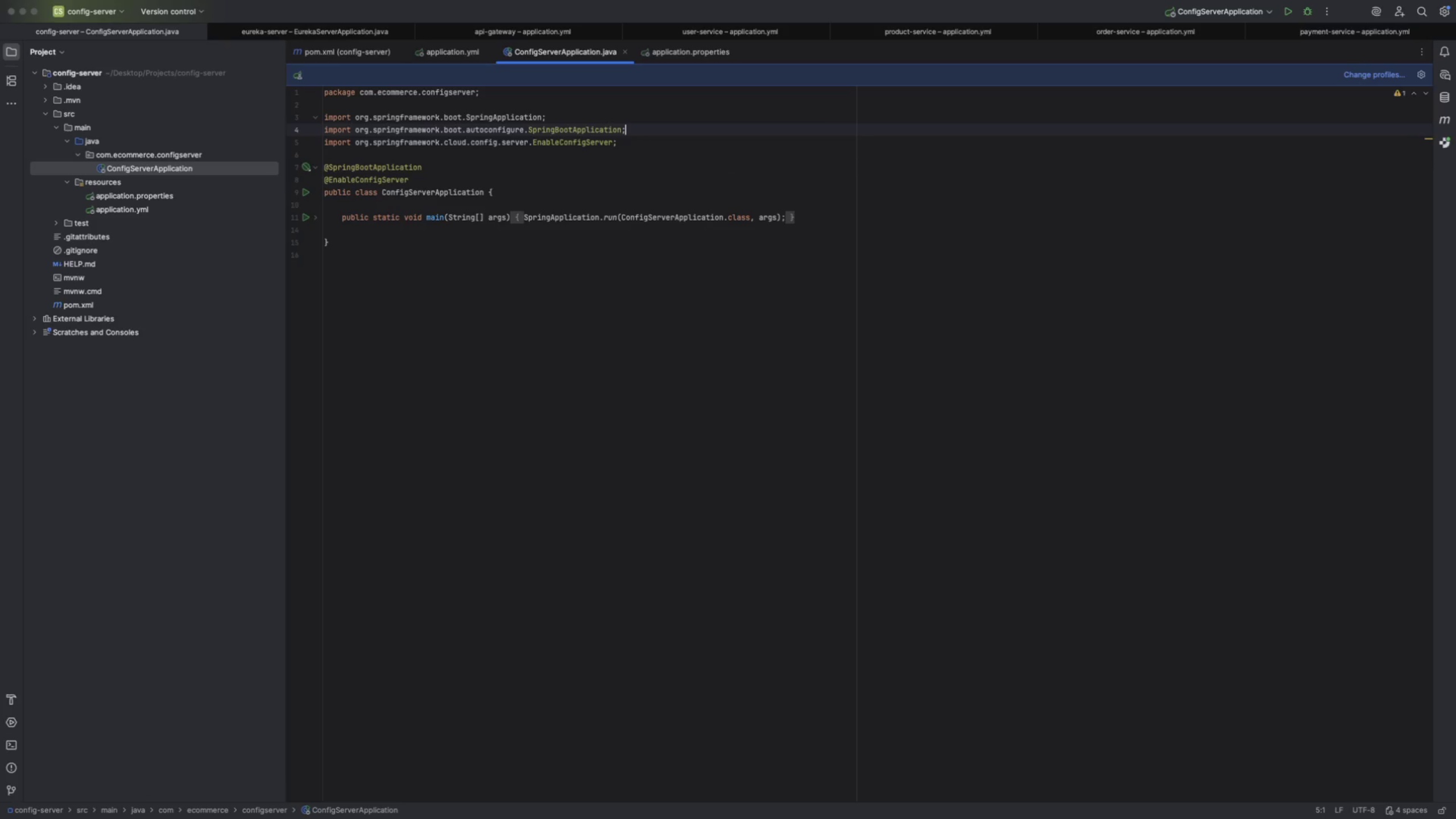 
key(Backspace)
 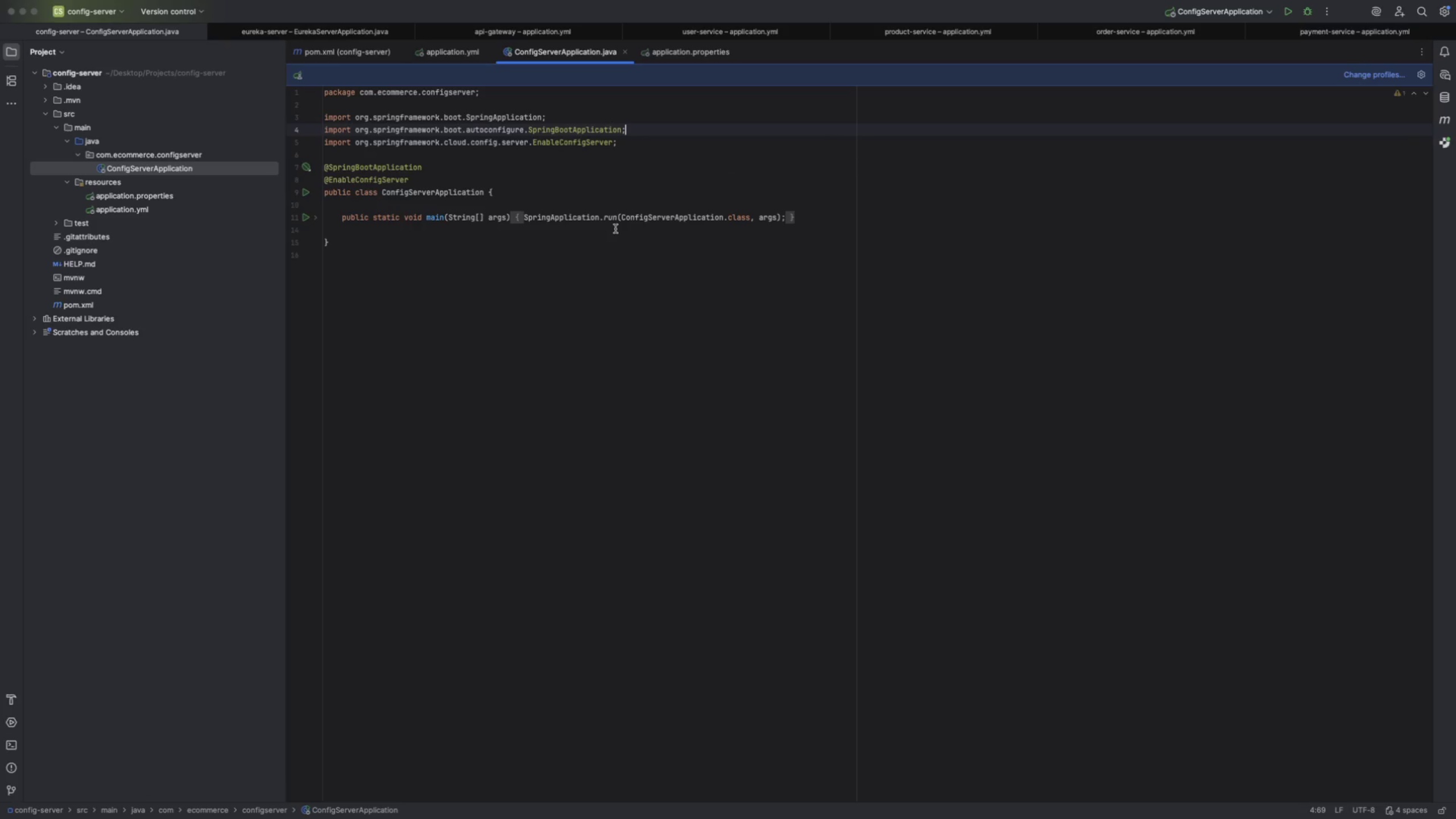 
key(Meta+S)
 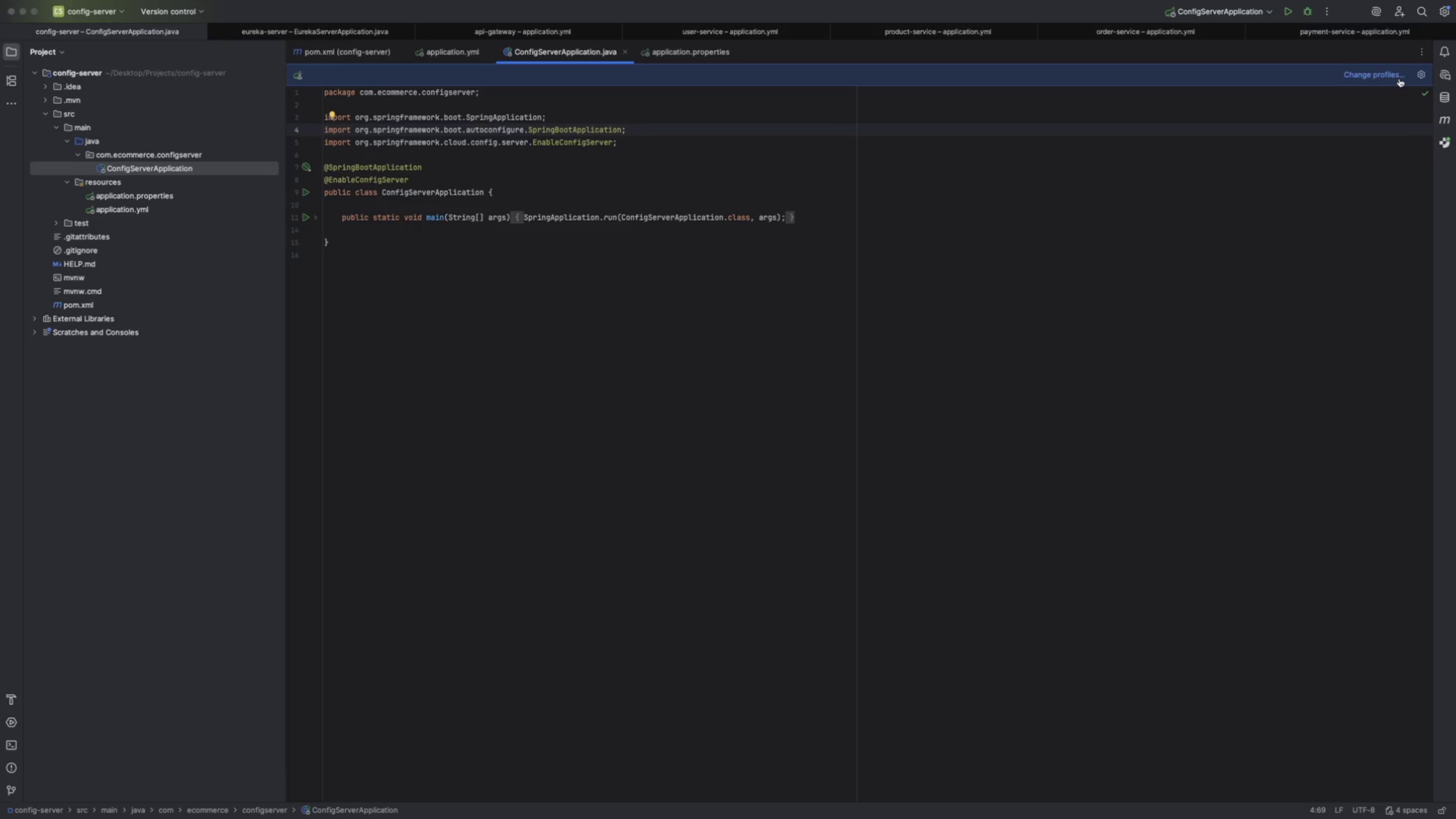 
left_click([1418, 77])
 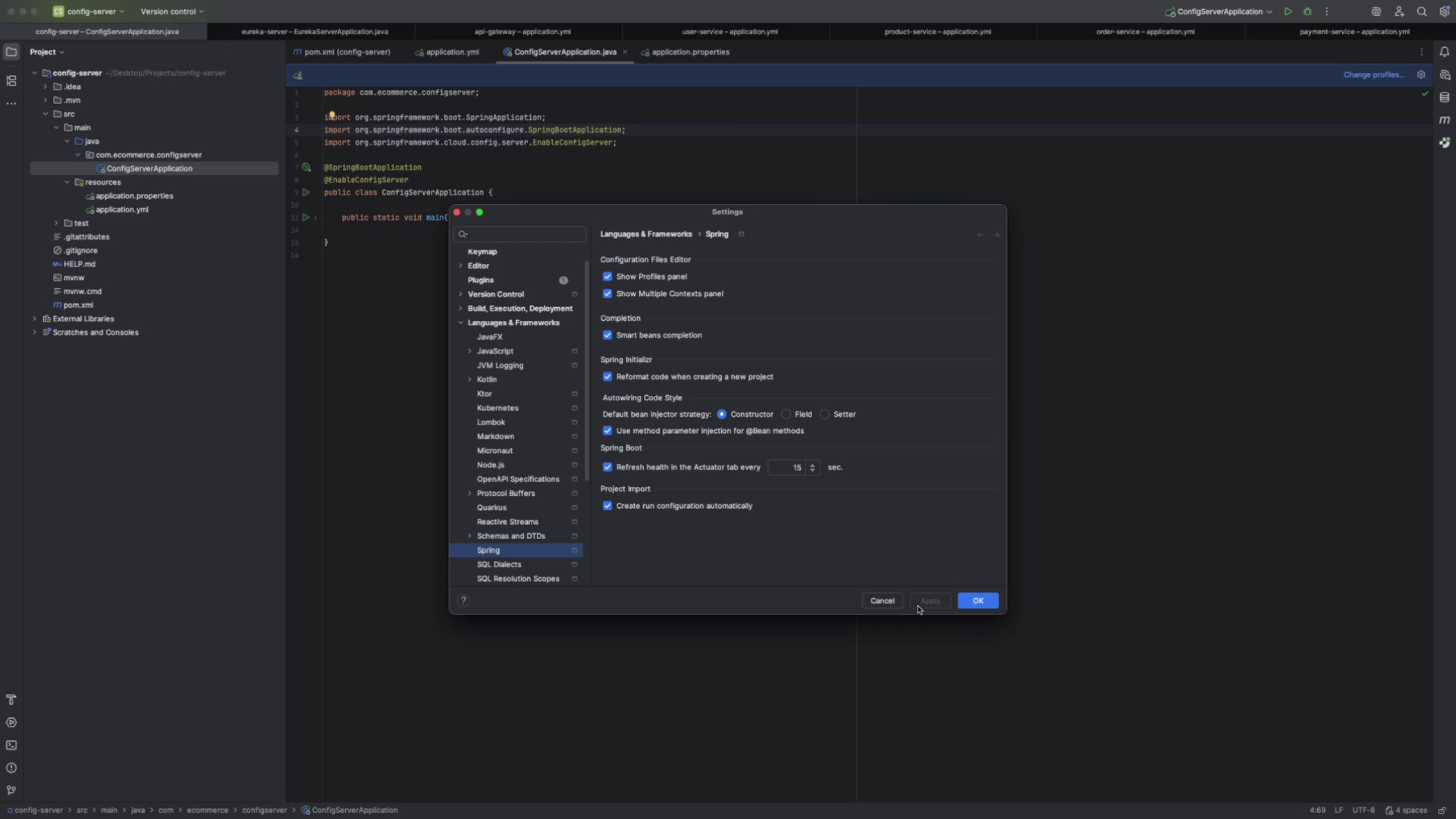 
wait(9.5)
 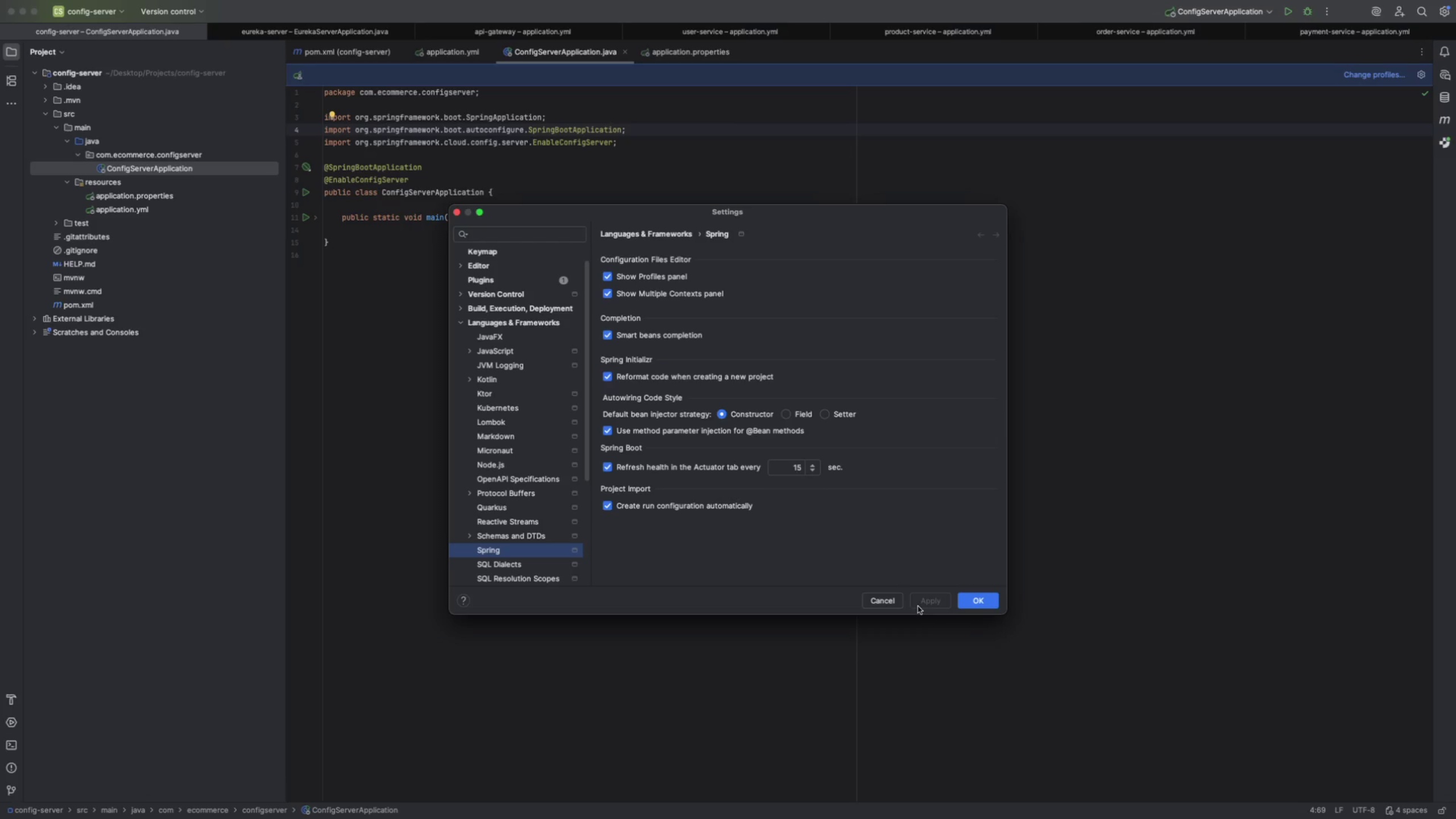 
left_click([649, 163])
 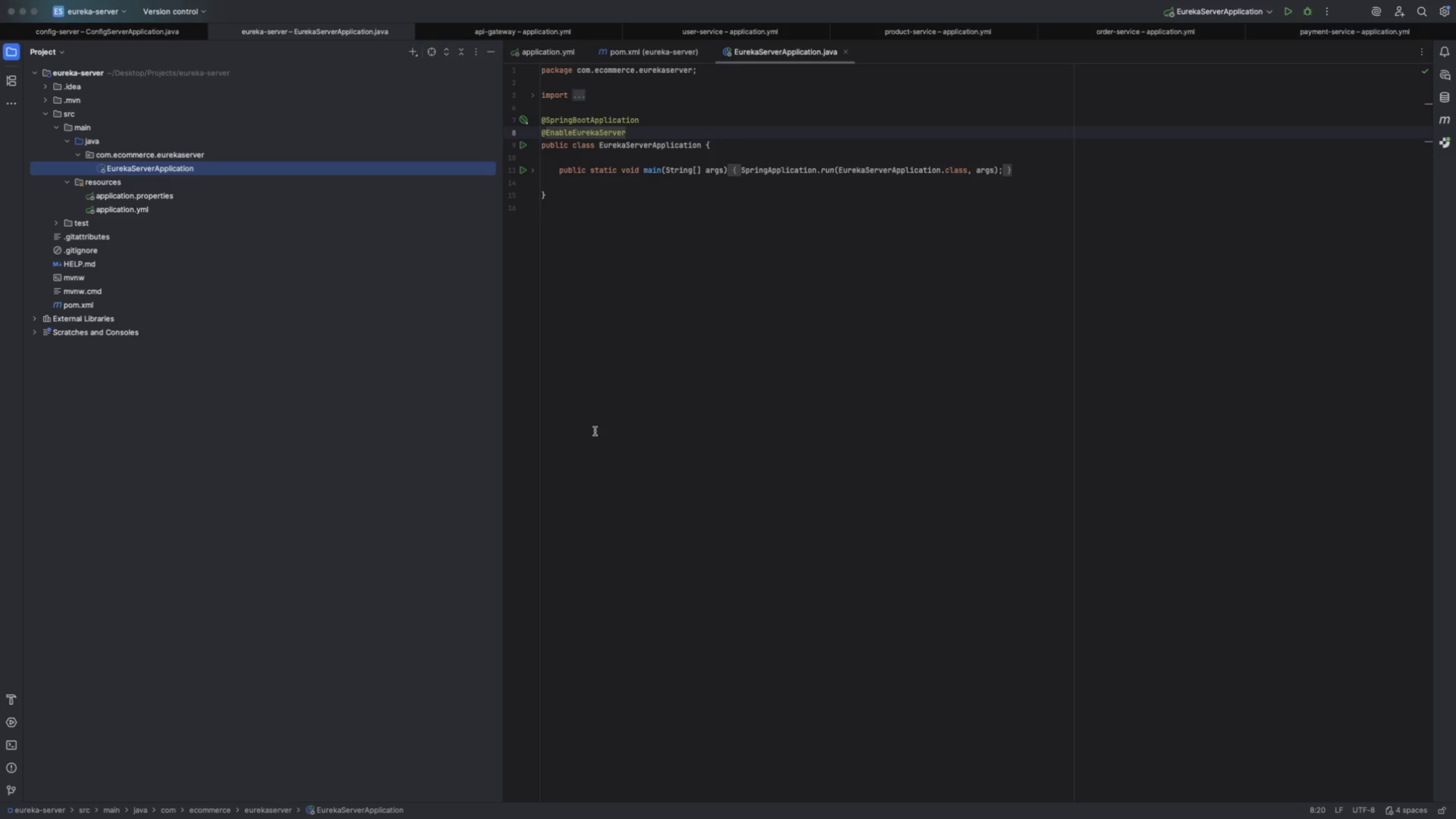 
wait(51.52)
 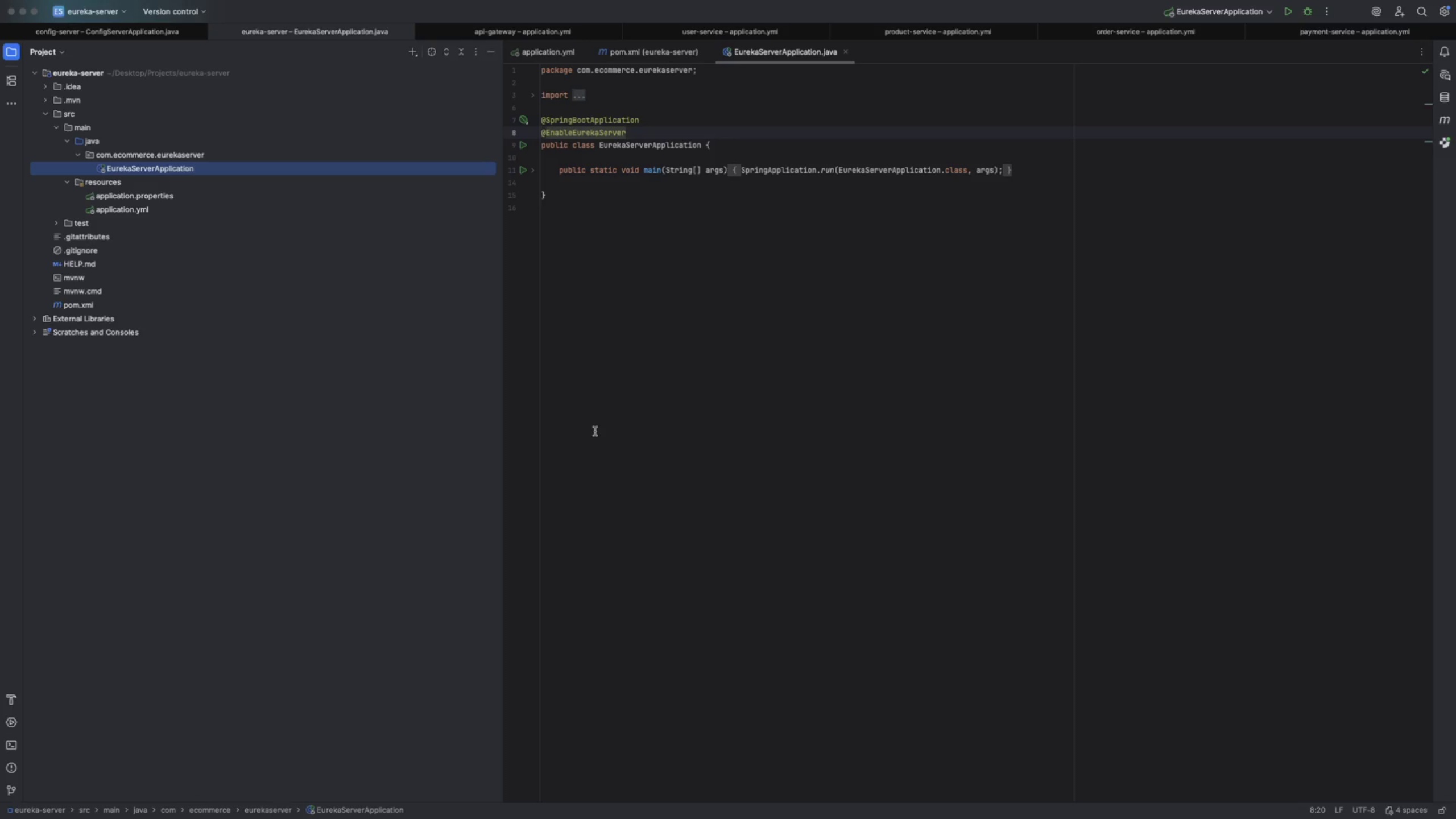 
left_click([715, 28])
 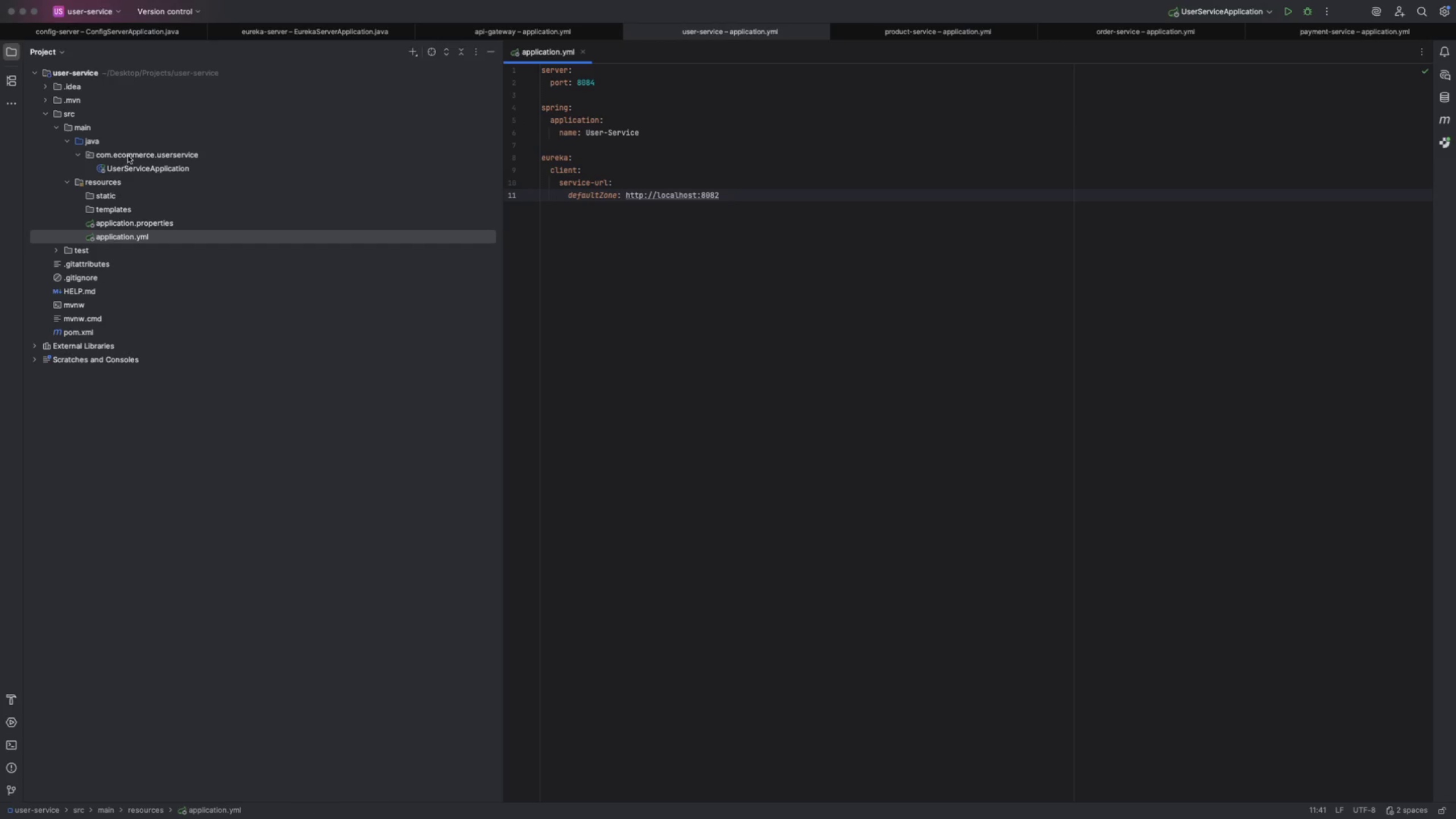 
right_click([134, 156])
 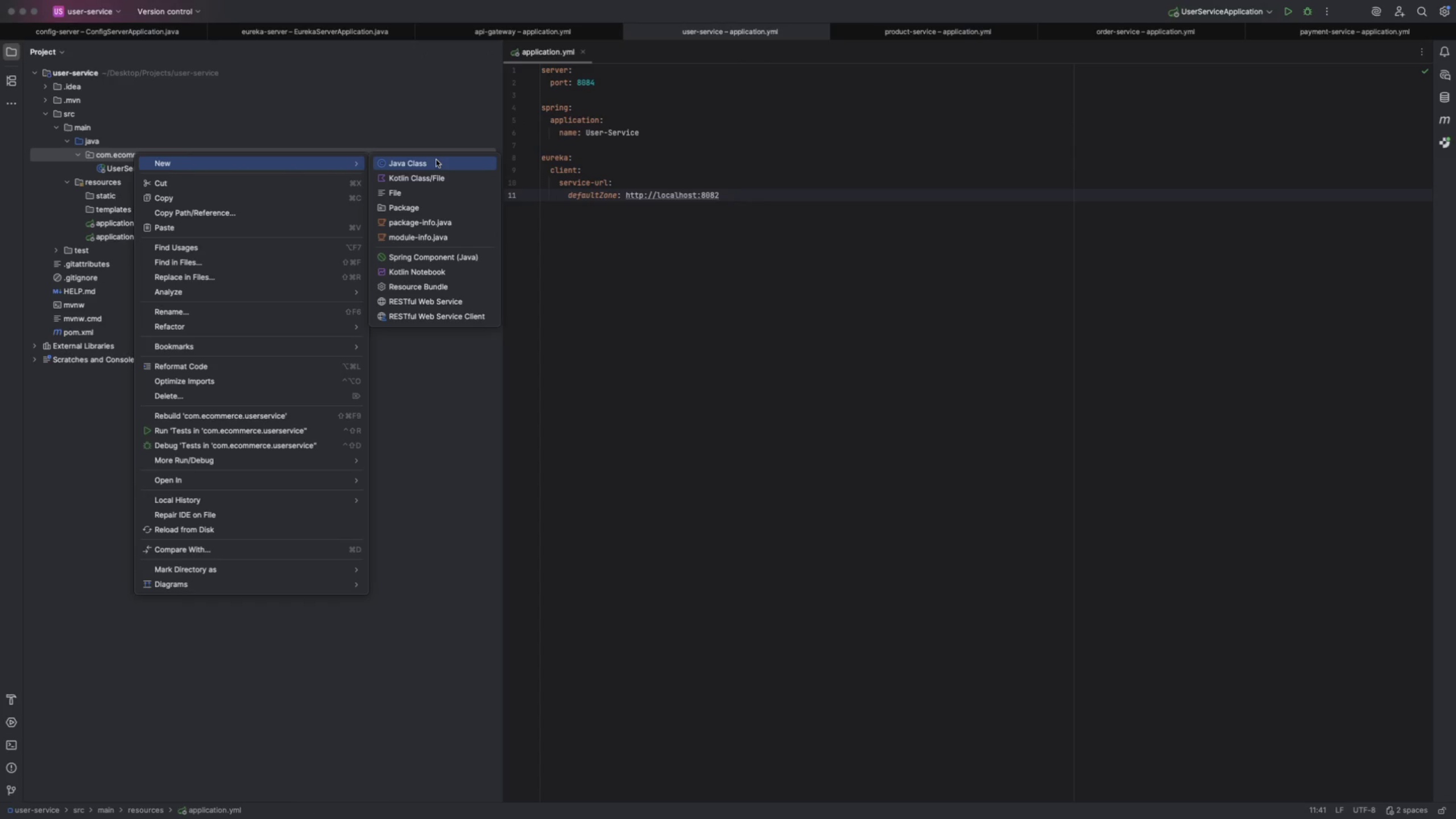 
left_click([436, 160])
 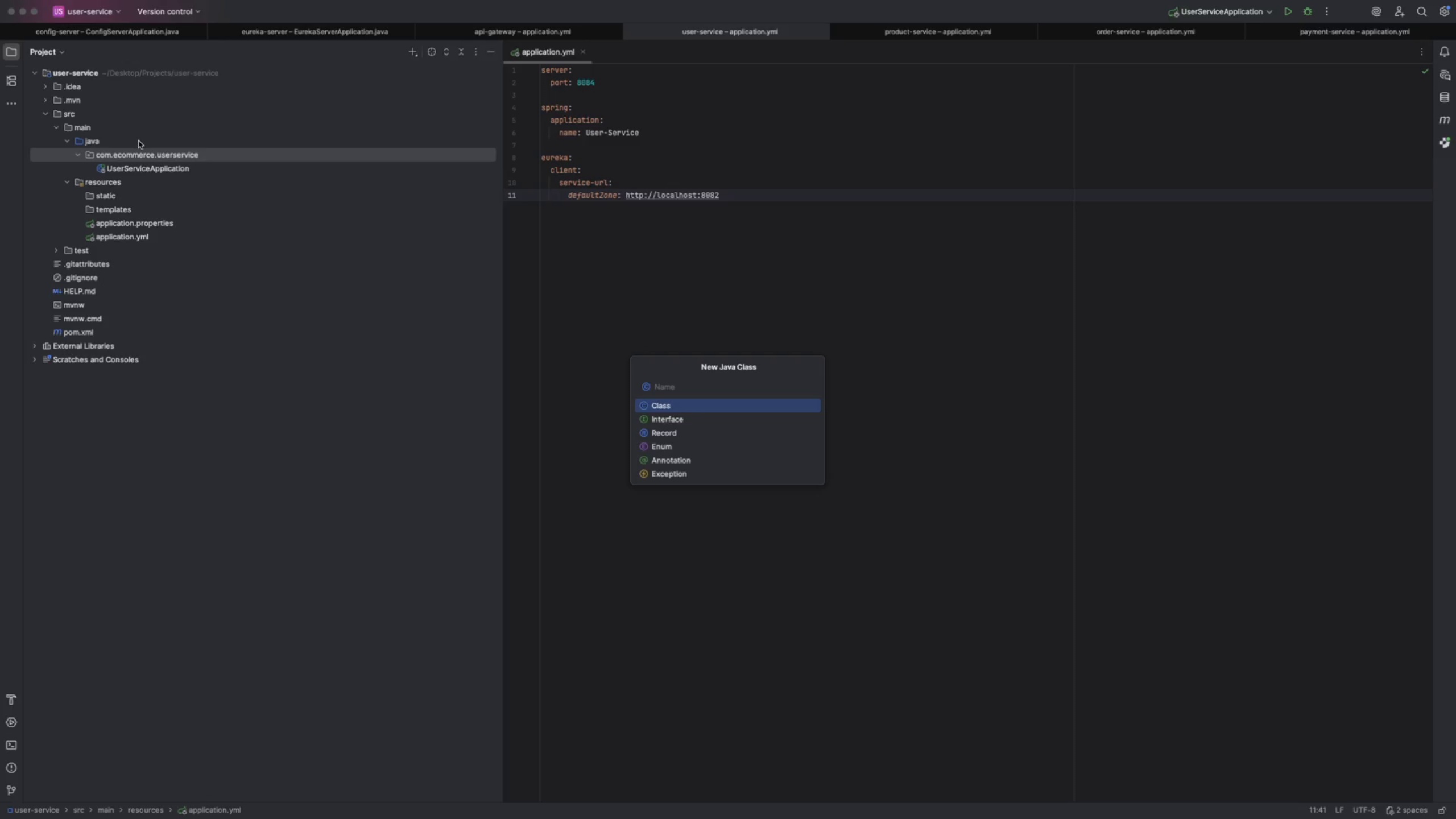 
right_click([142, 155])
 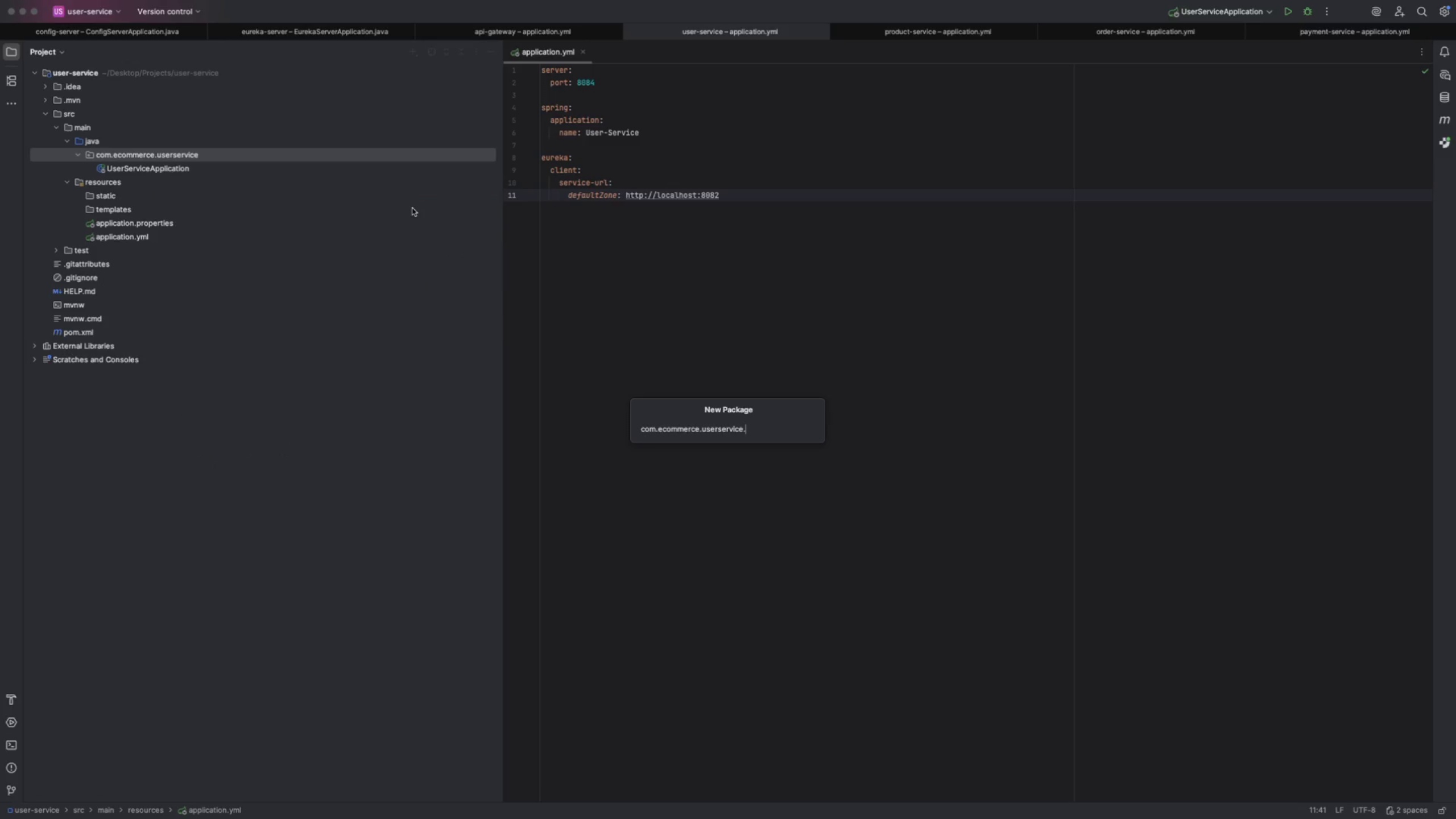 
type(controller)
 